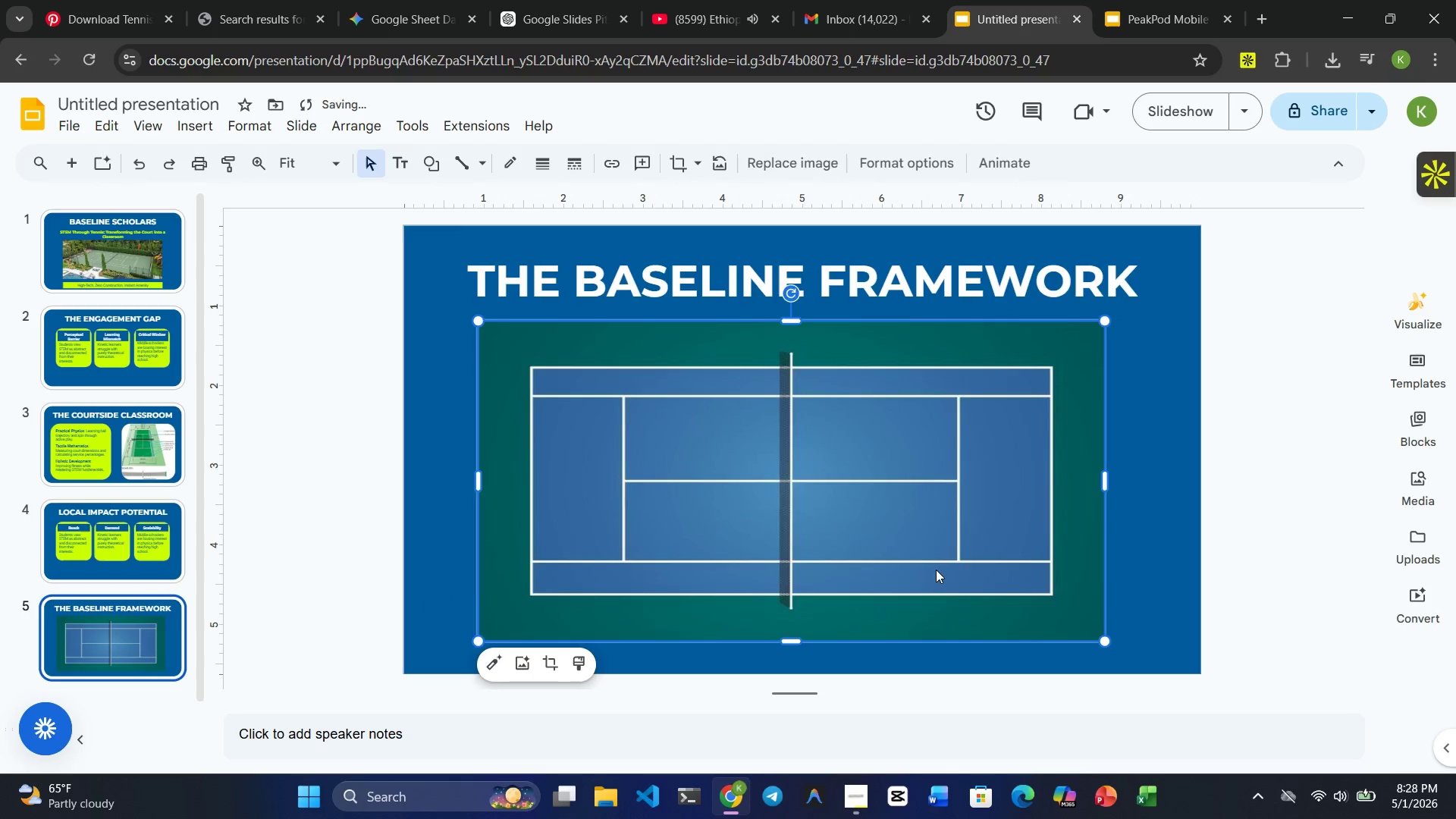 
key(Control+Z)
 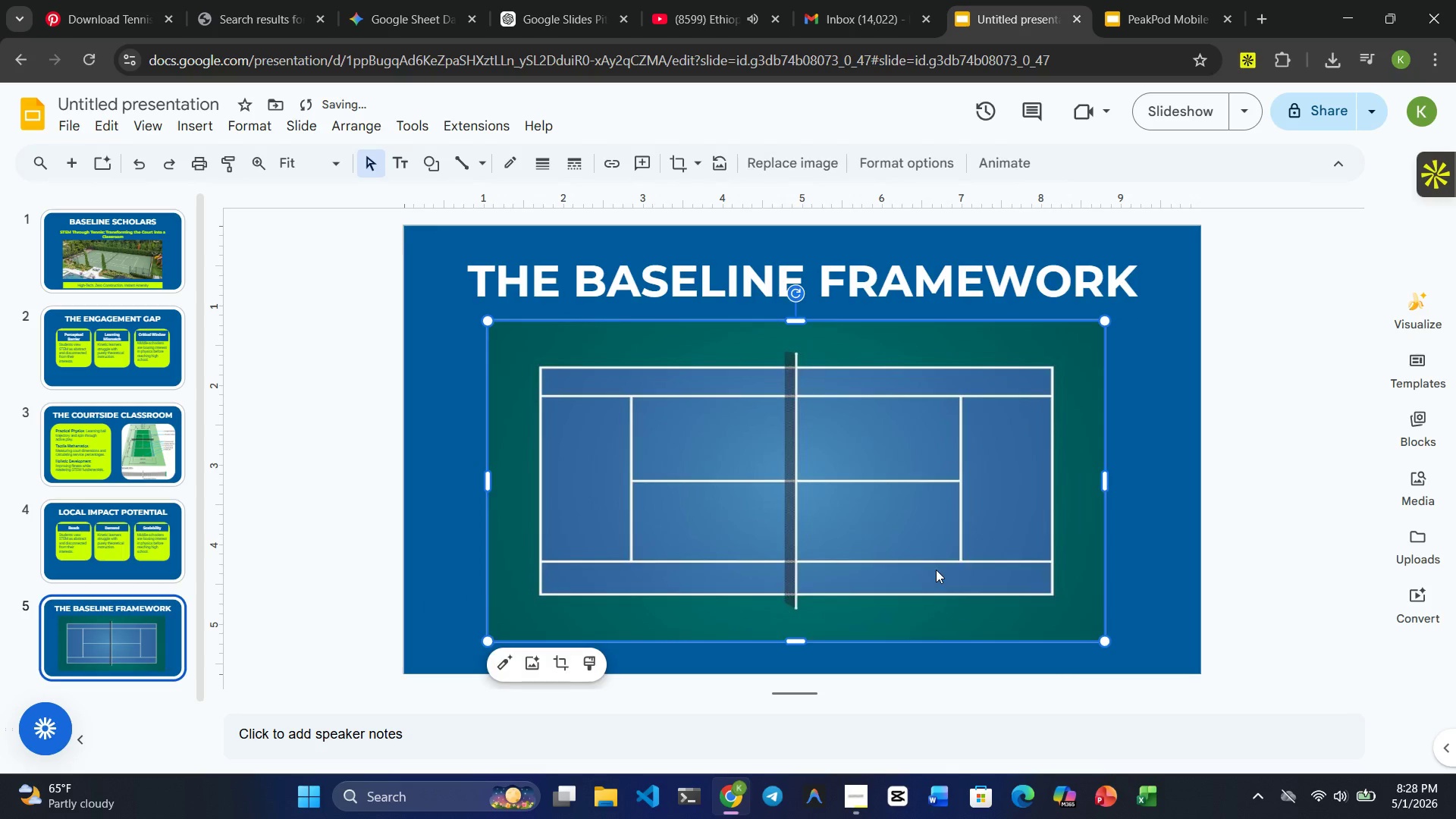 
key(Control+Z)
 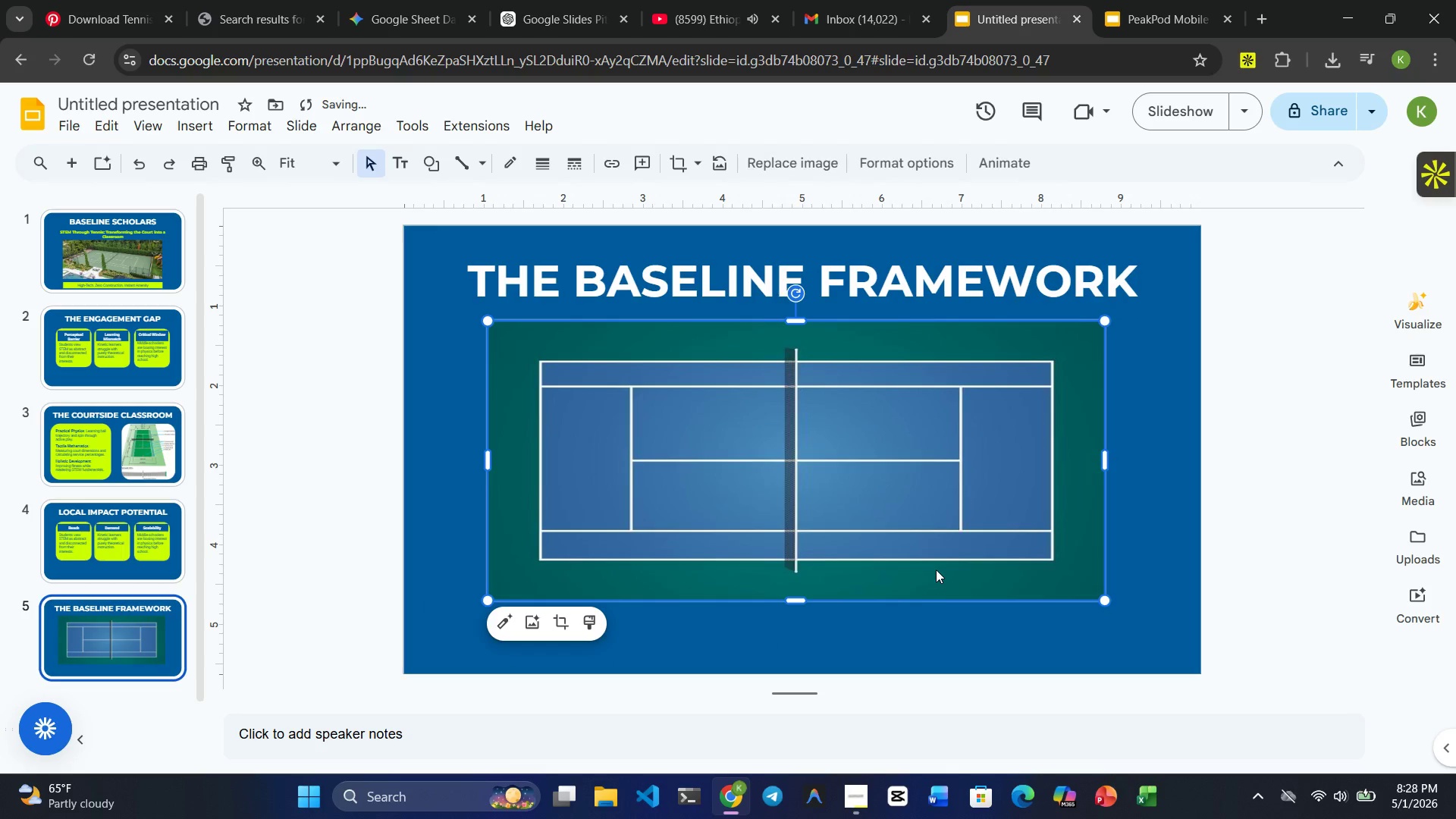 
key(Control+Z)
 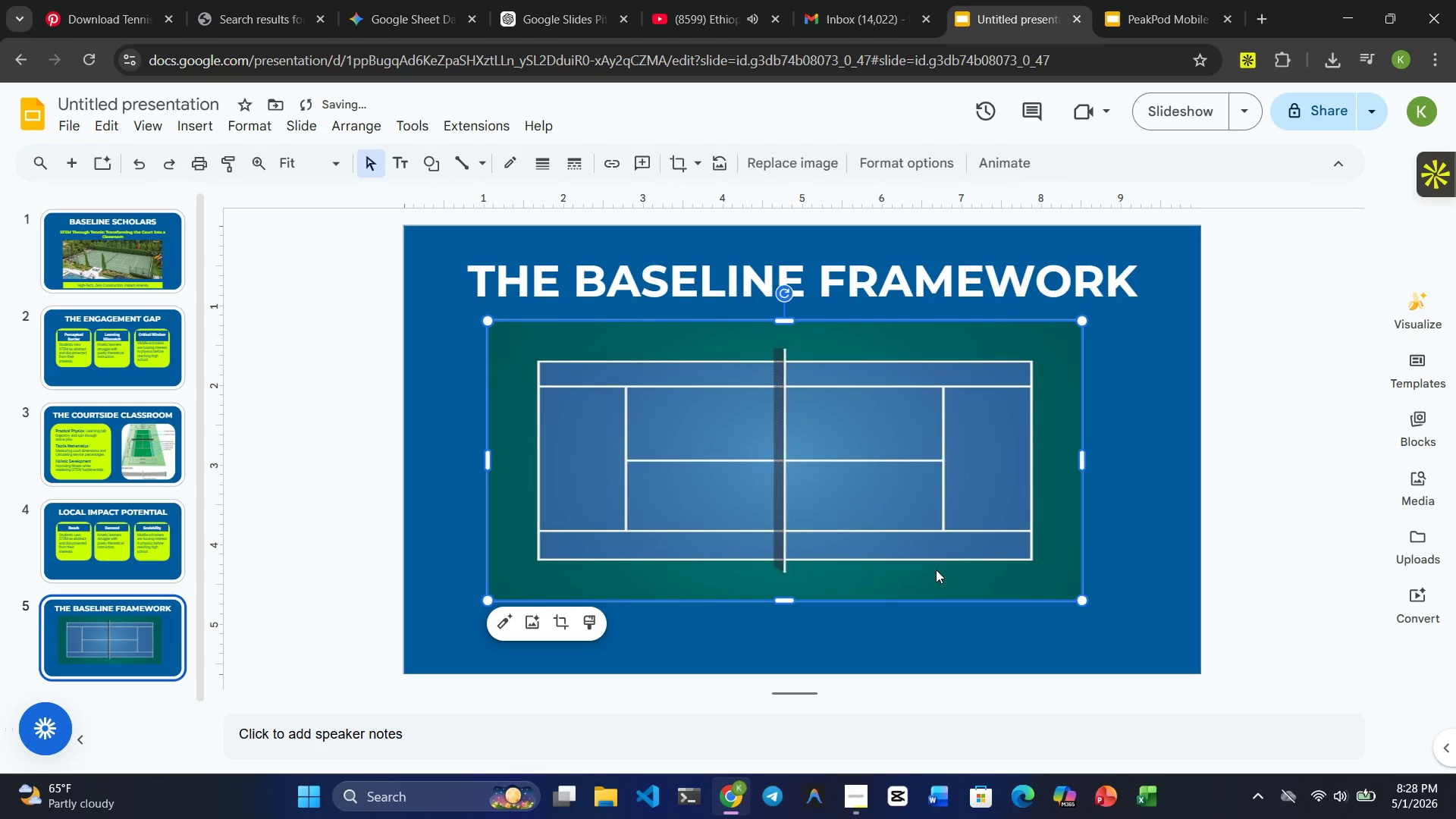 
key(Control+Z)
 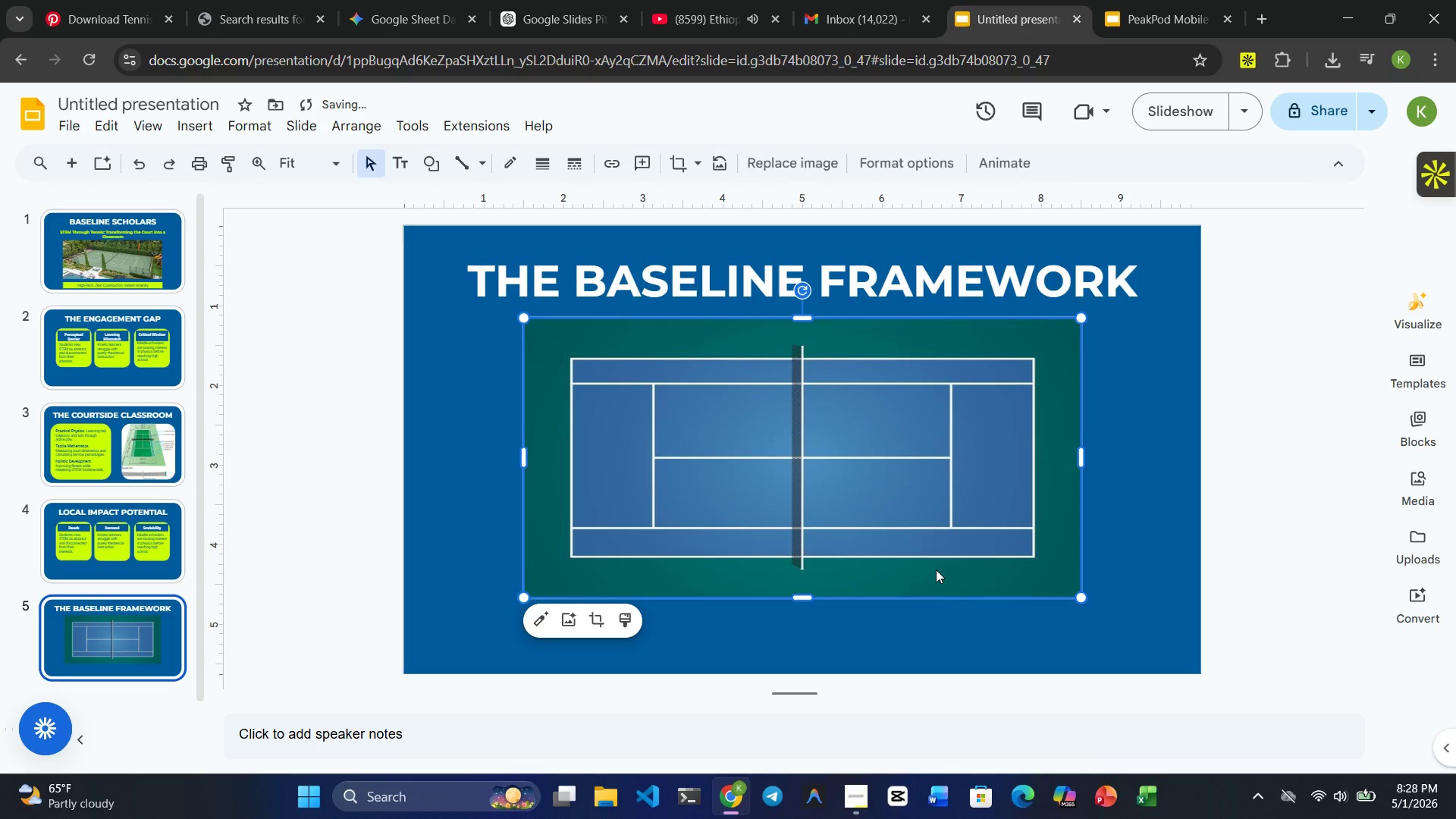 
key(Control+Z)
 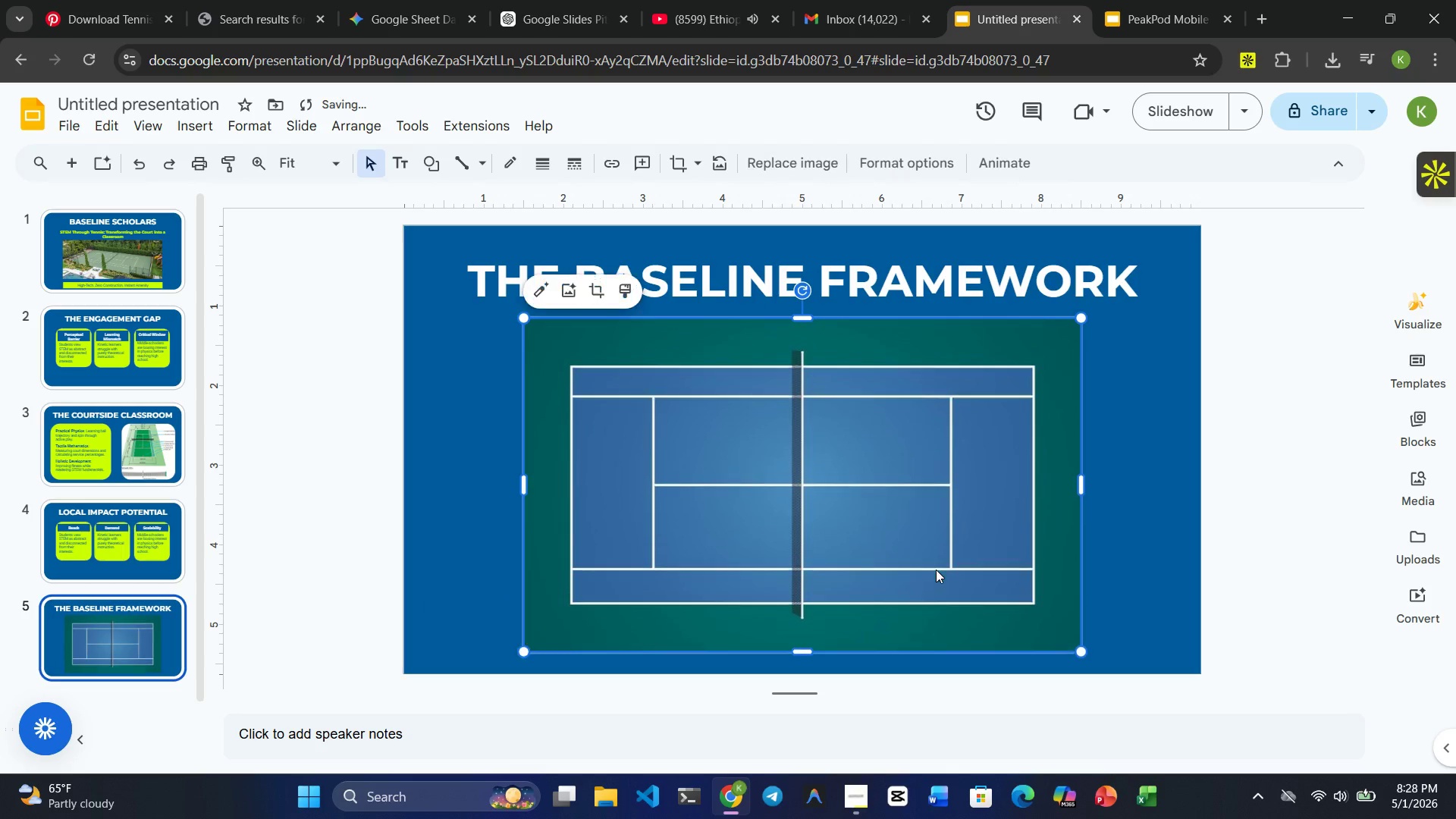 
key(Control+Z)
 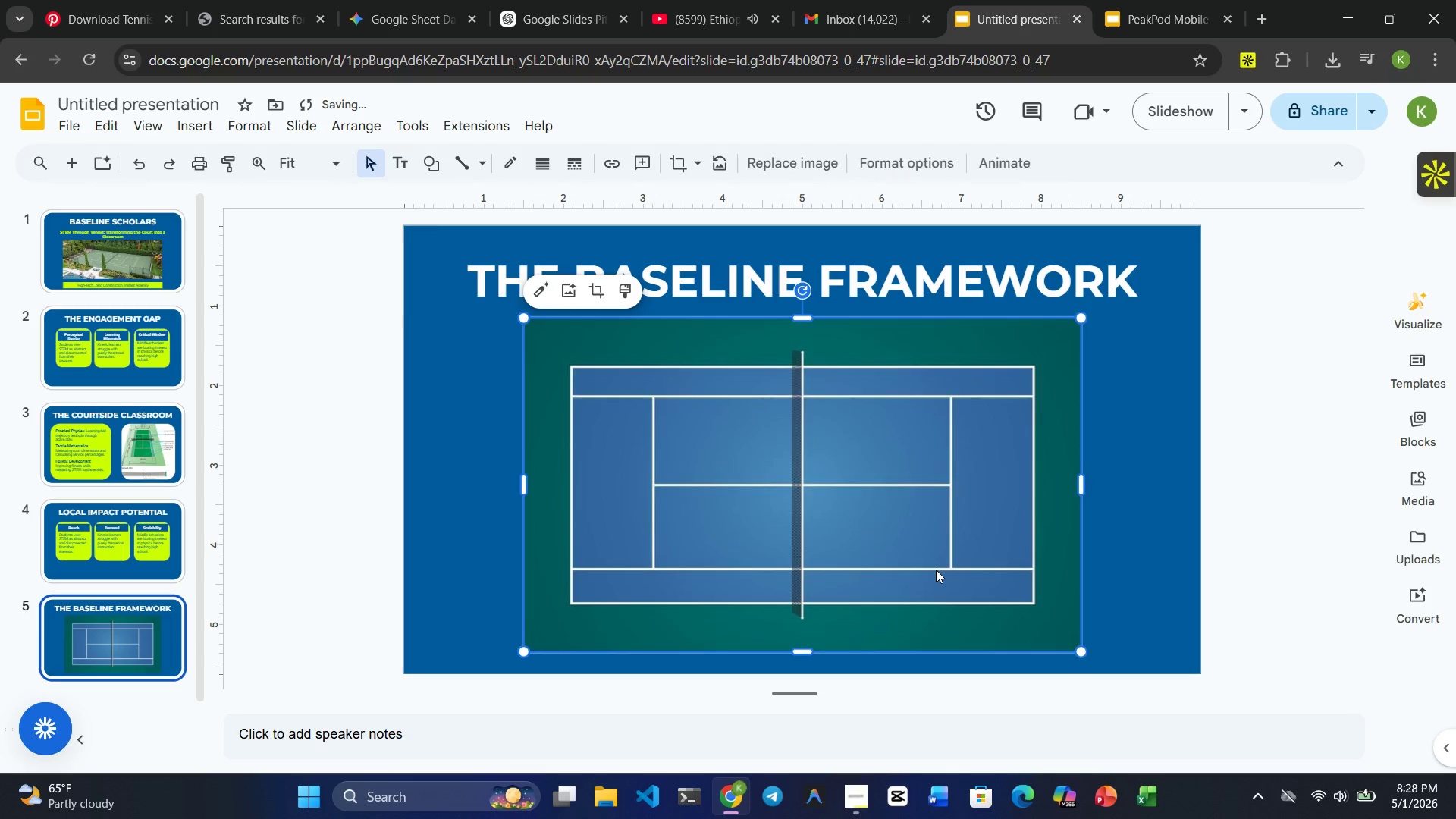 
key(Control+Z)
 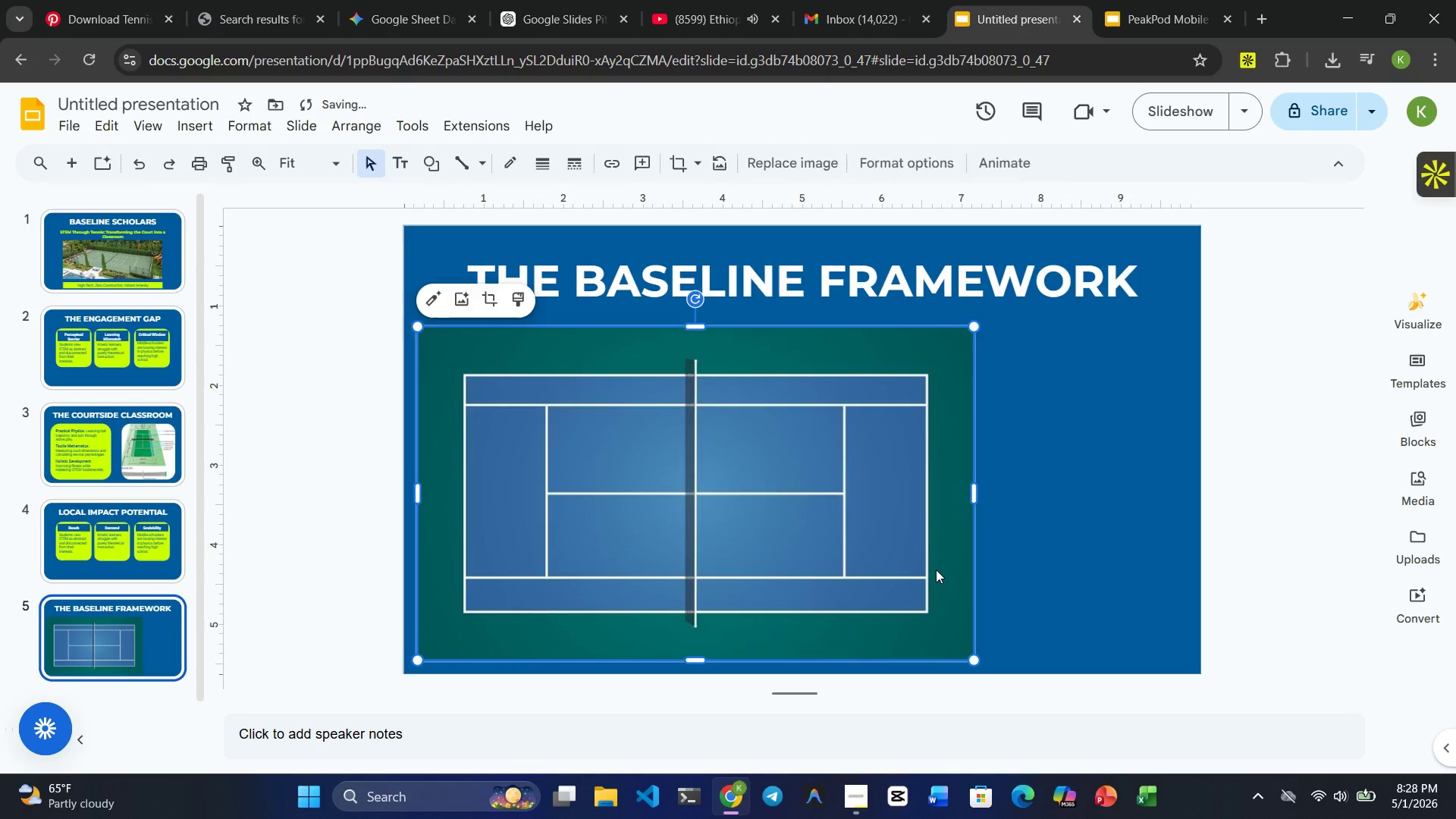 
key(Control+Z)
 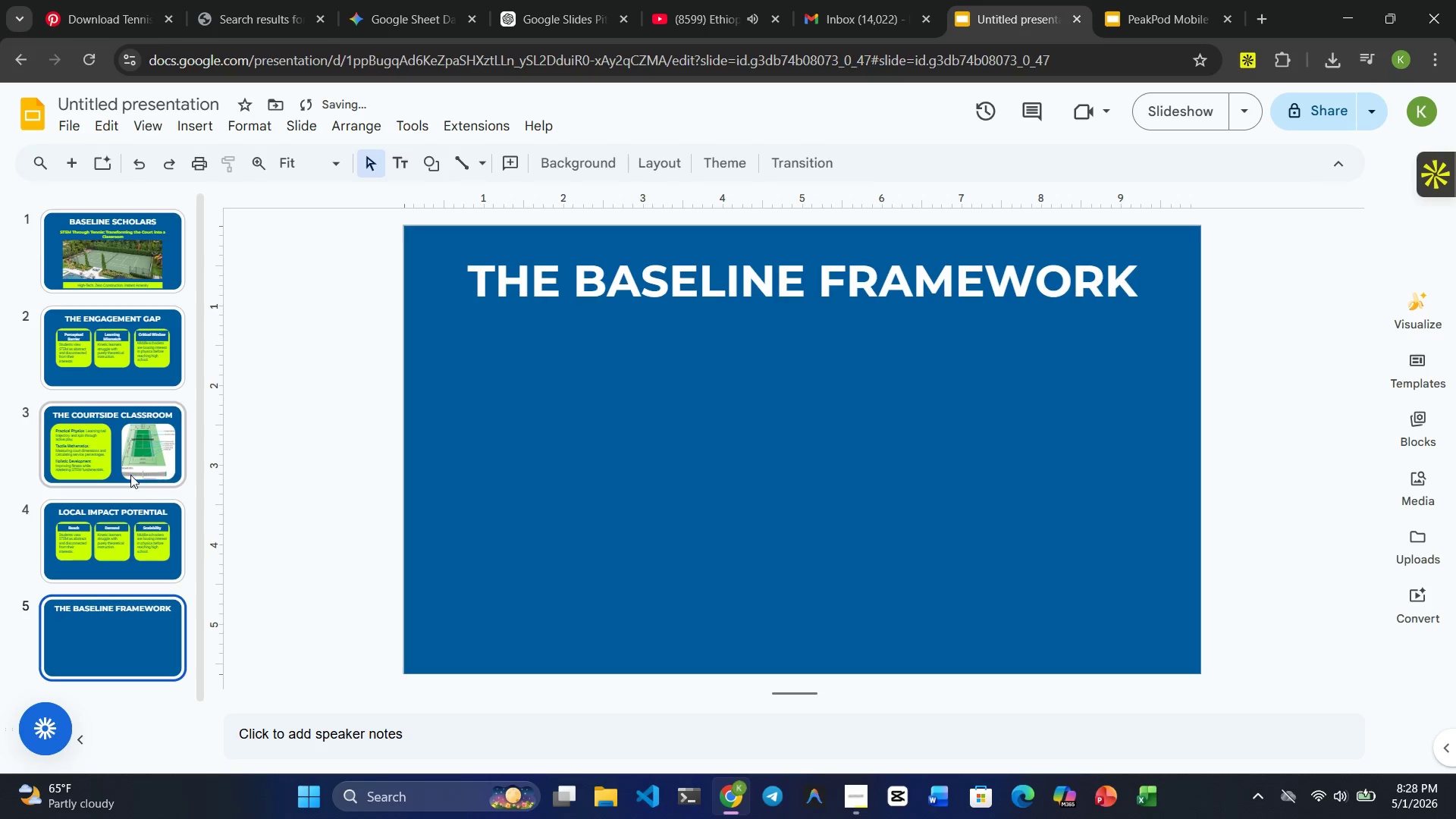 
left_click([94, 464])
 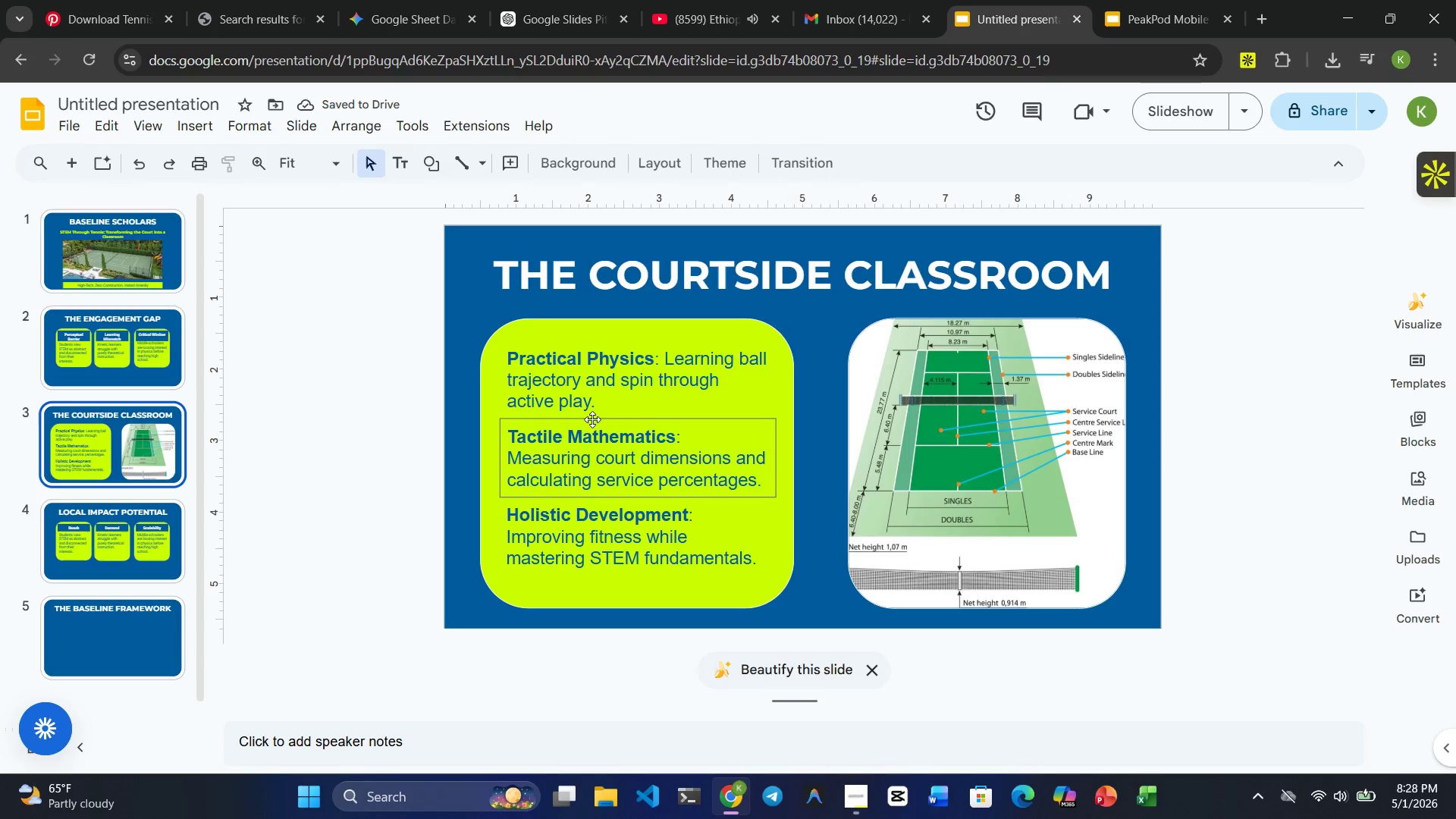 
left_click([592, 419])
 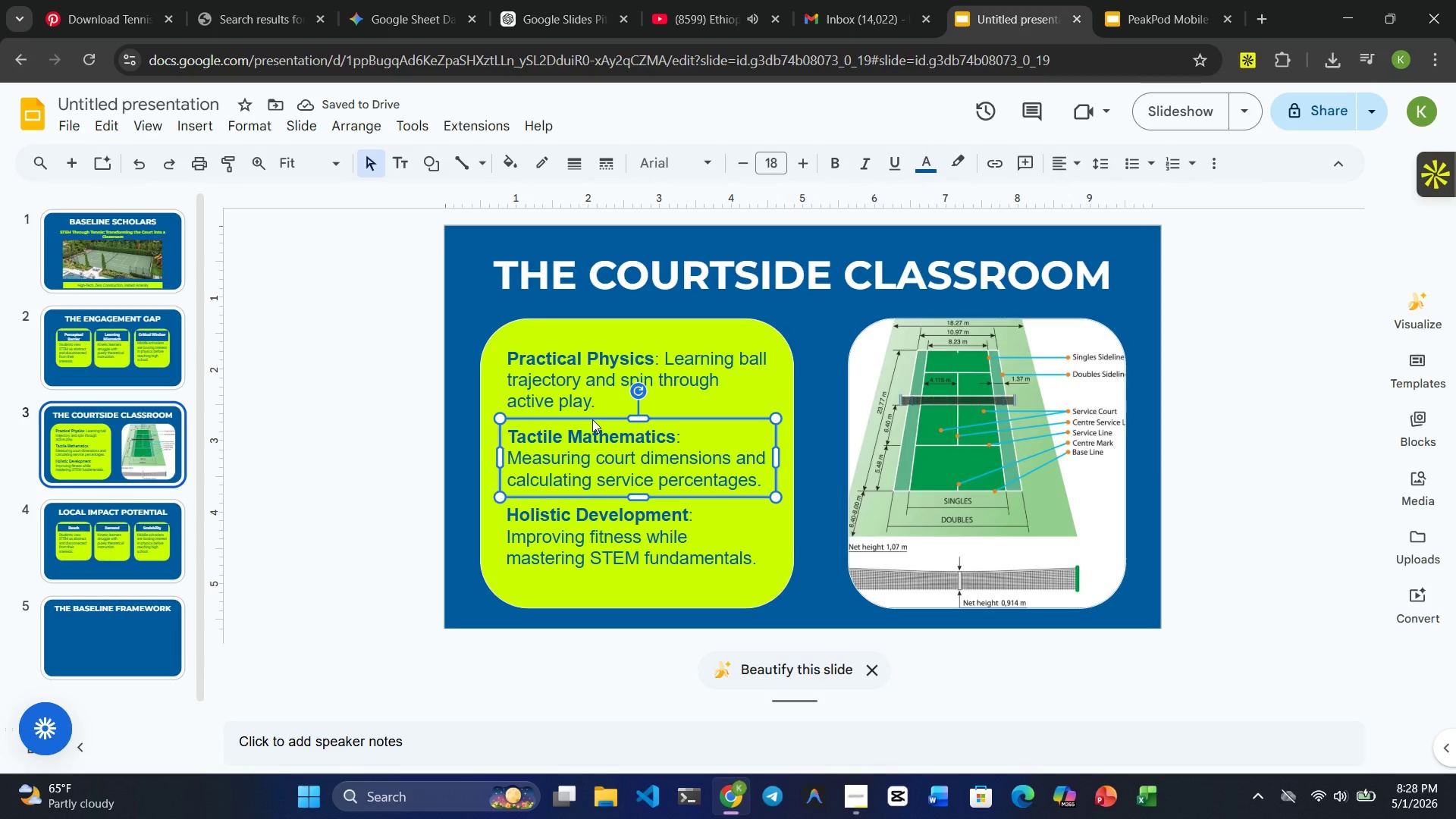 
hold_key(key=ControlRight, duration=3.7)
left_click([580, 391])
 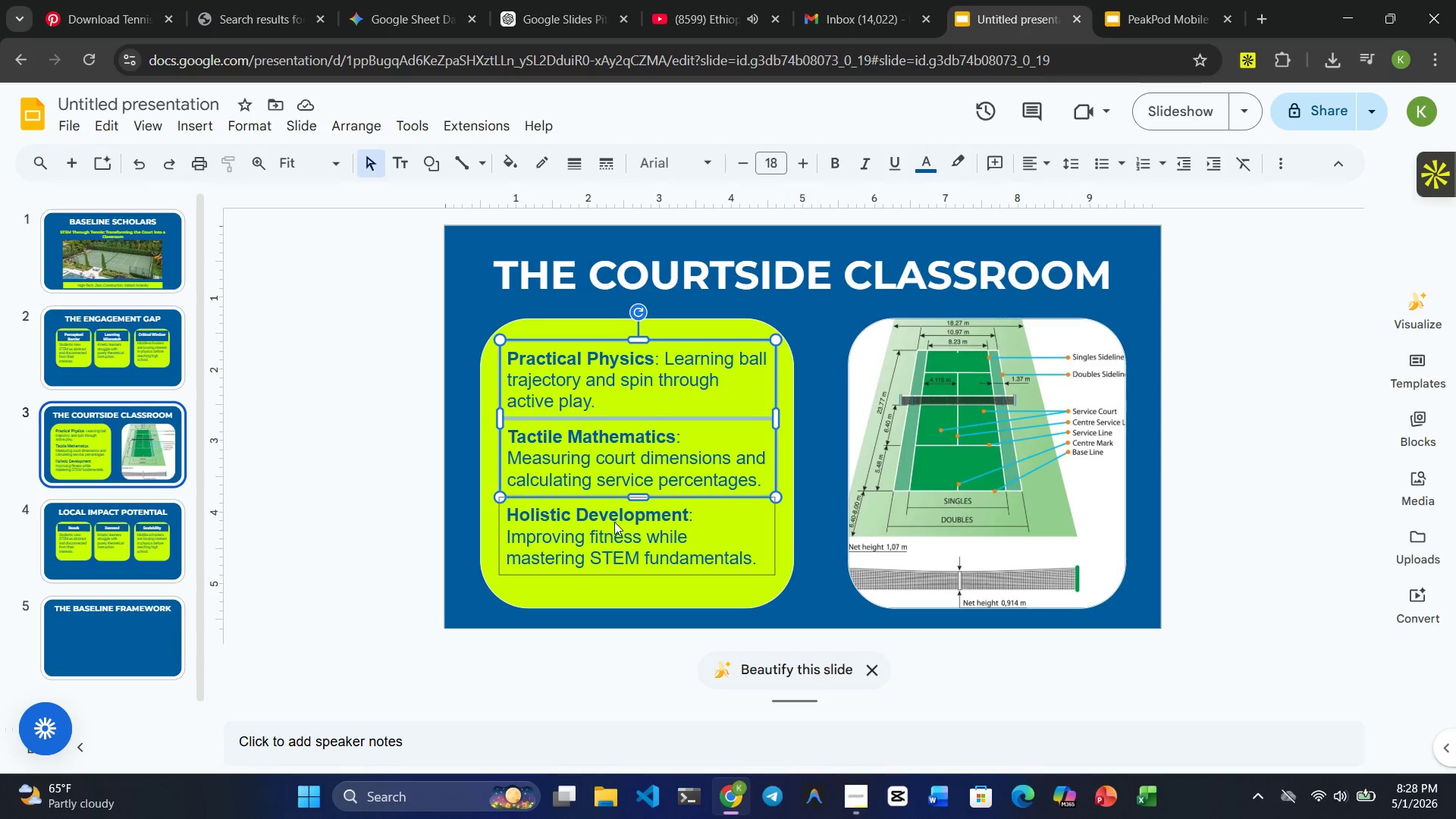 
left_click([616, 526])
 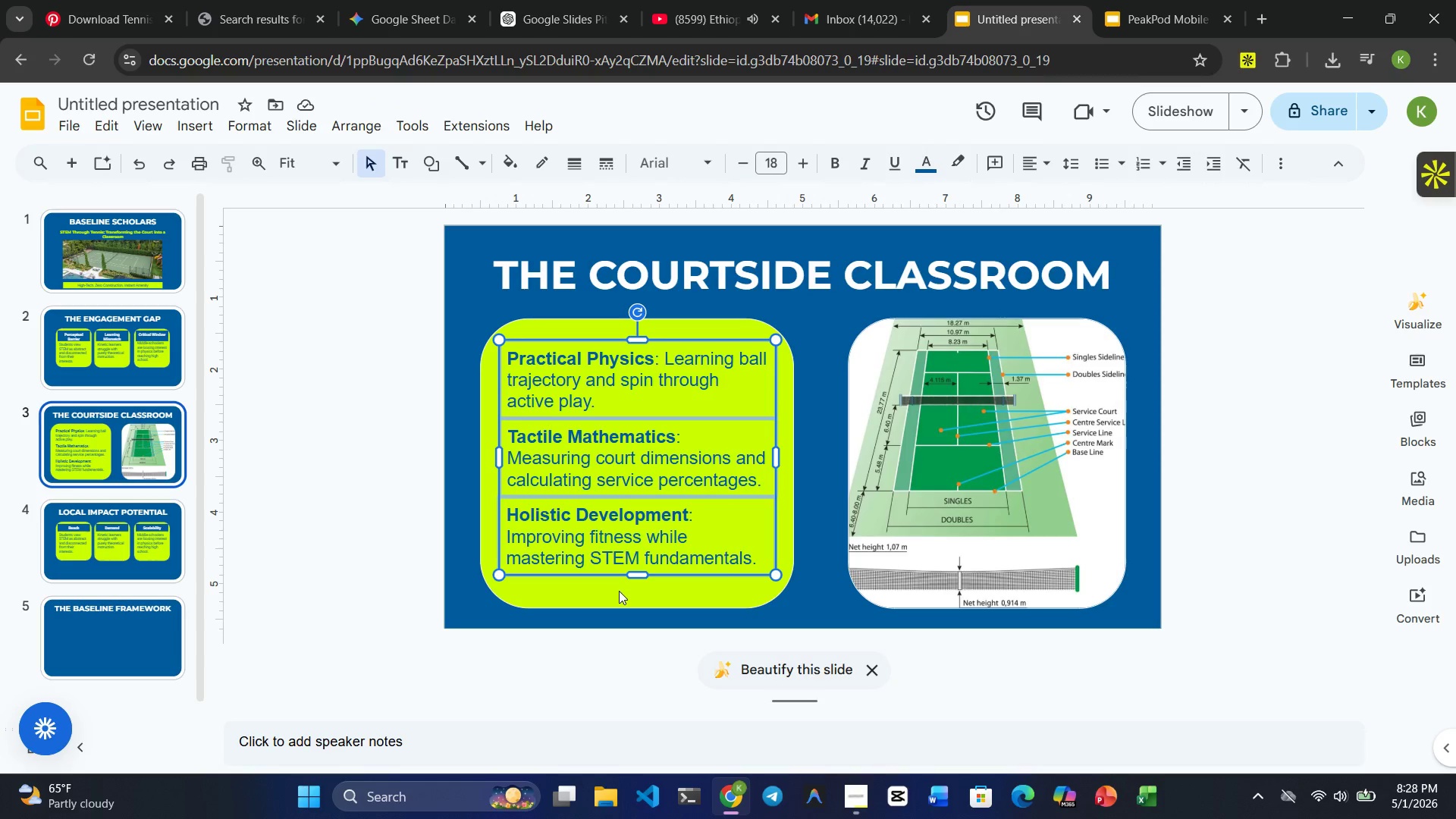 
left_click([619, 591])
 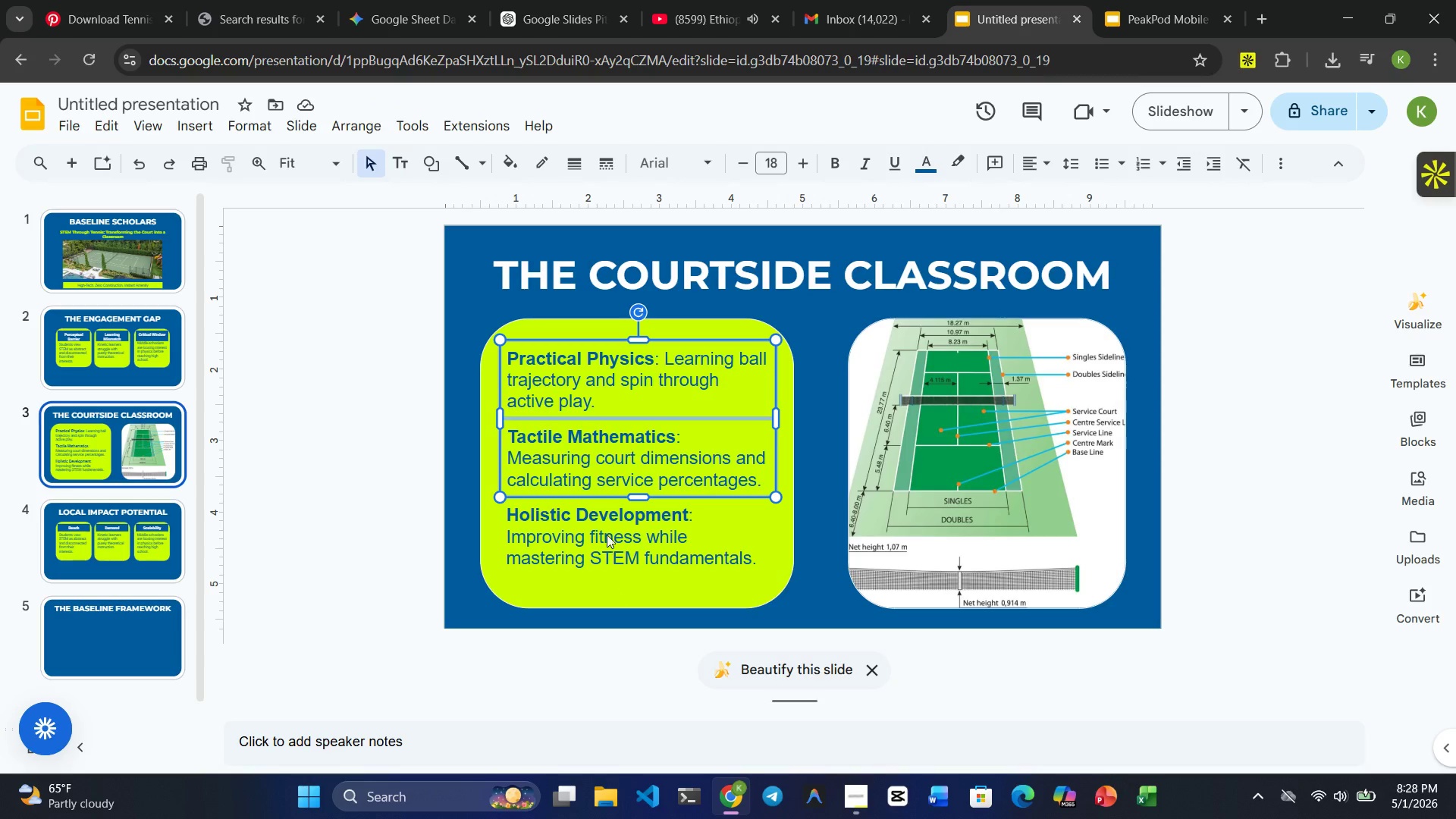 
hold_key(key=ControlRight, duration=1.67)
left_click([606, 534])
 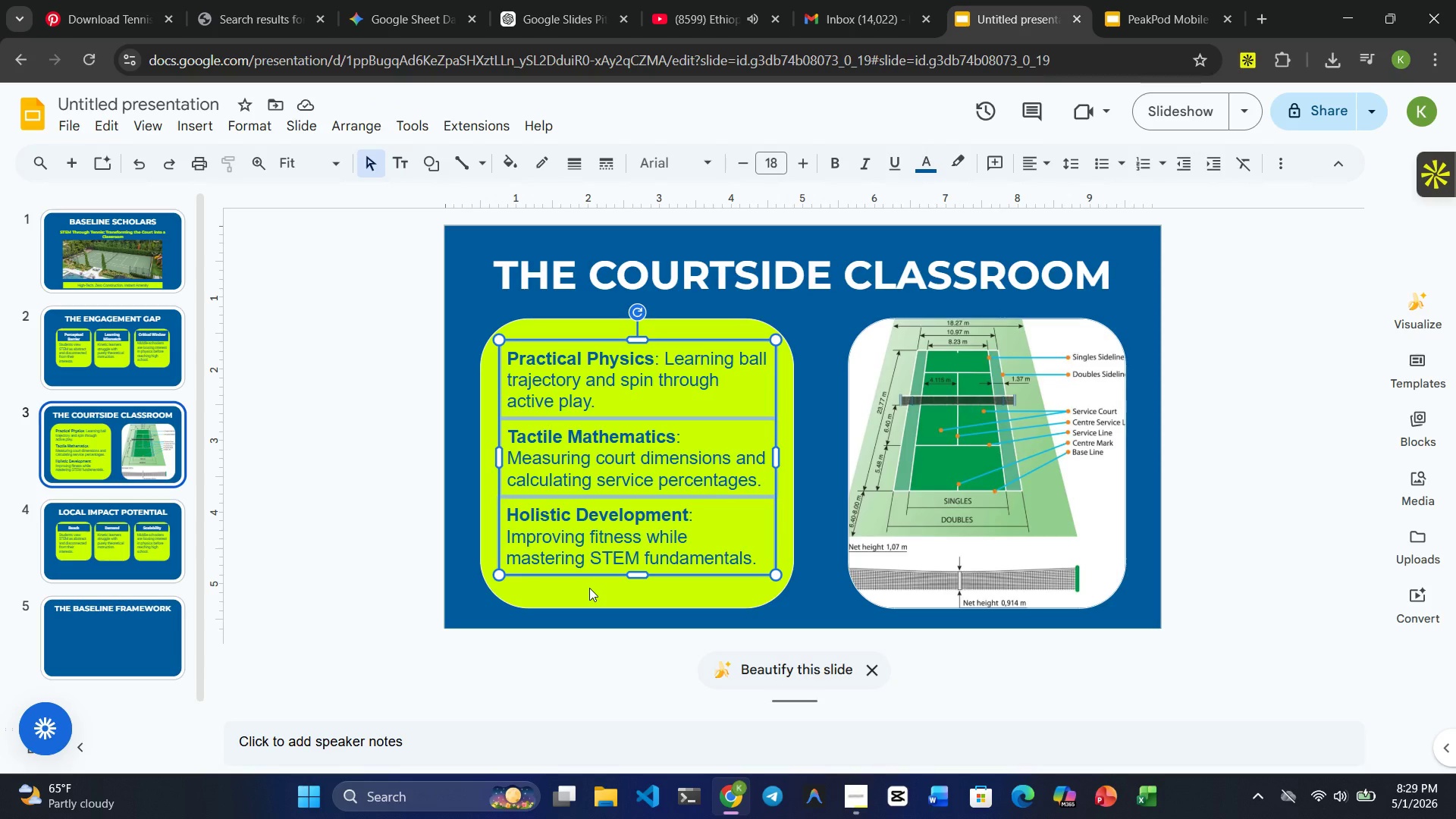 
hold_key(key=ControlRight, duration=1.16)
 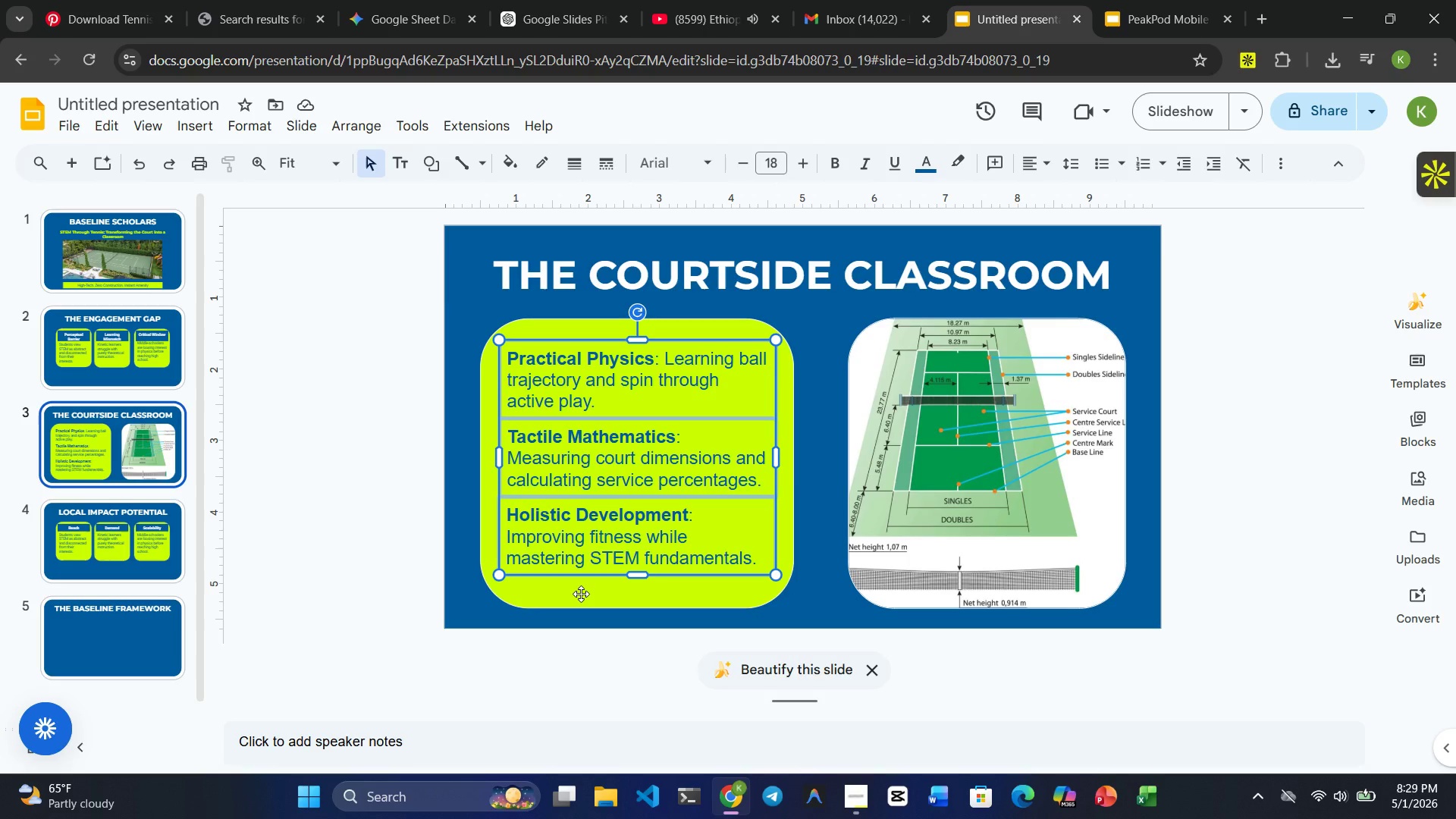 
hold_key(key=ControlRight, duration=1.02)
left_click([581, 594])
 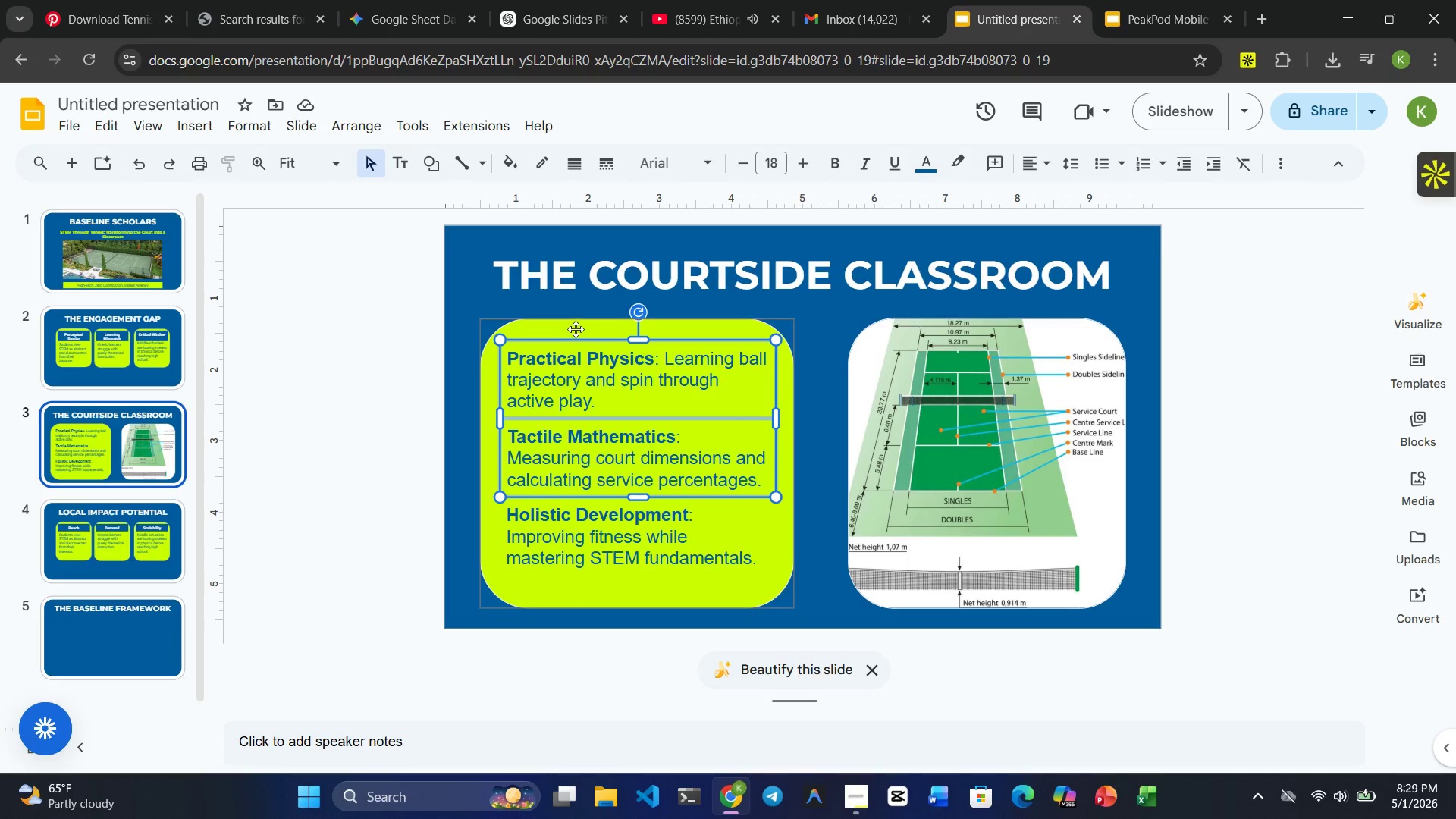 
hold_key(key=ControlRight, duration=0.81)
left_click([576, 328])
 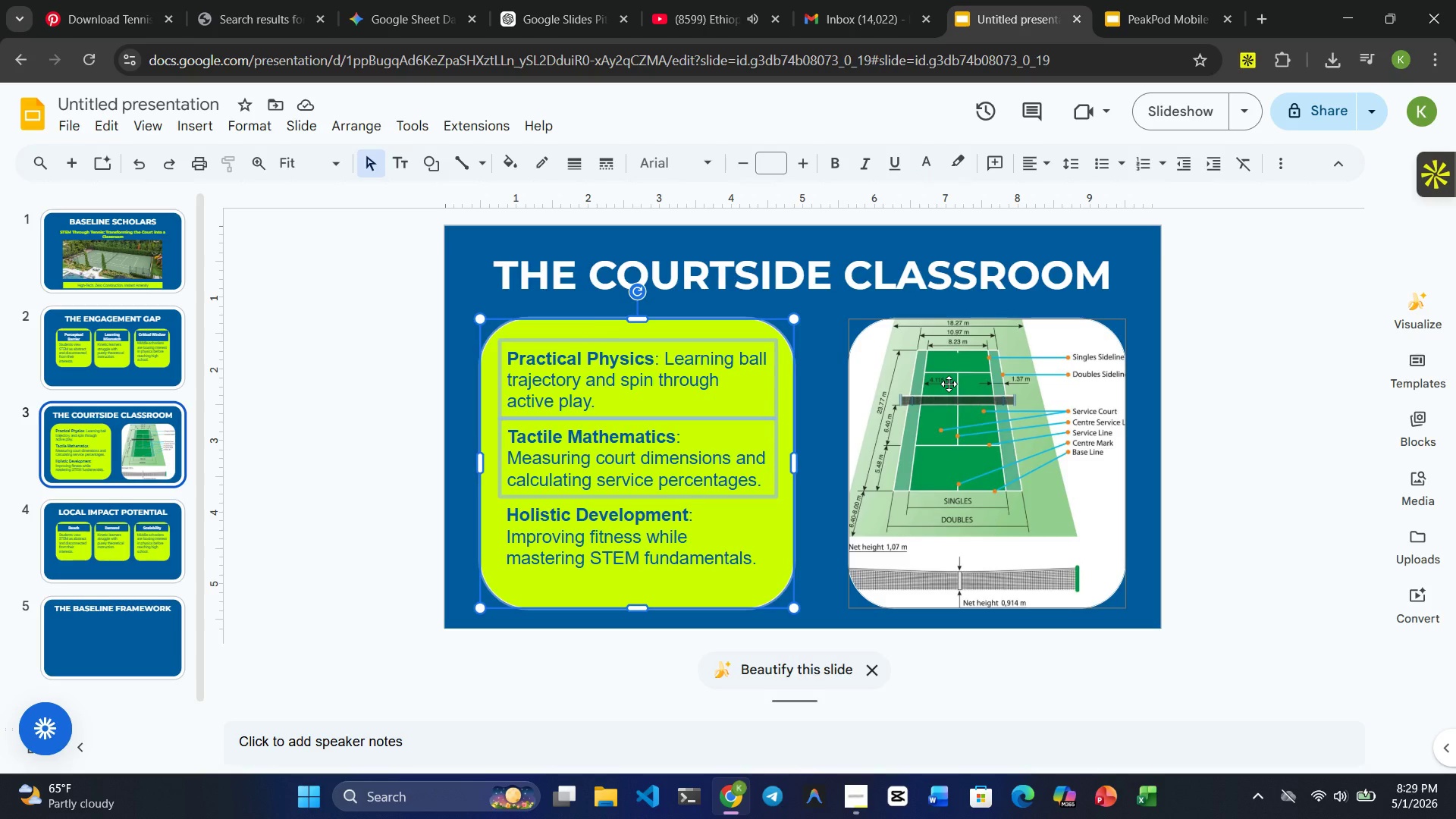 
hold_key(key=ControlRight, duration=0.78)
left_click([949, 384])
 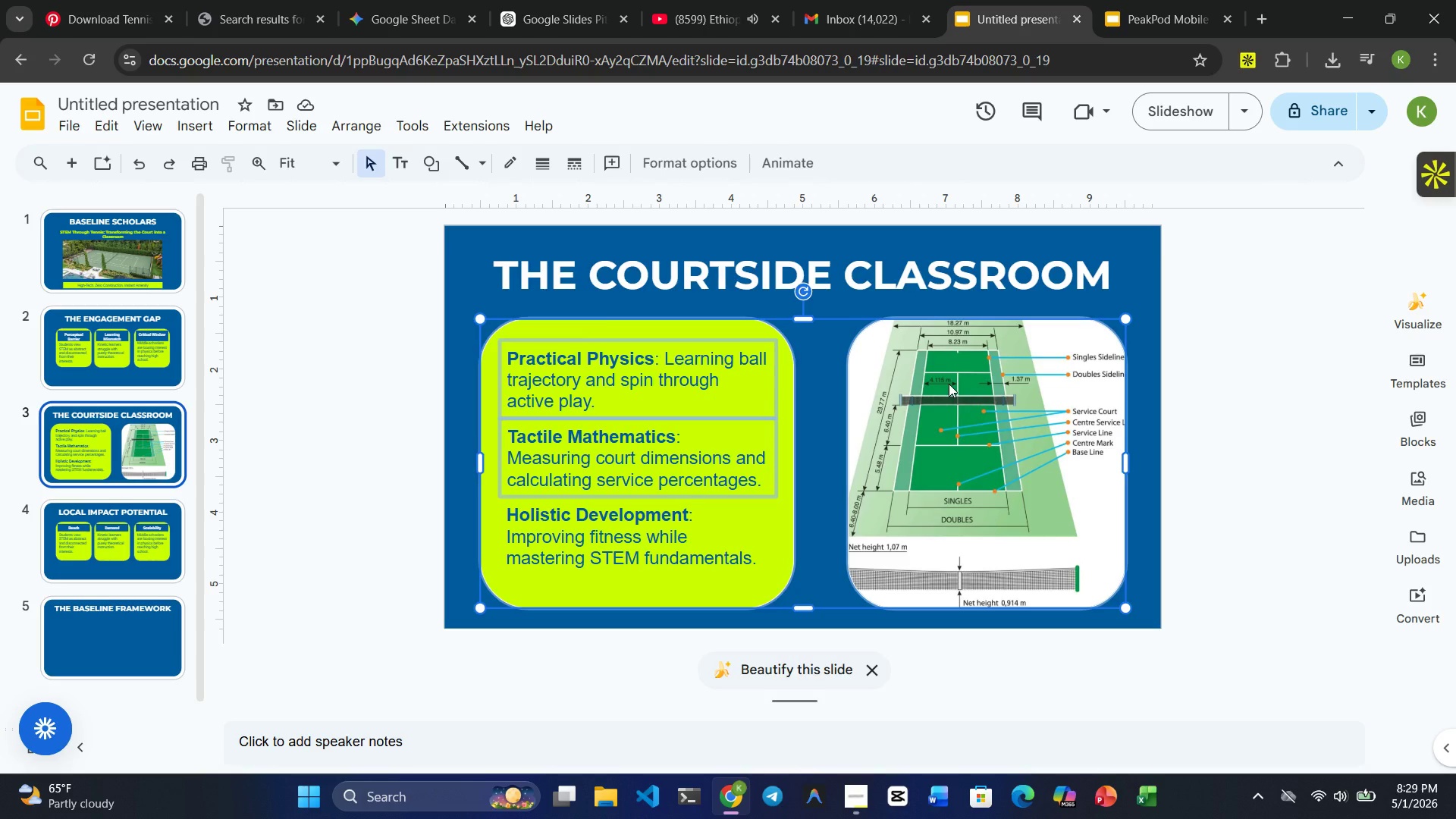 
key(Control+ControlRight)
 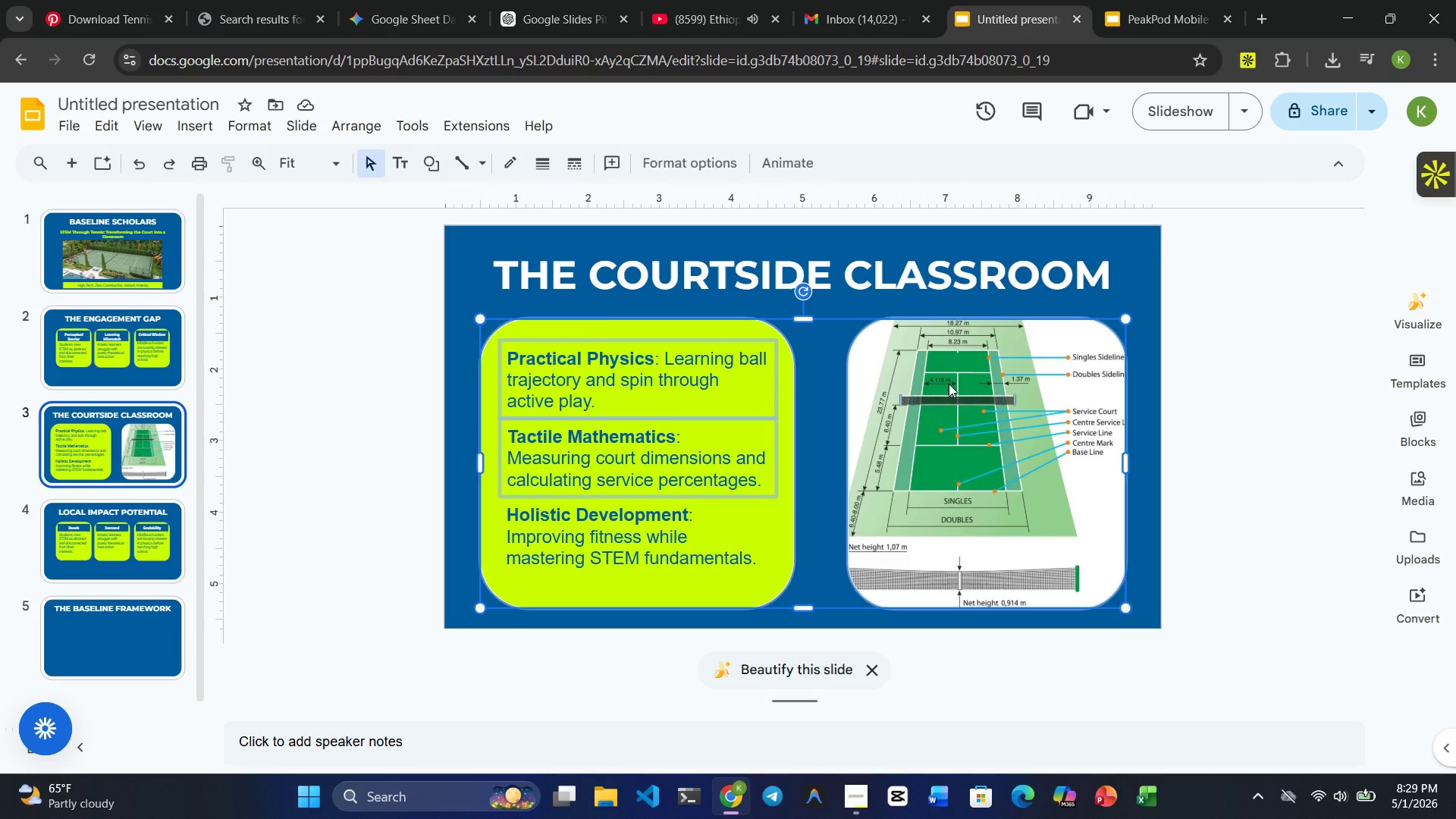 
key(Control+C)
 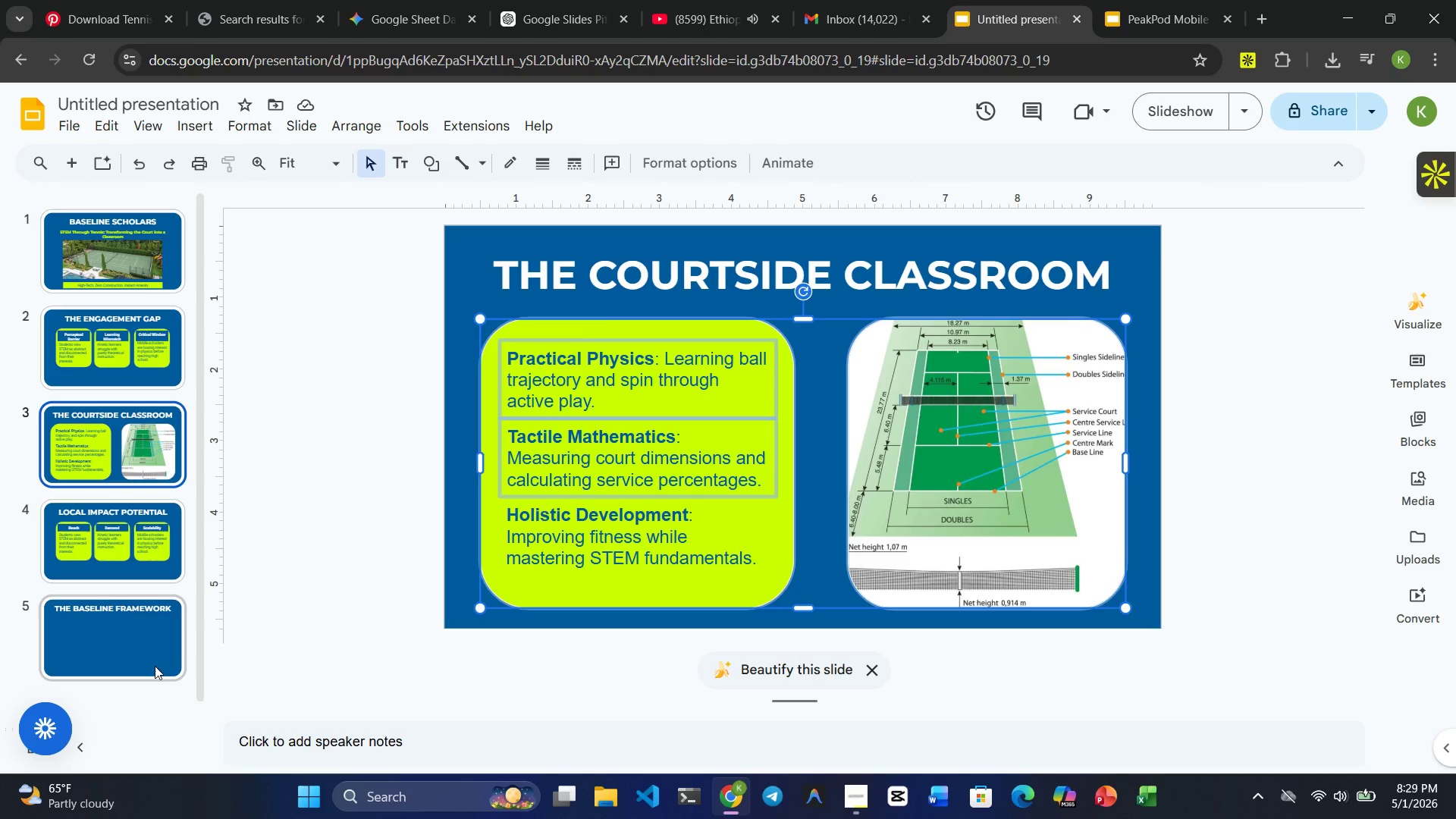 
left_click([134, 656])
 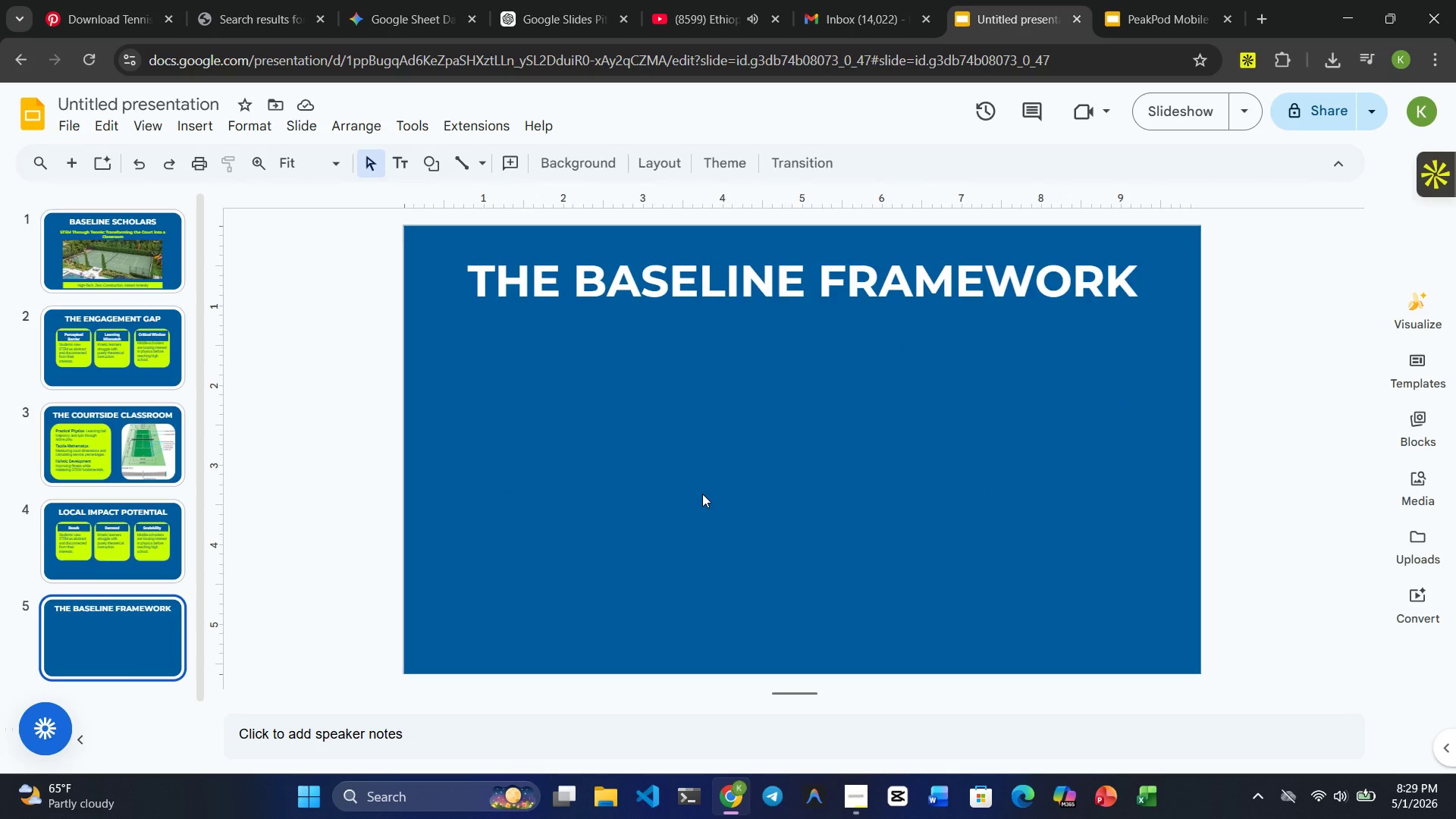 
key(Control+V)
 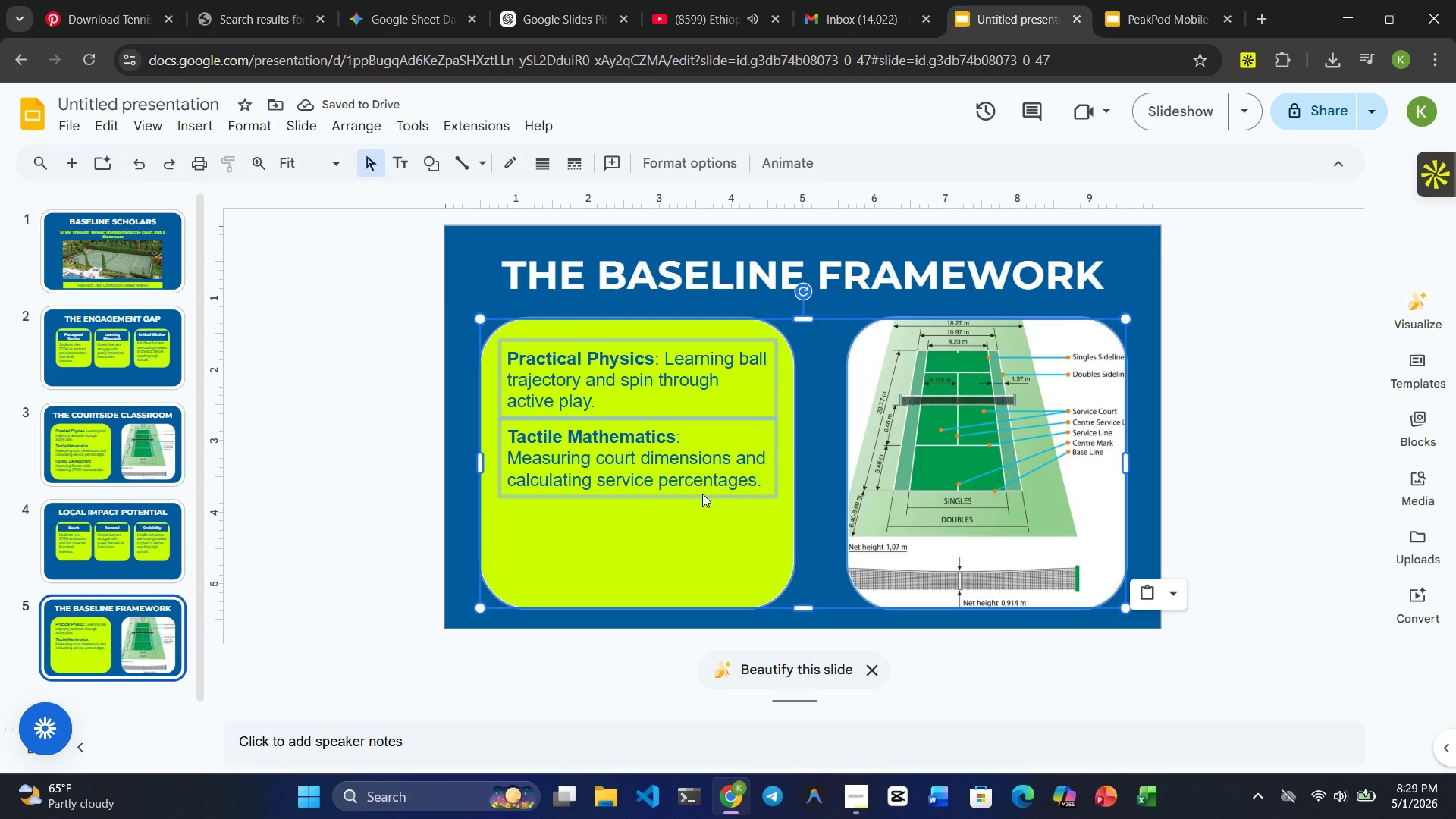 
wait(5.86)
 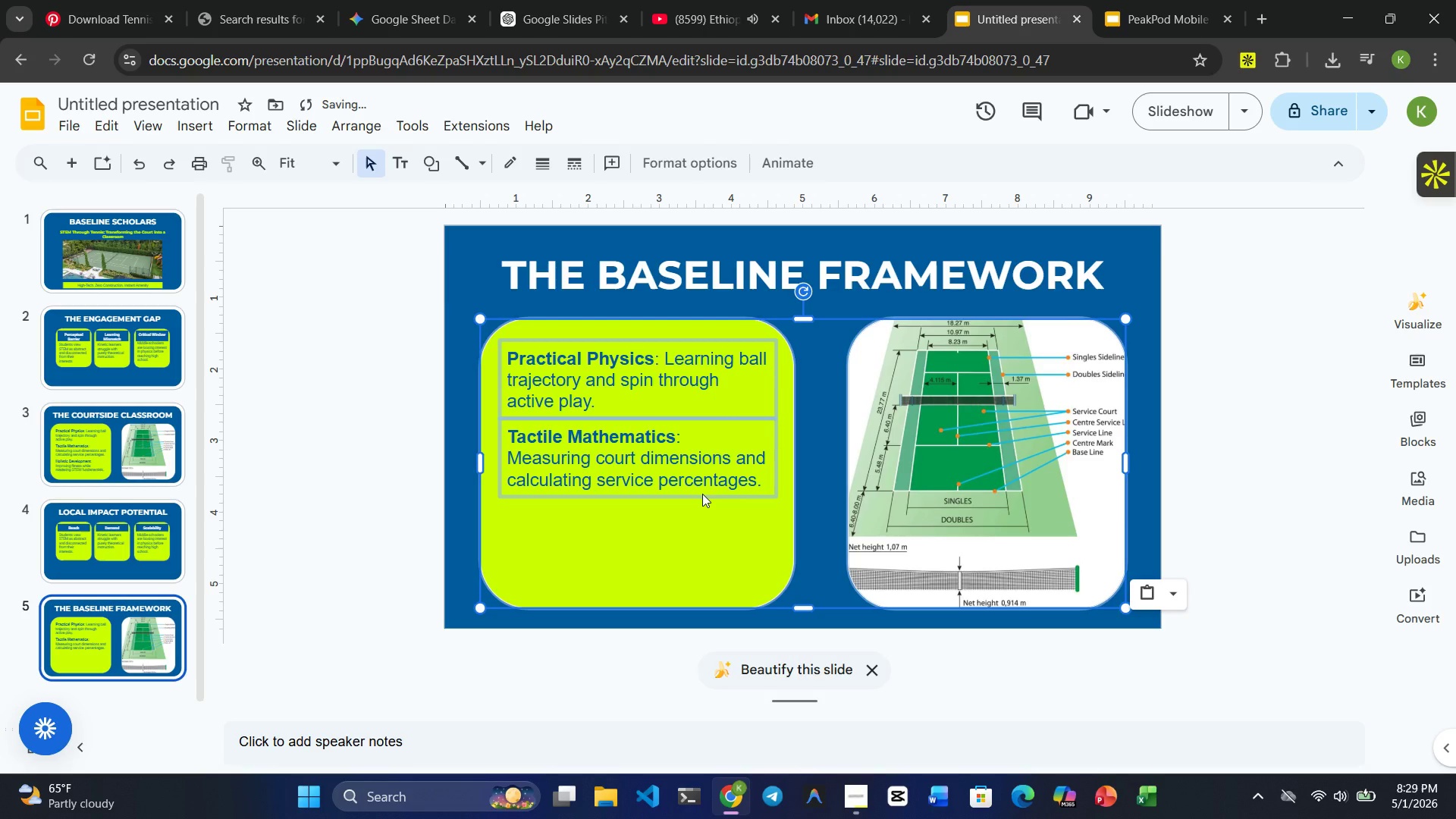 
left_click([93, 620])
 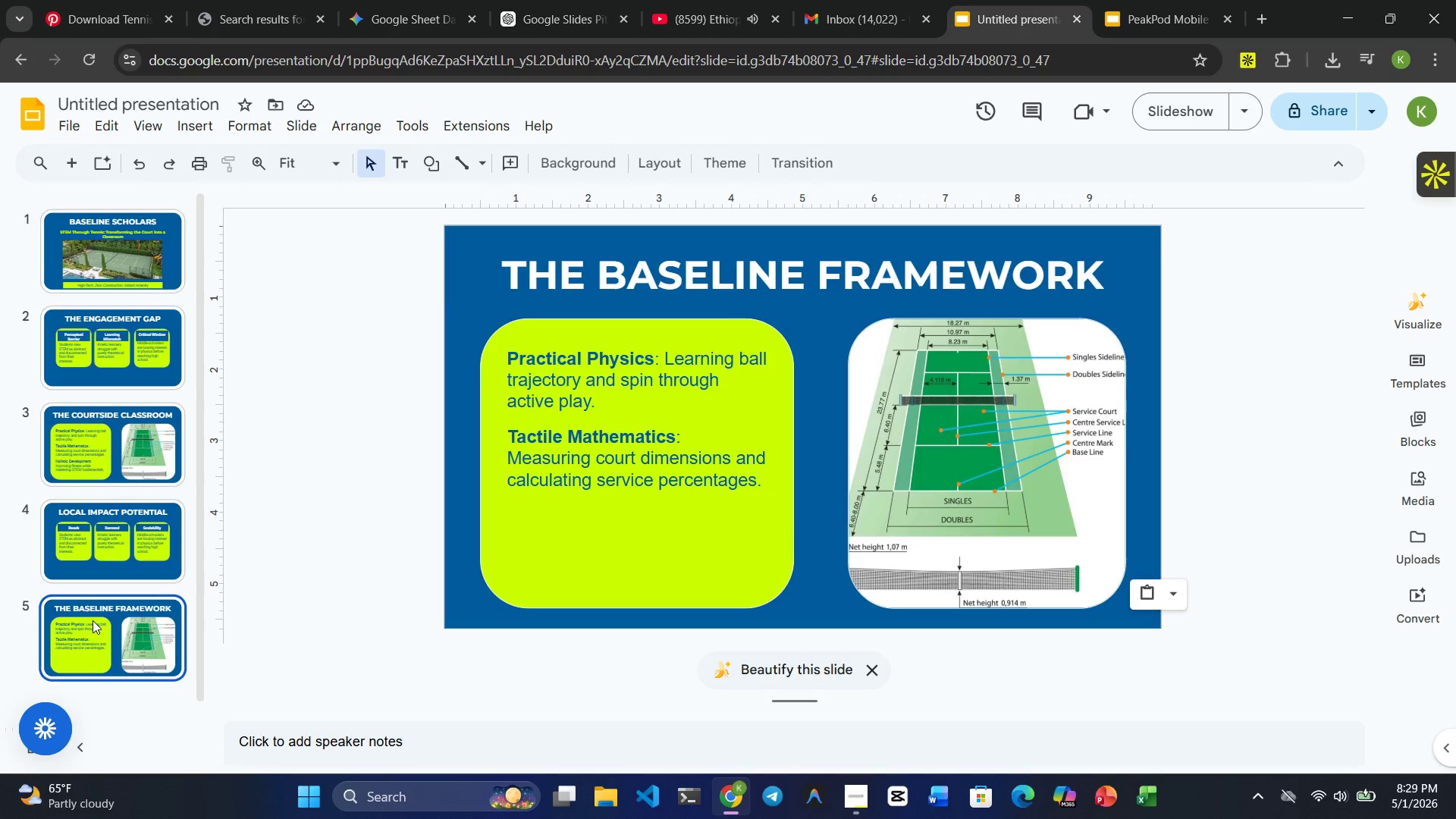 
wait(7.75)
 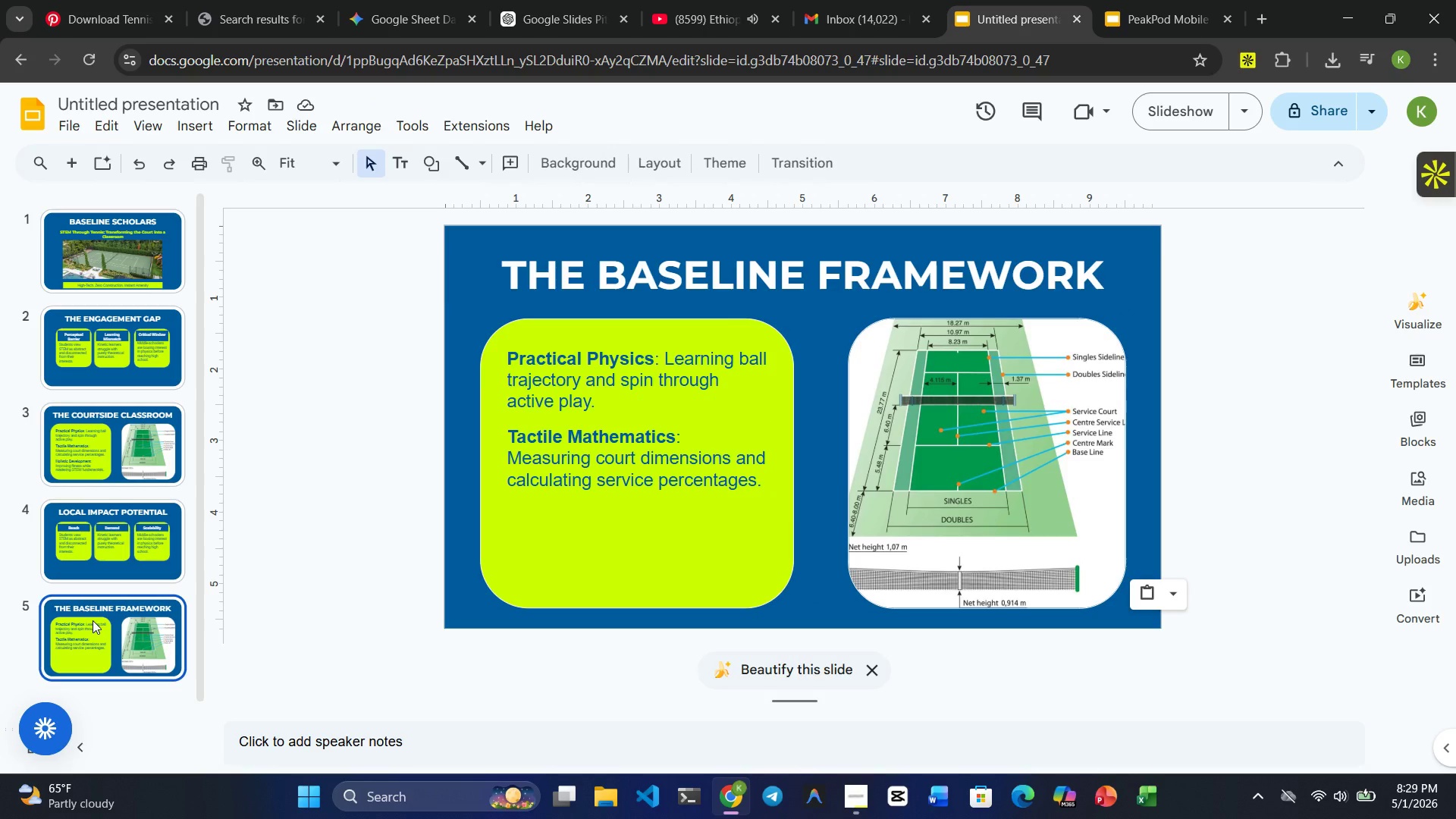 
key(Control+Z)
 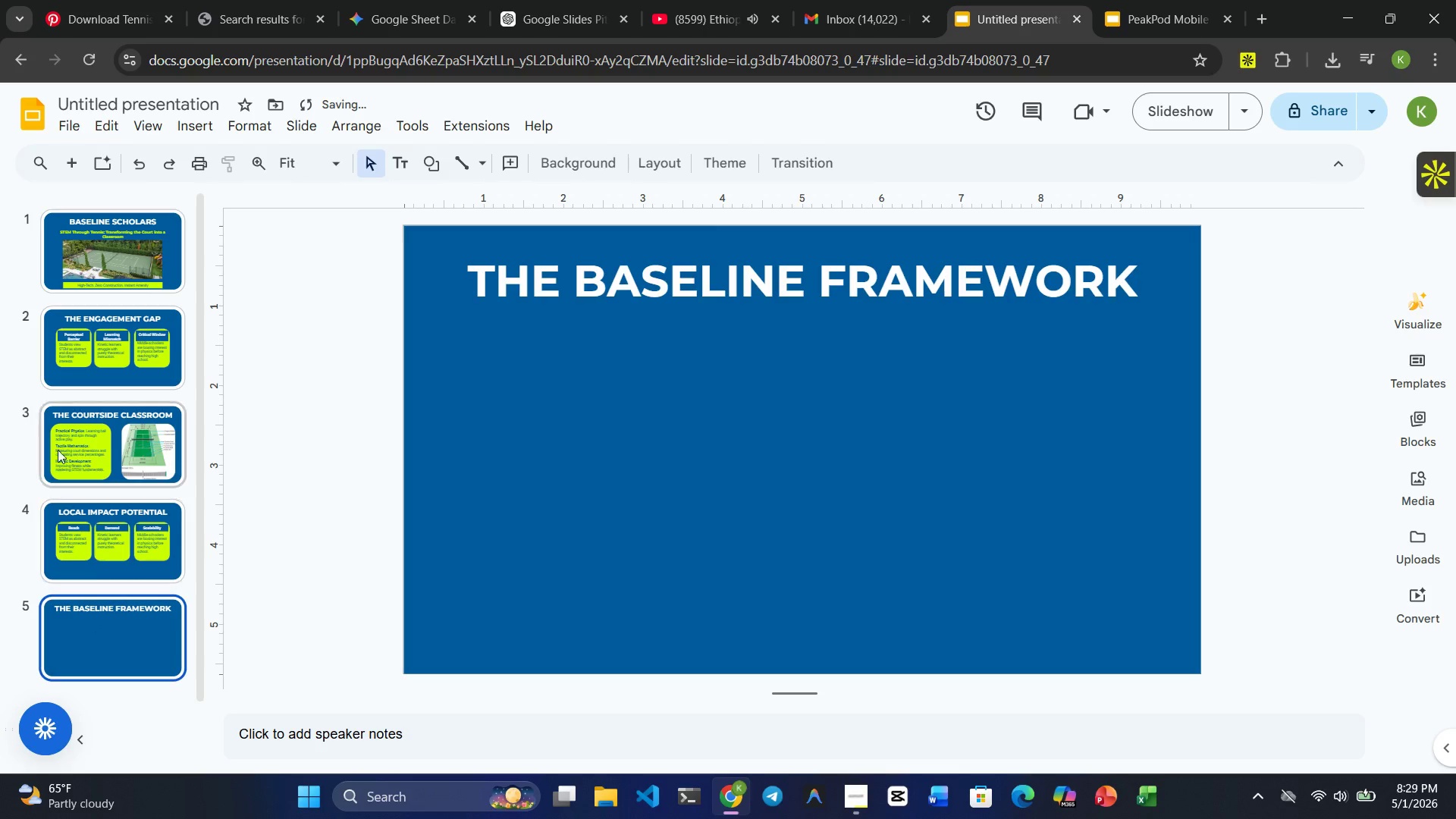 
left_click([116, 435])
 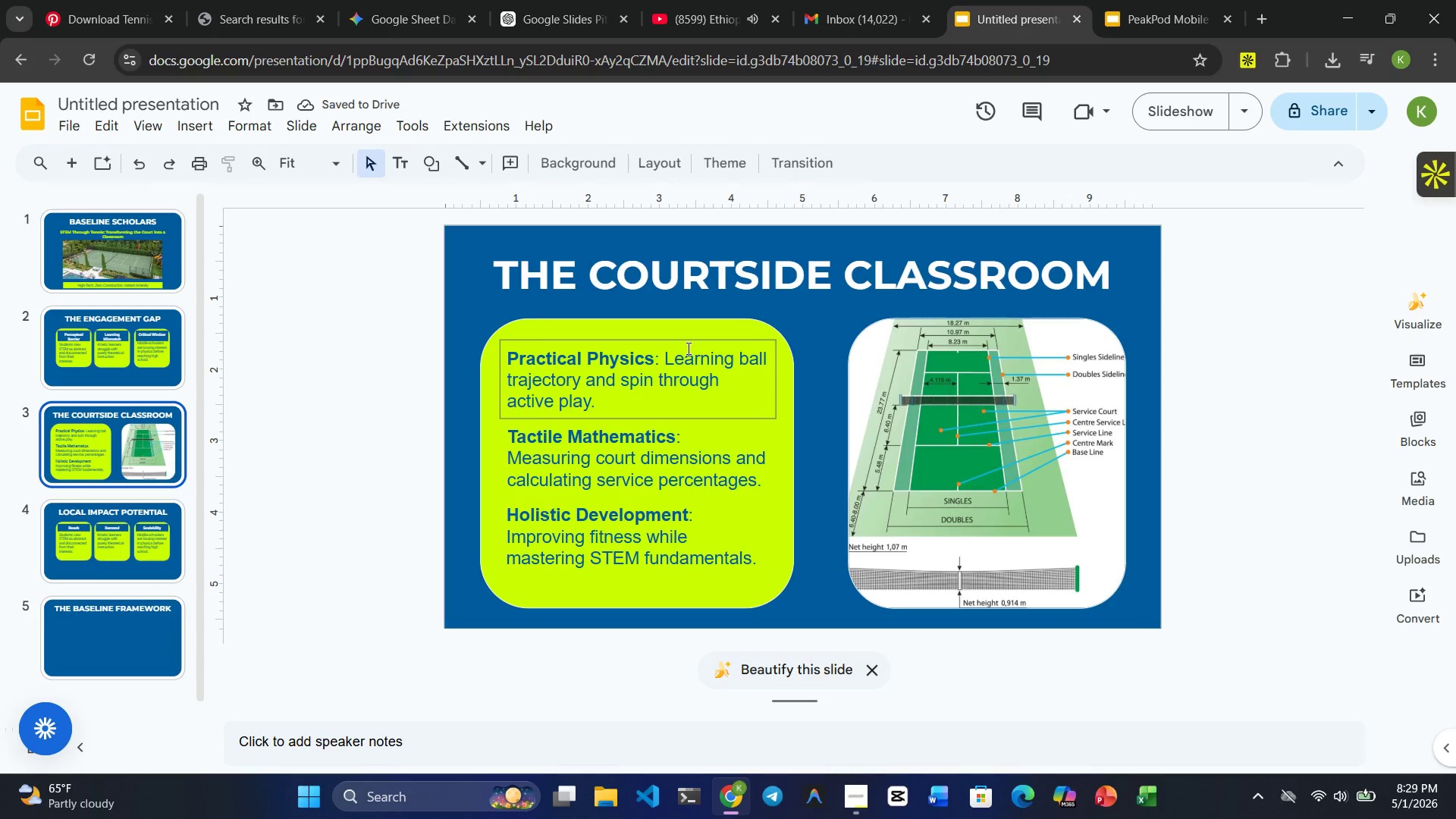 
hold_key(key=ControlRight, duration=4.94)
left_click([687, 348])
 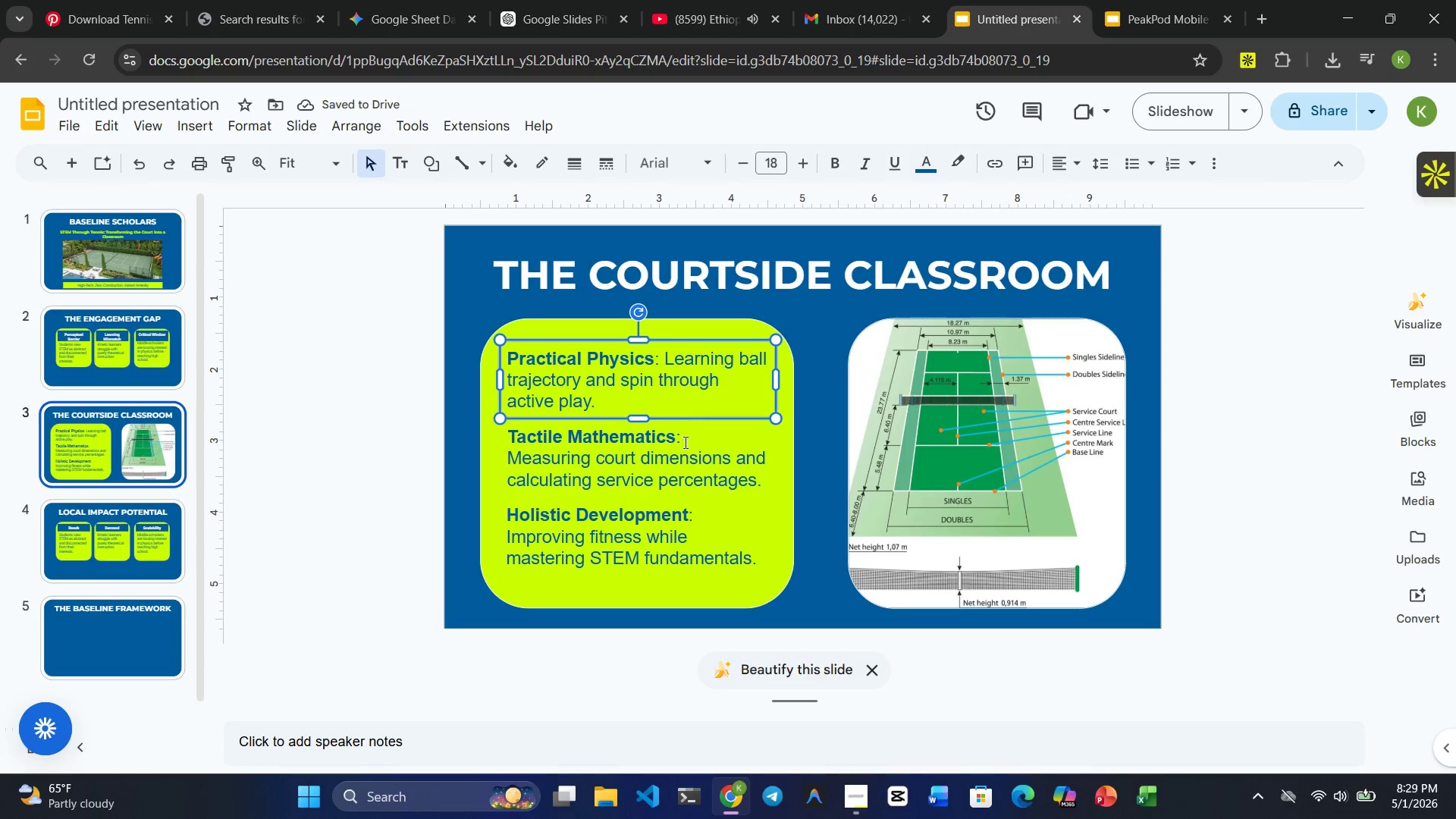 
left_click([684, 455])
 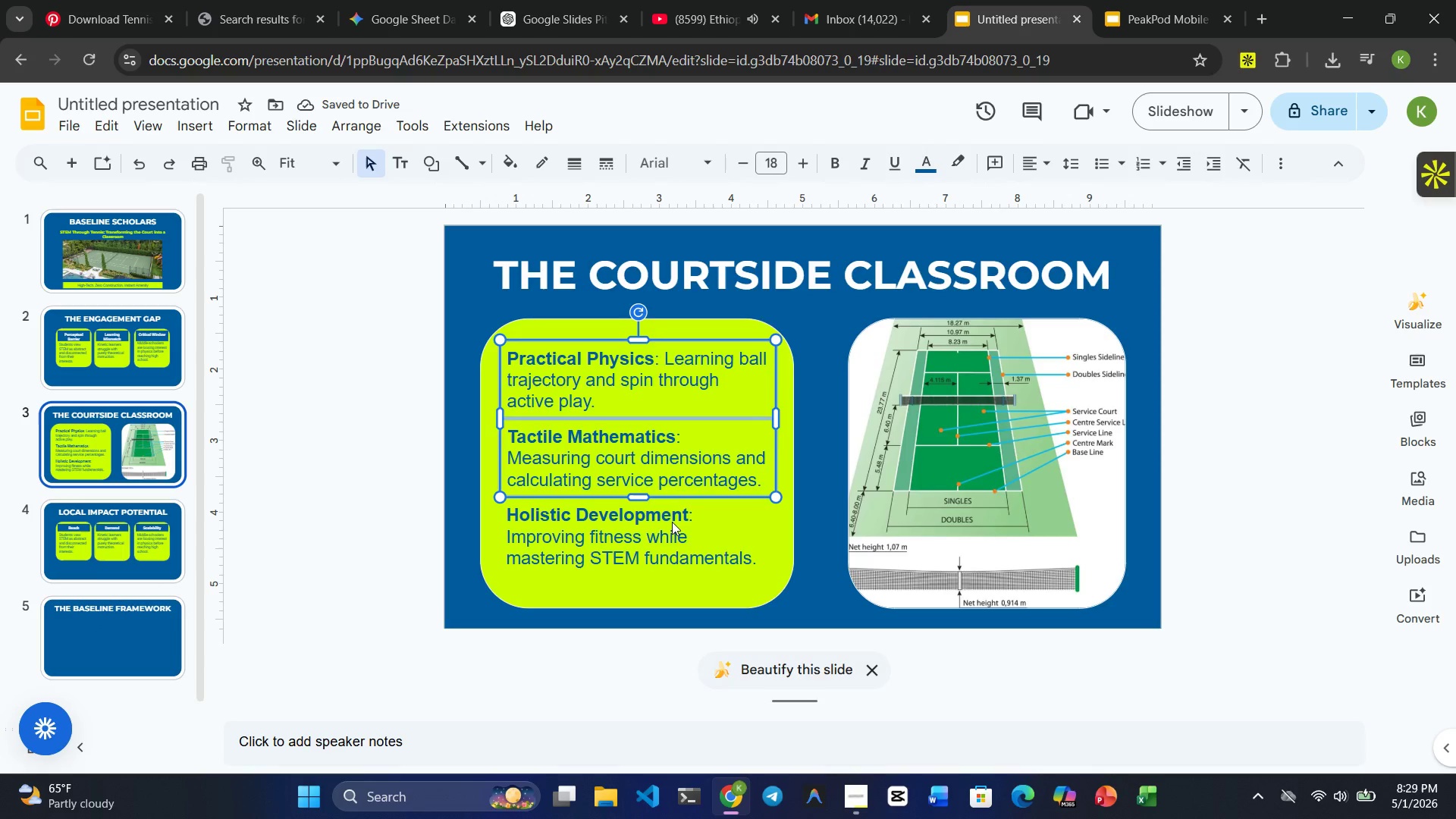 
left_click([672, 522])
 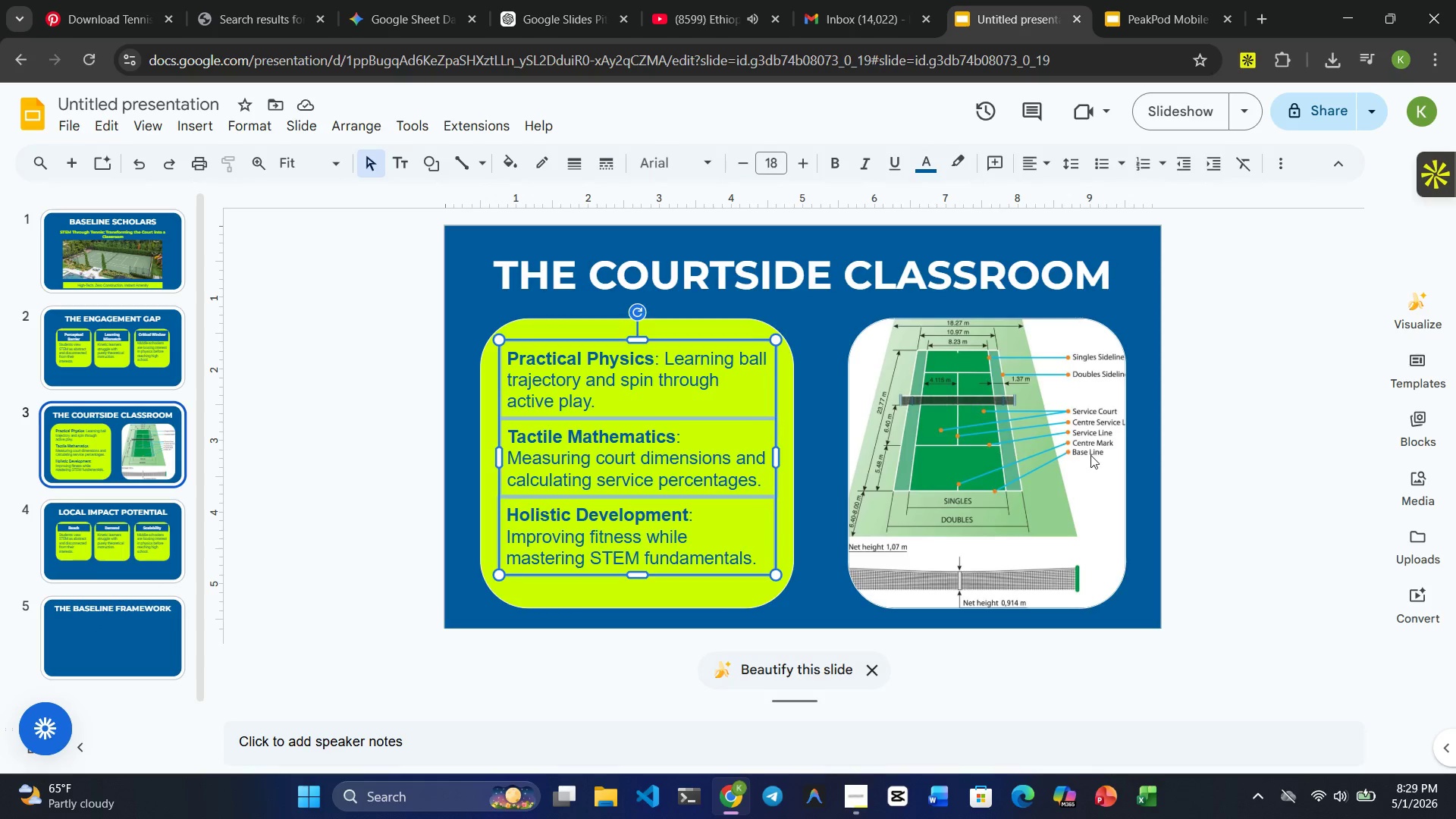 
left_click([1090, 455])
 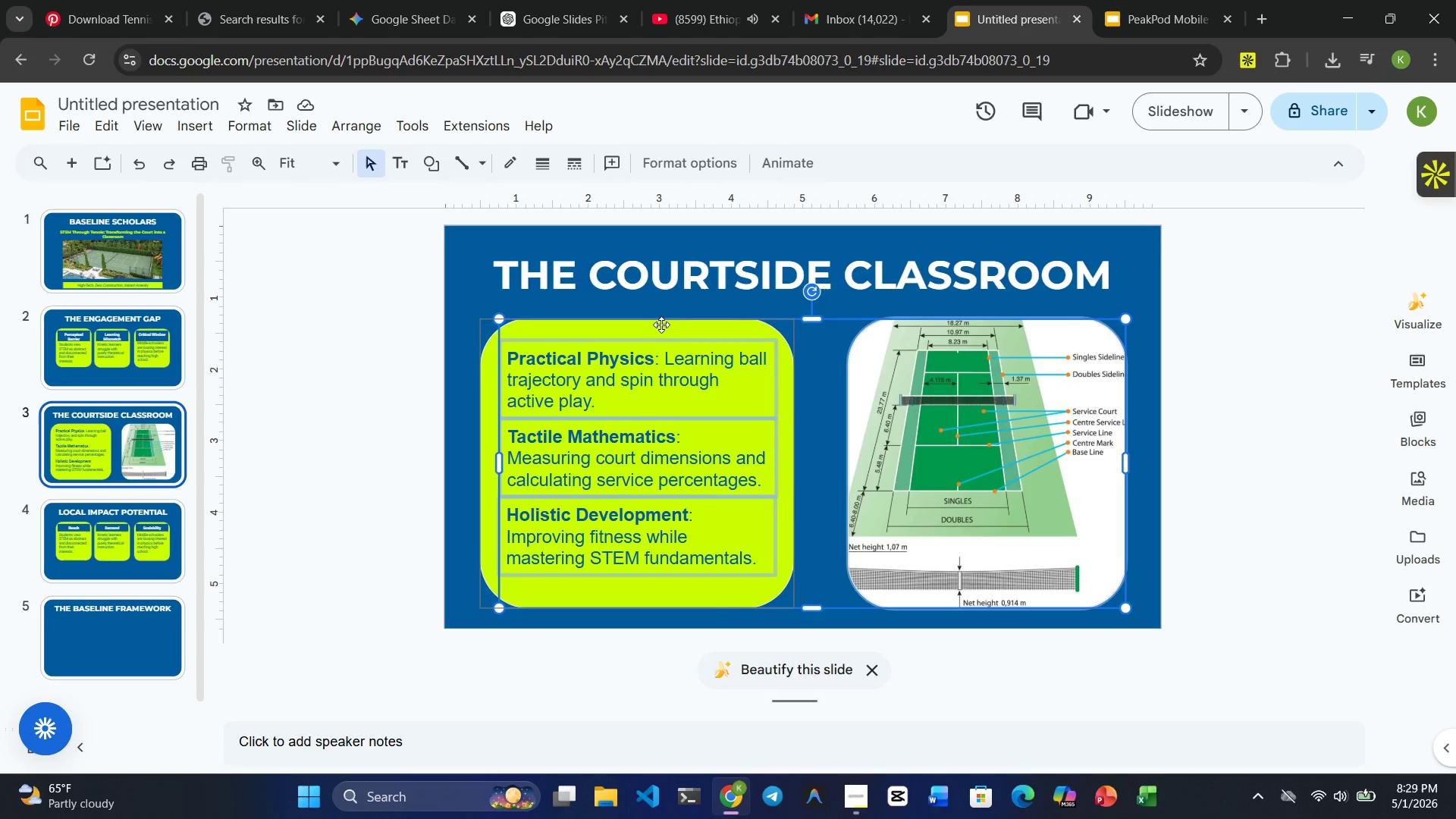 
left_click([657, 328])
 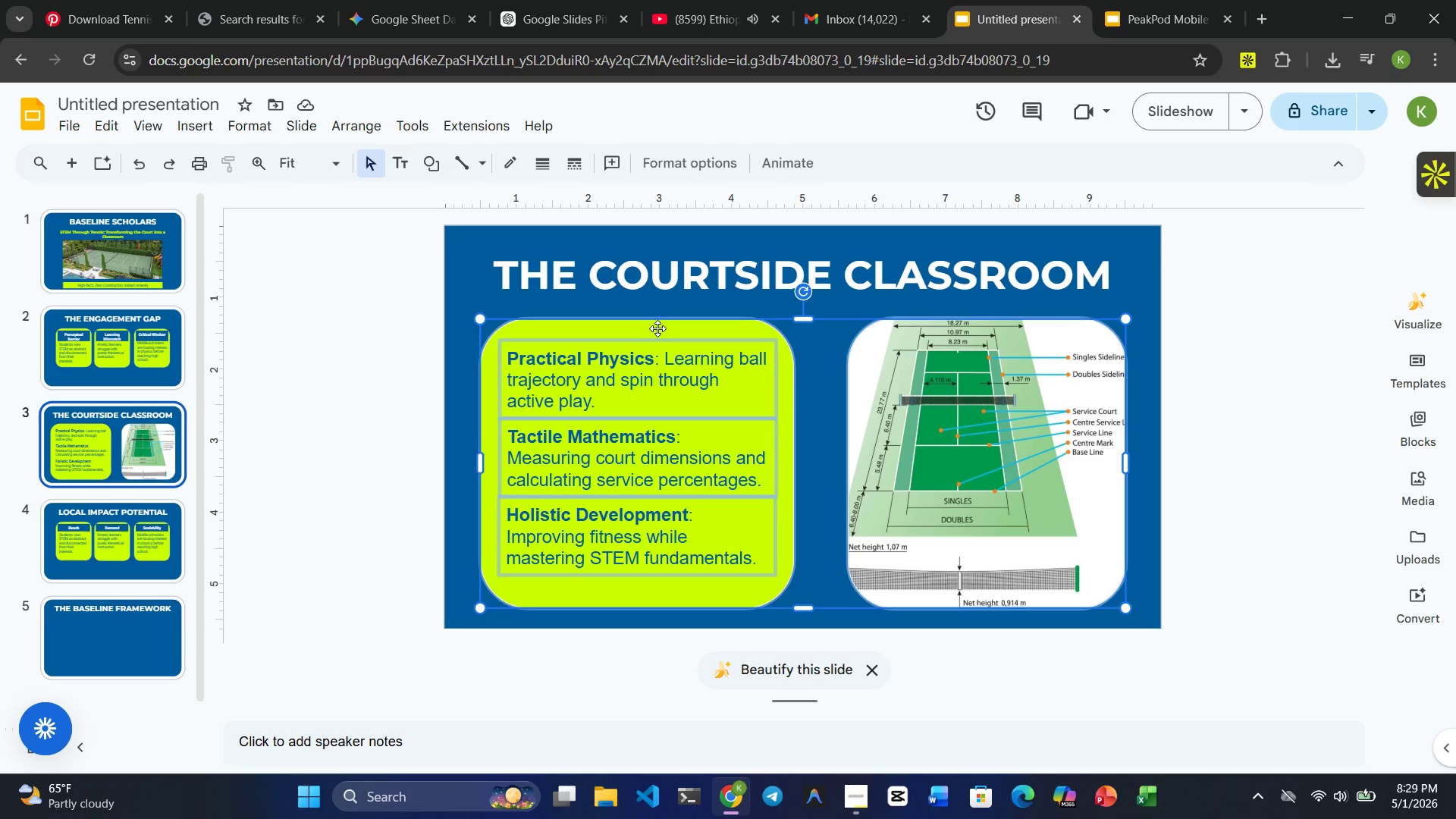 
key(Control+ControlRight)
 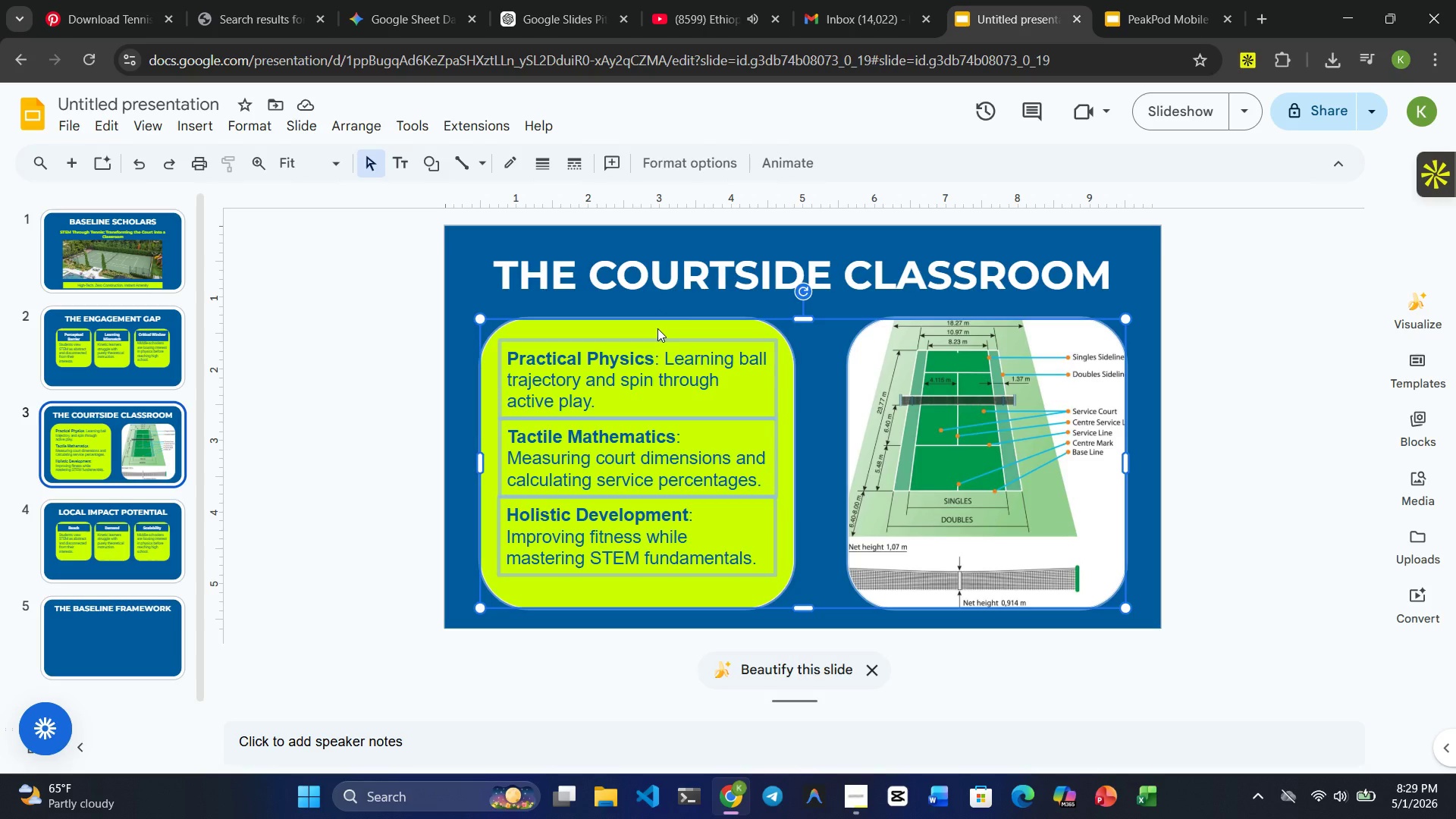 
key(Control+C)
 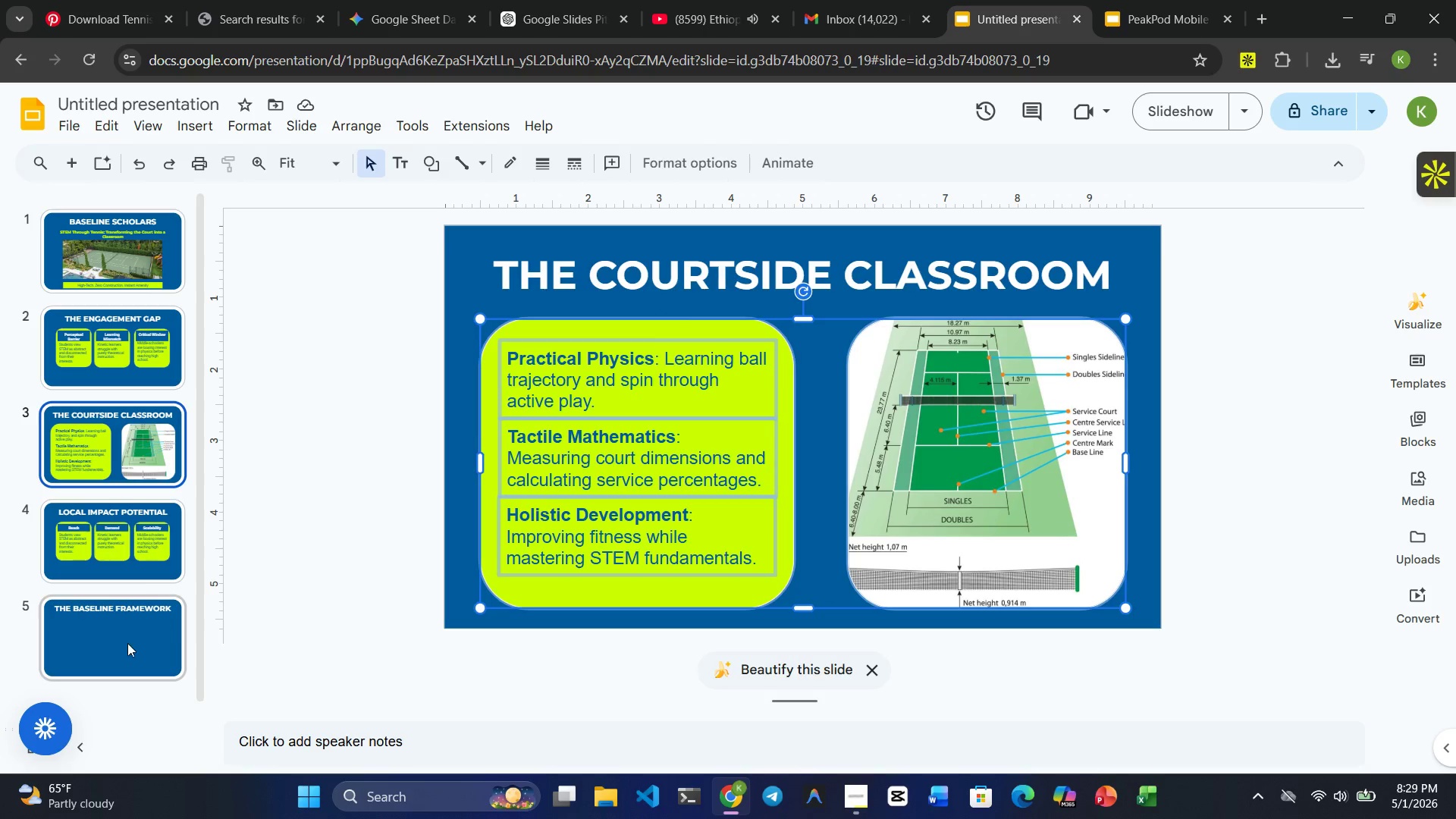 
left_click([122, 644])
 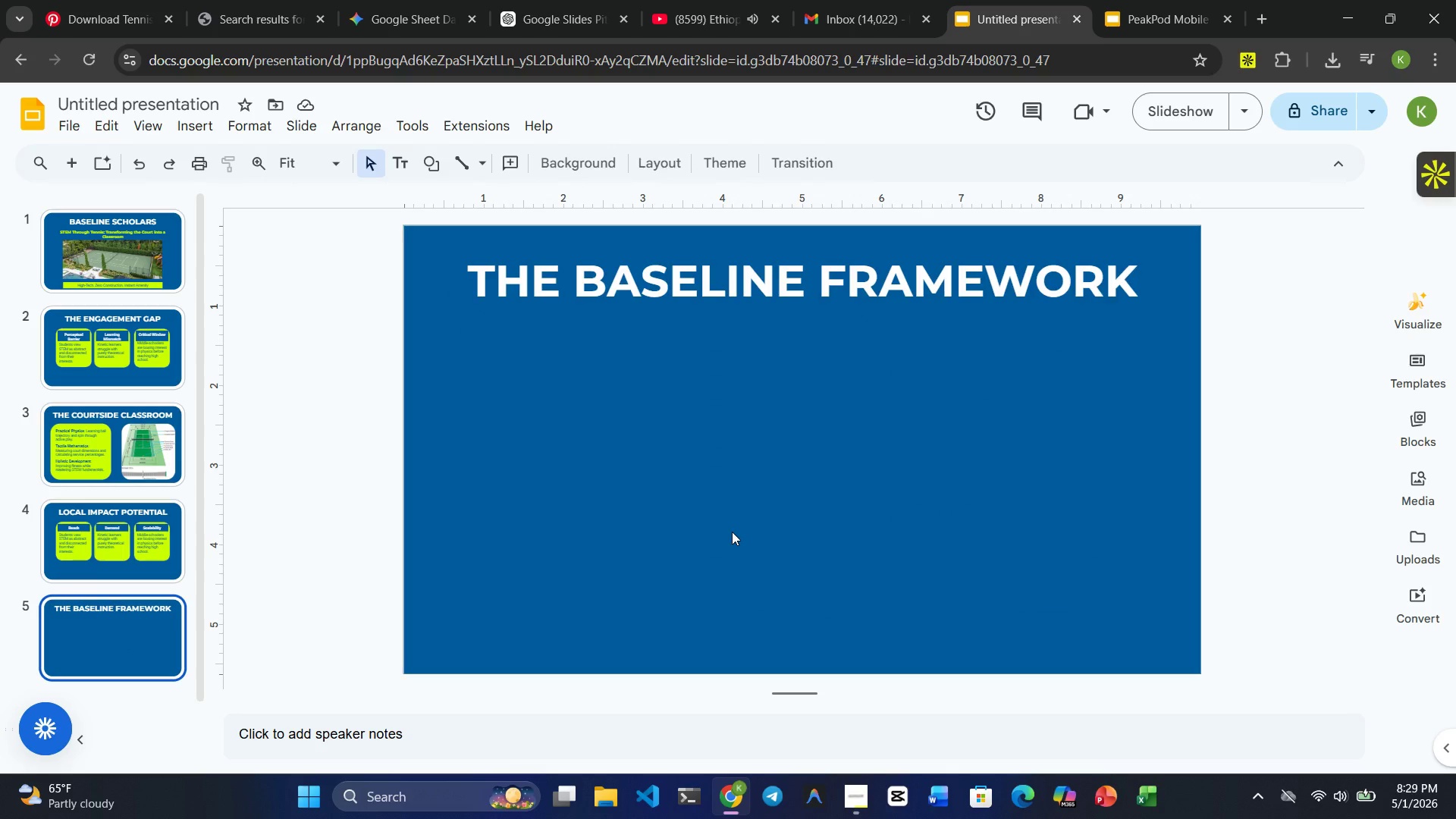 
key(Control+V)
 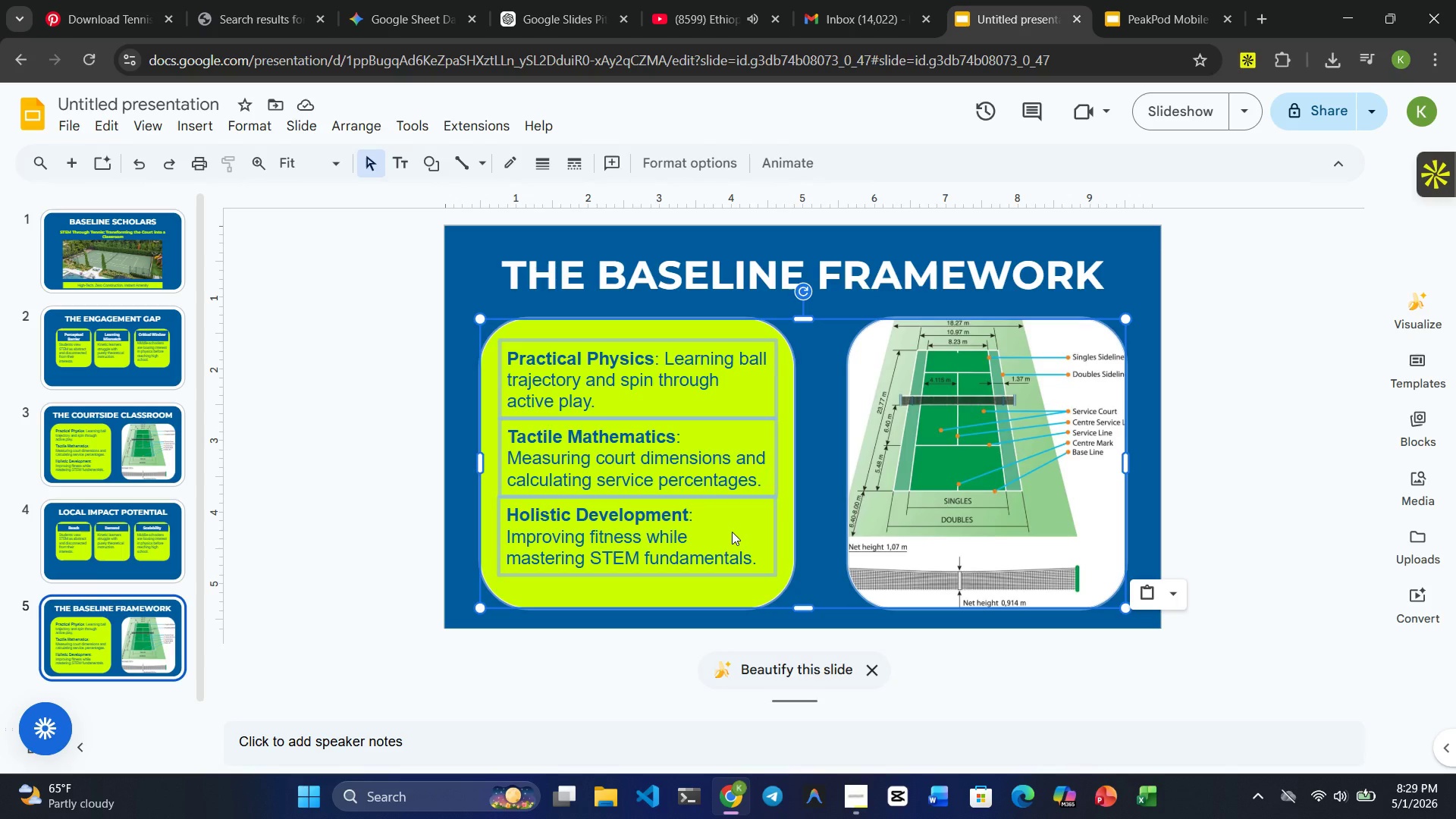 
wait(10.56)
 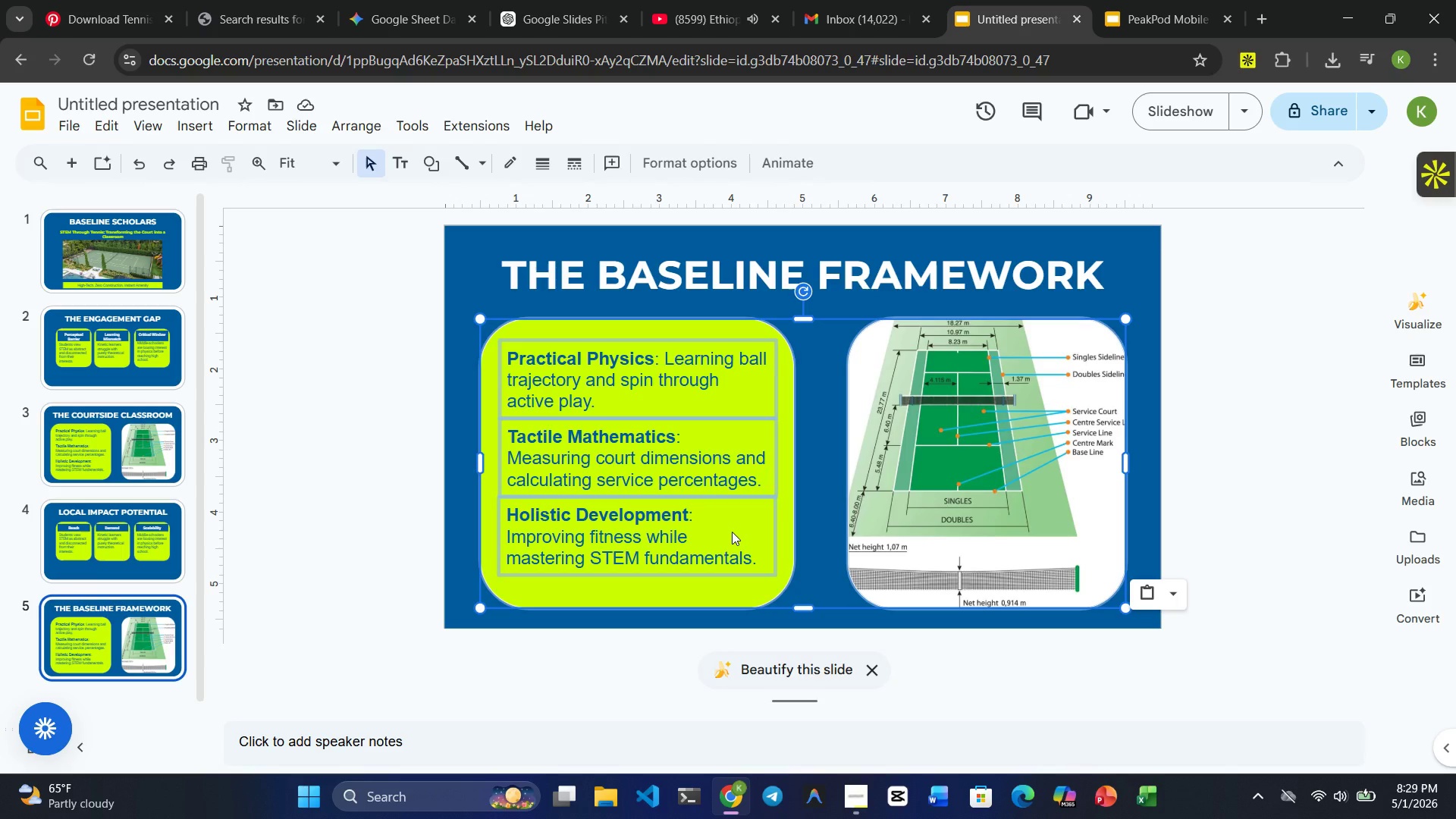 
left_click([466, 438])
 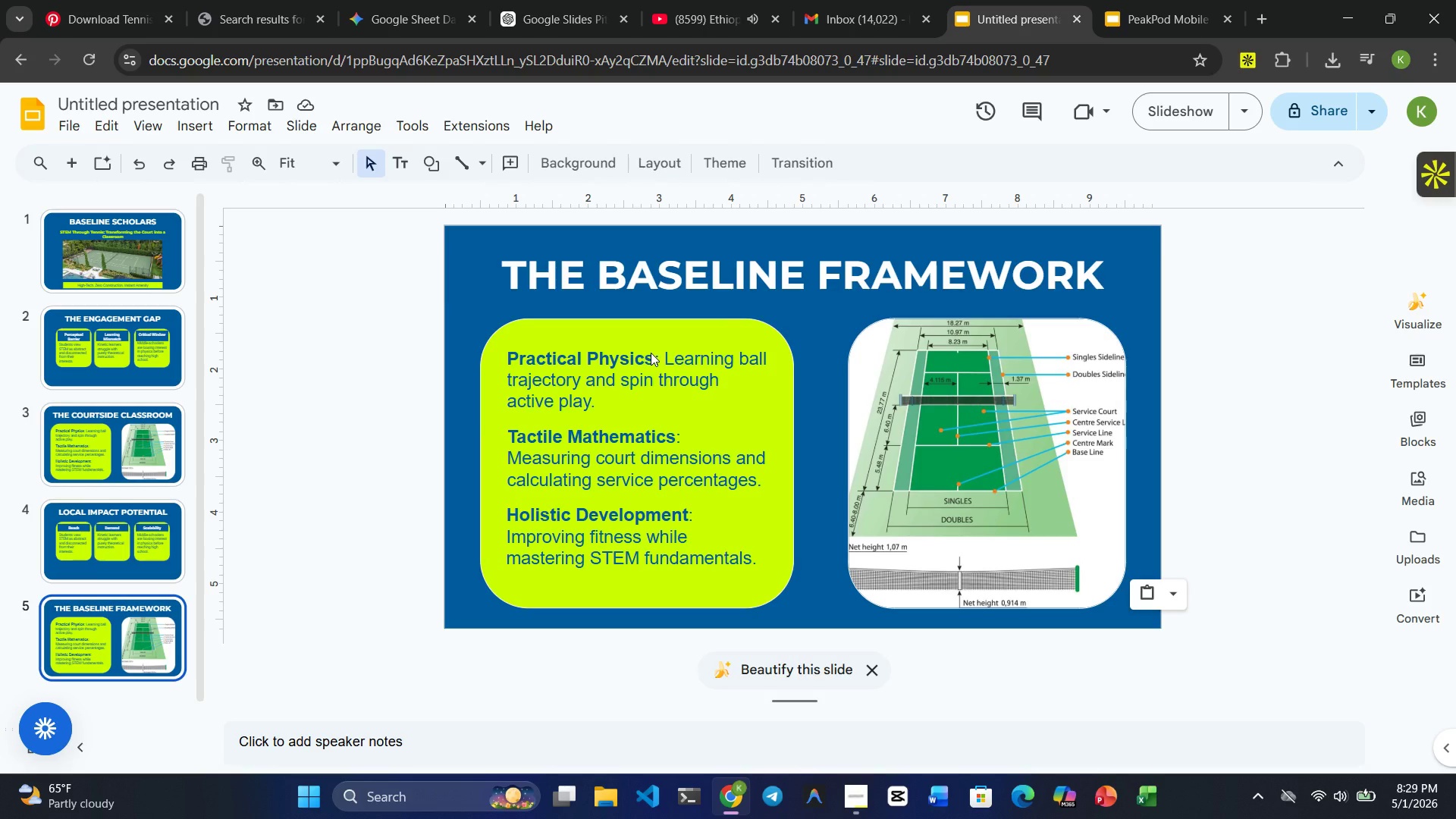 
left_click([651, 353])
 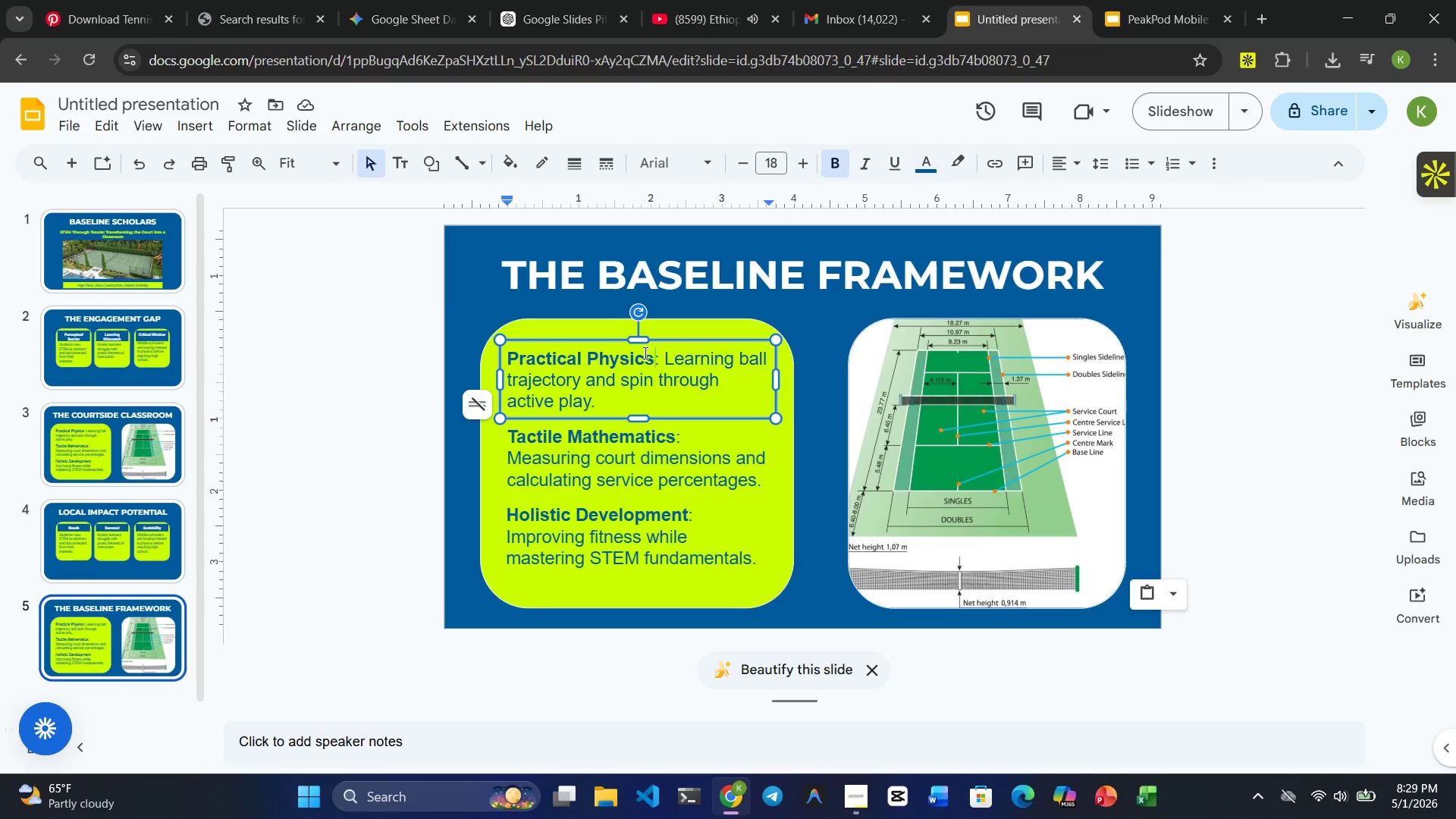 
left_click([644, 353])
 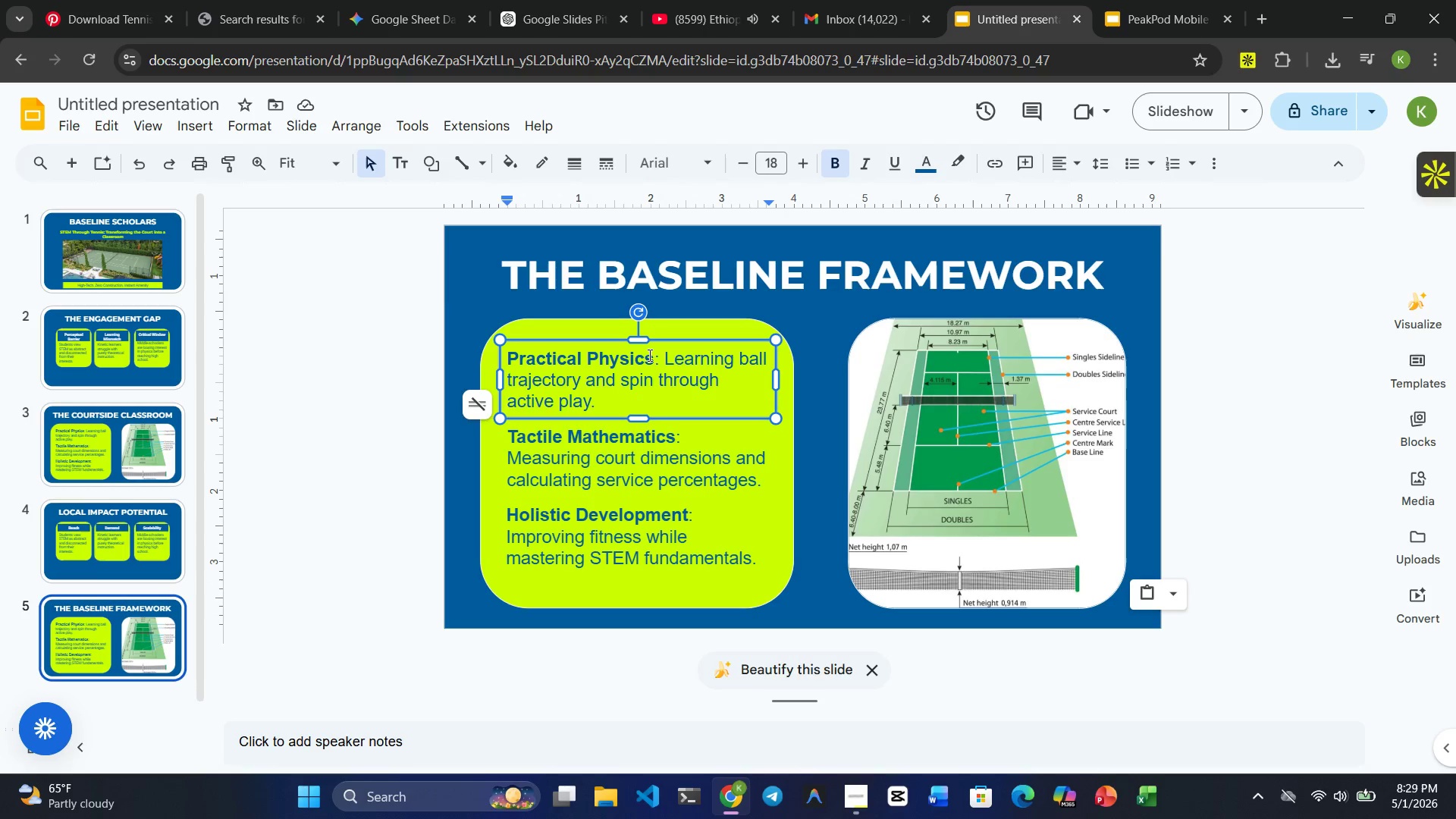 
left_click_drag(start_coordinate=[648, 355], to_coordinate=[510, 353])
 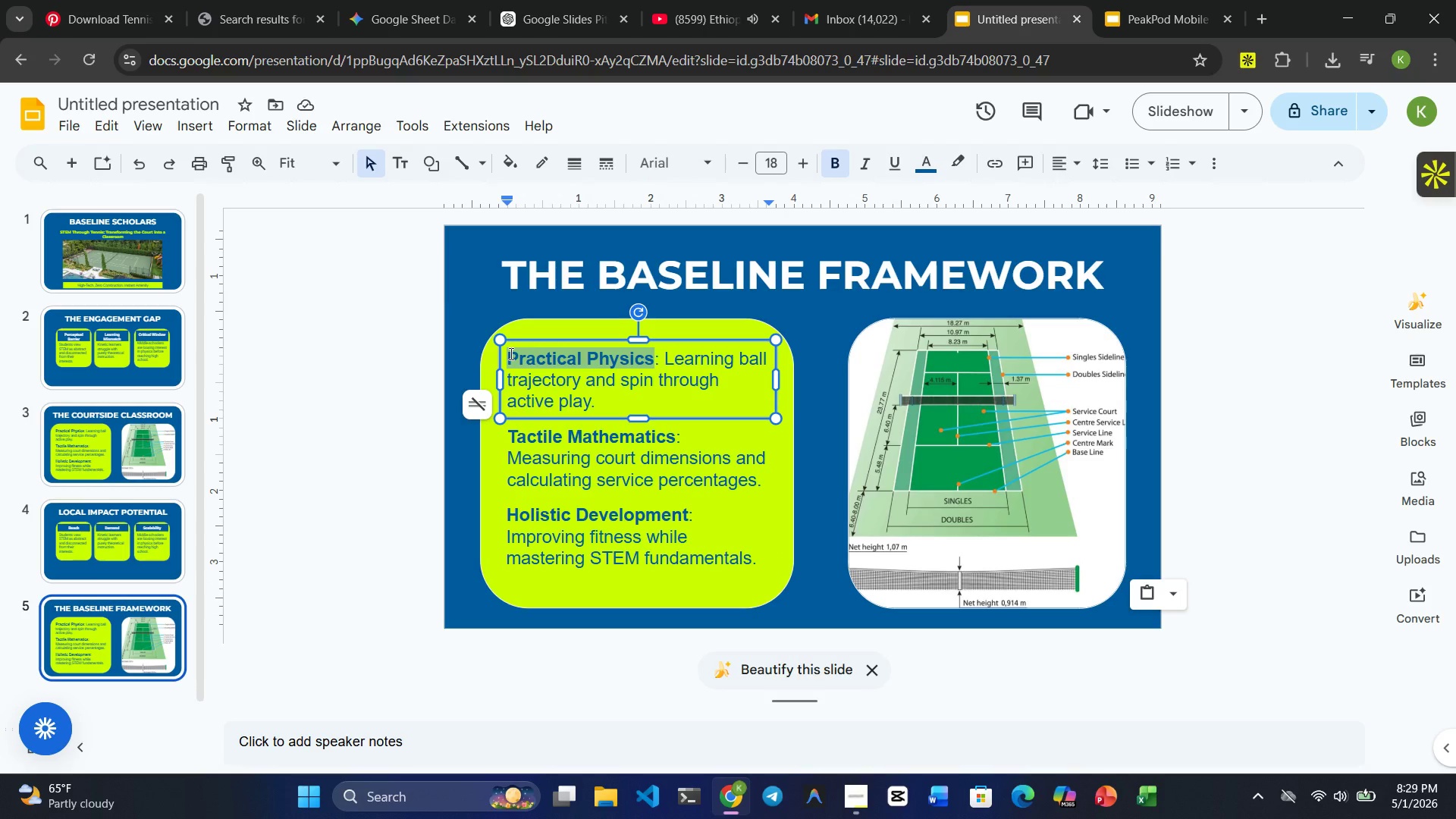 
type(Theory)
 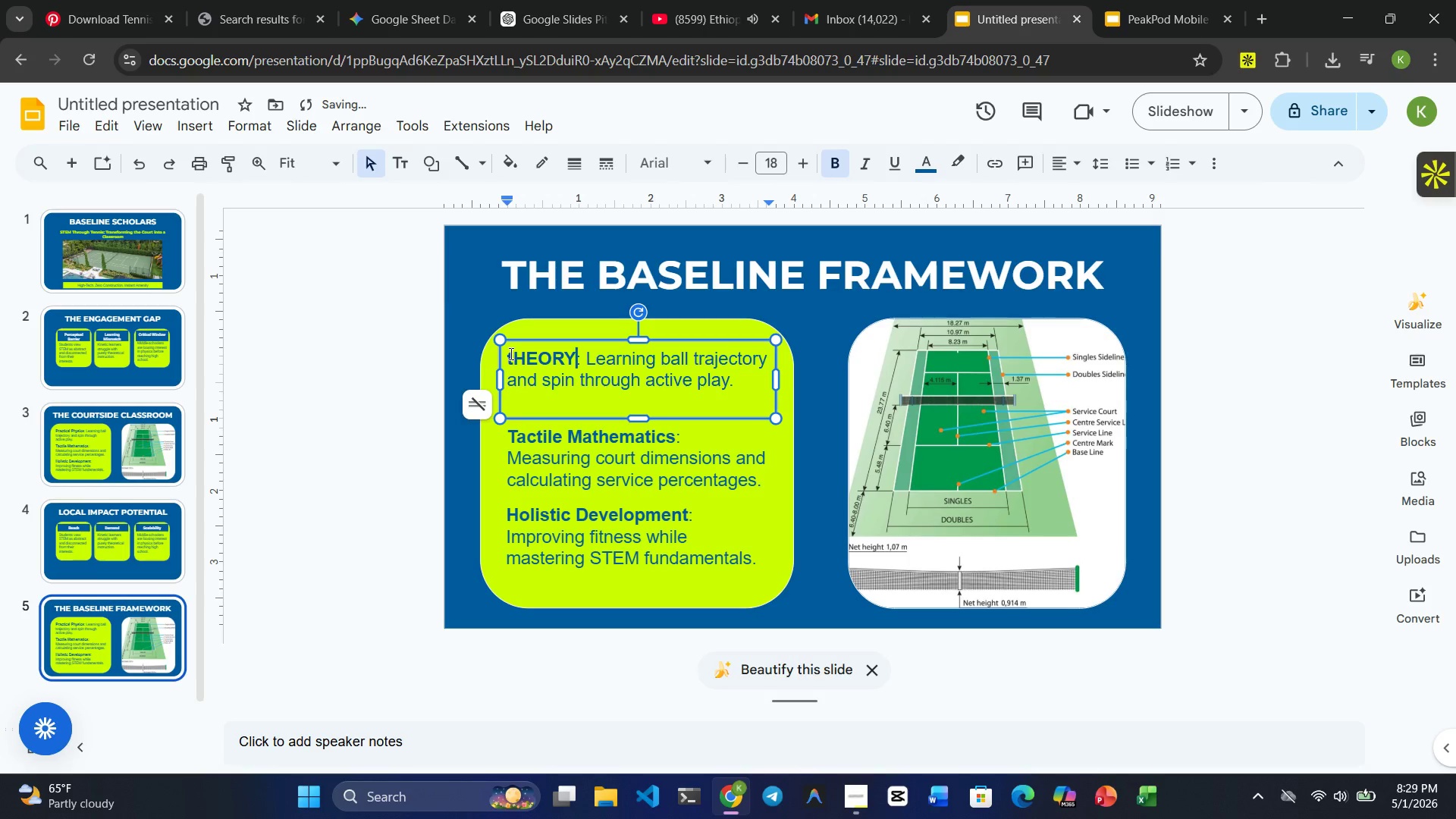 
left_click([510, 353])
 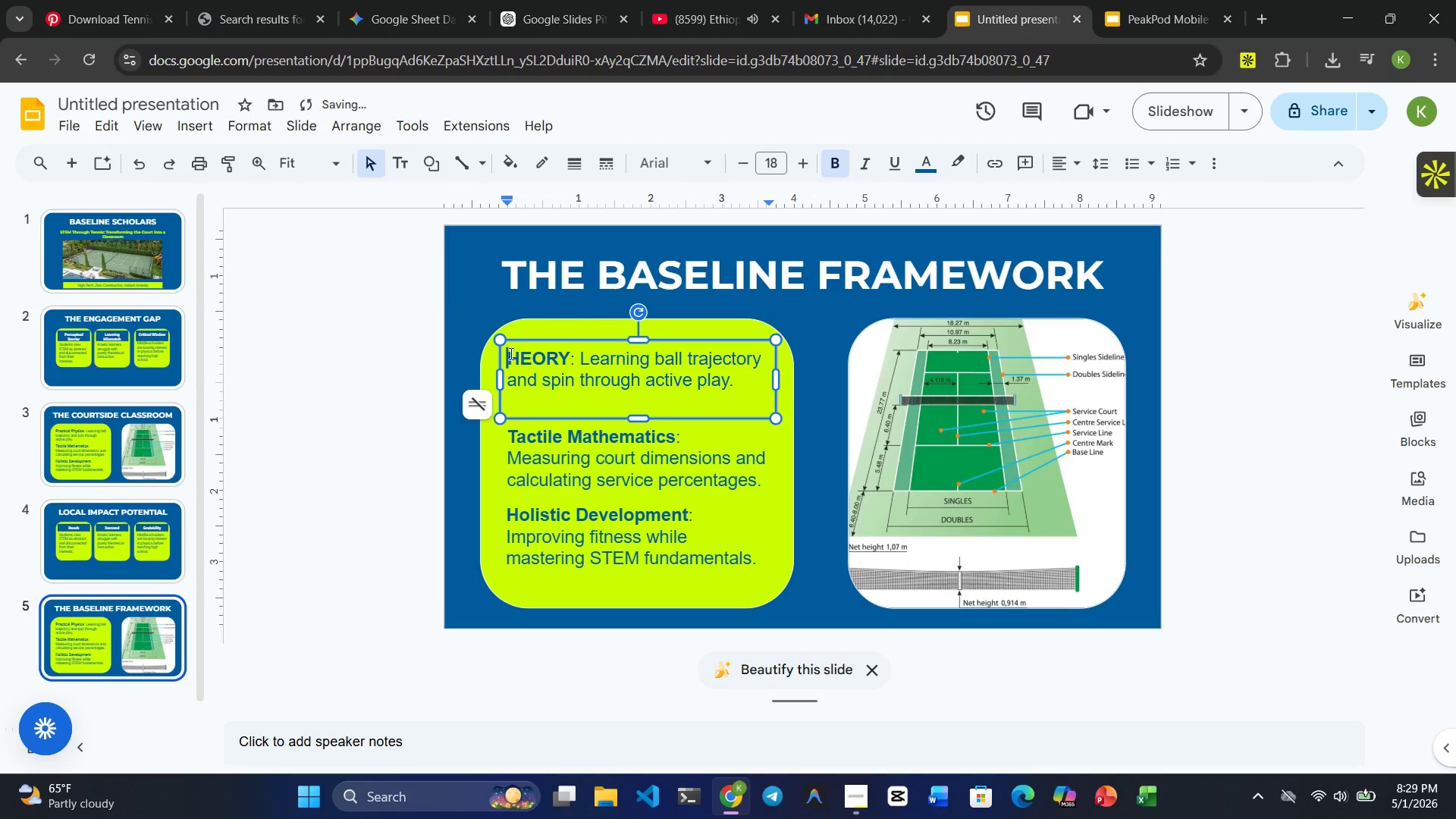 
key(Backspace)
 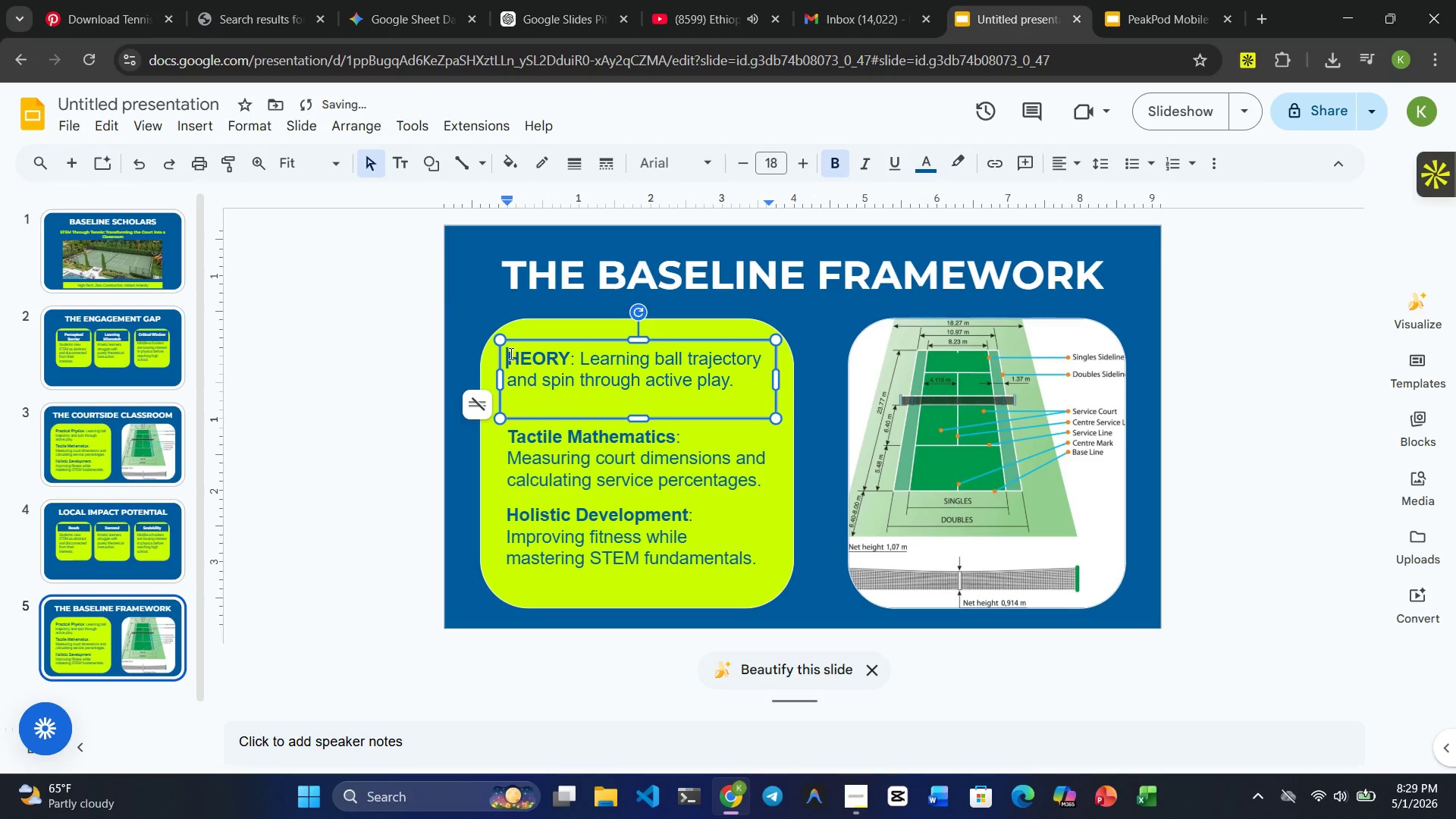 
key(Backspace)
 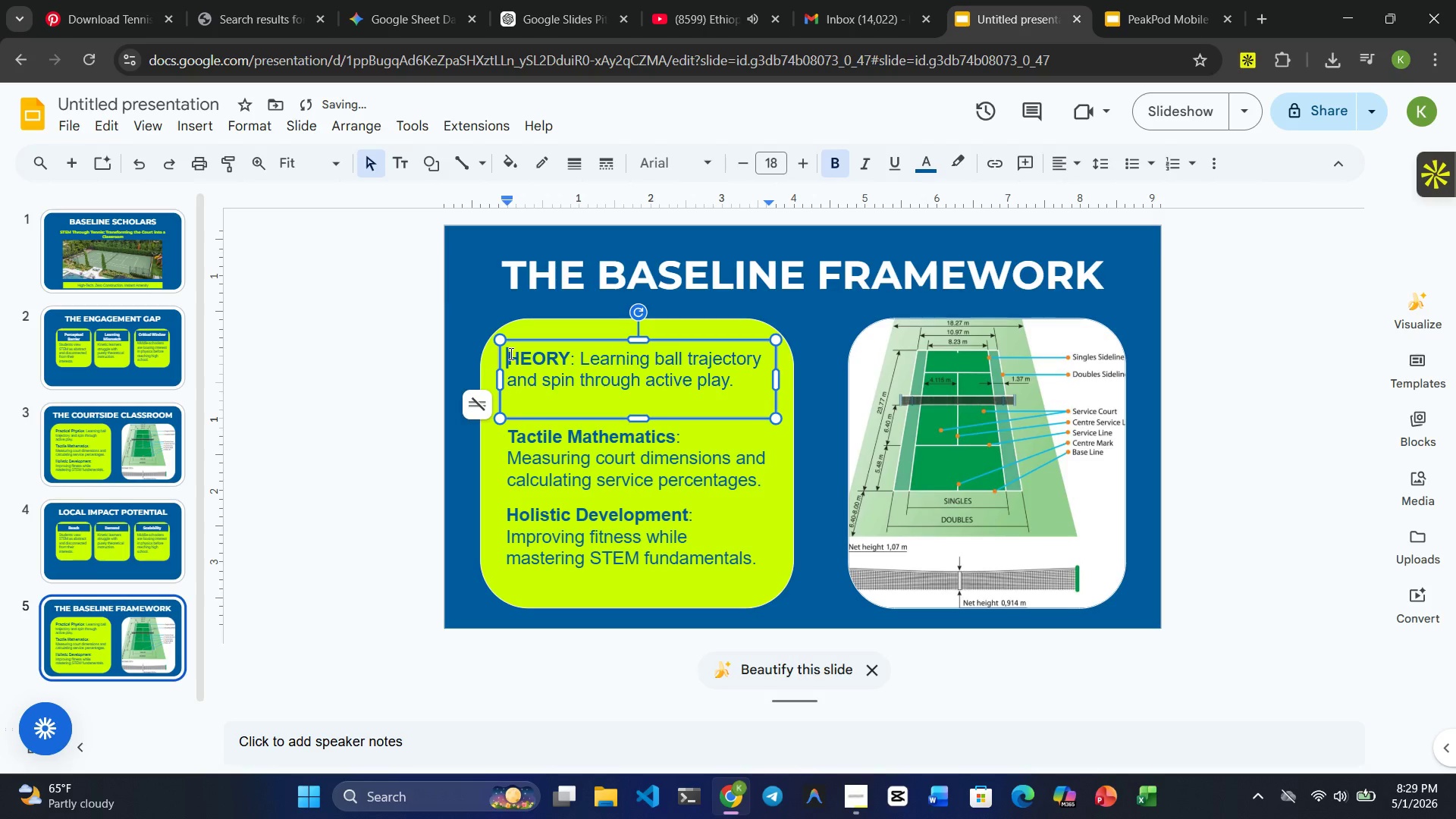 
key(Backspace)
 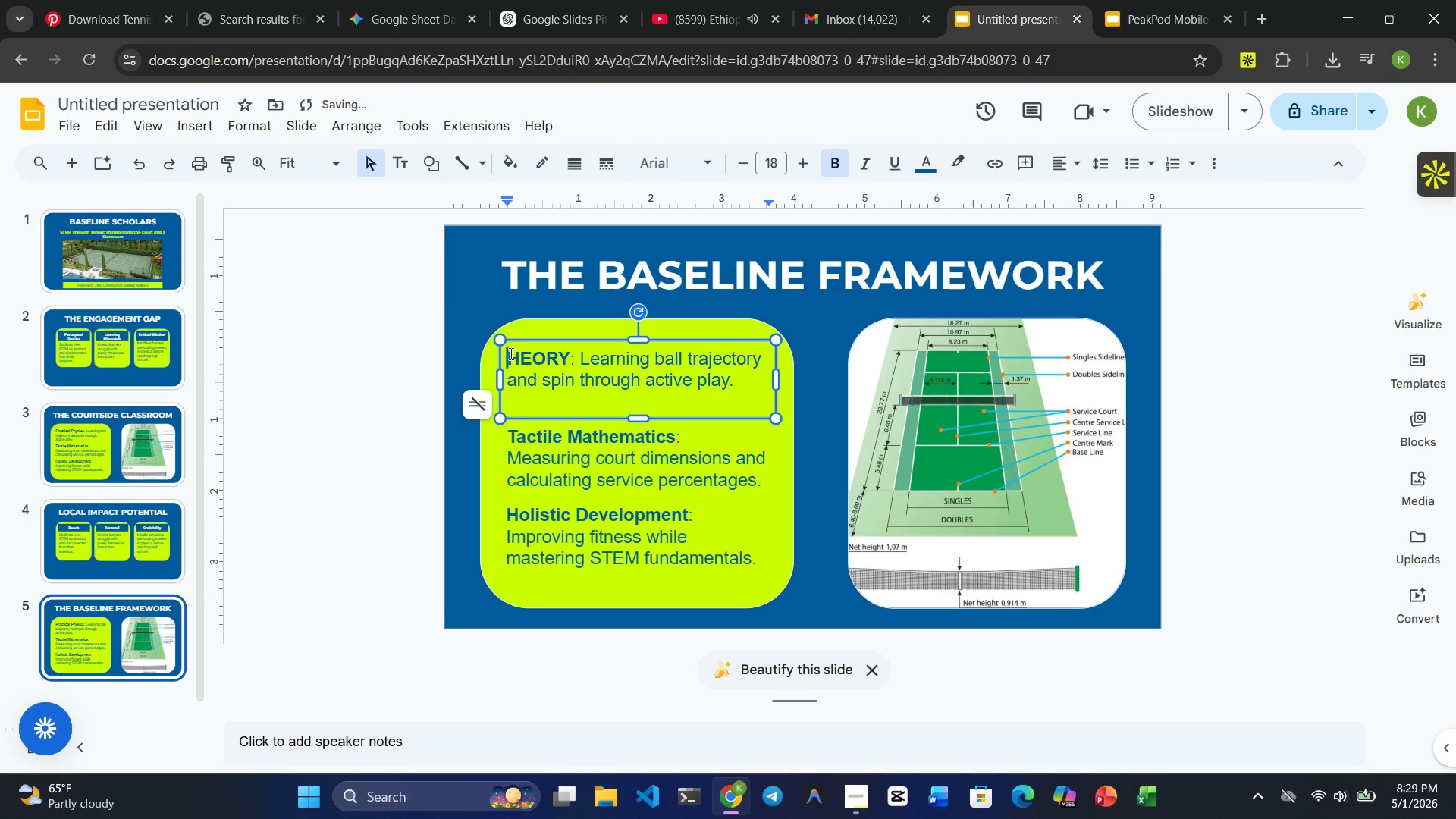 
key(ArrowRight)
 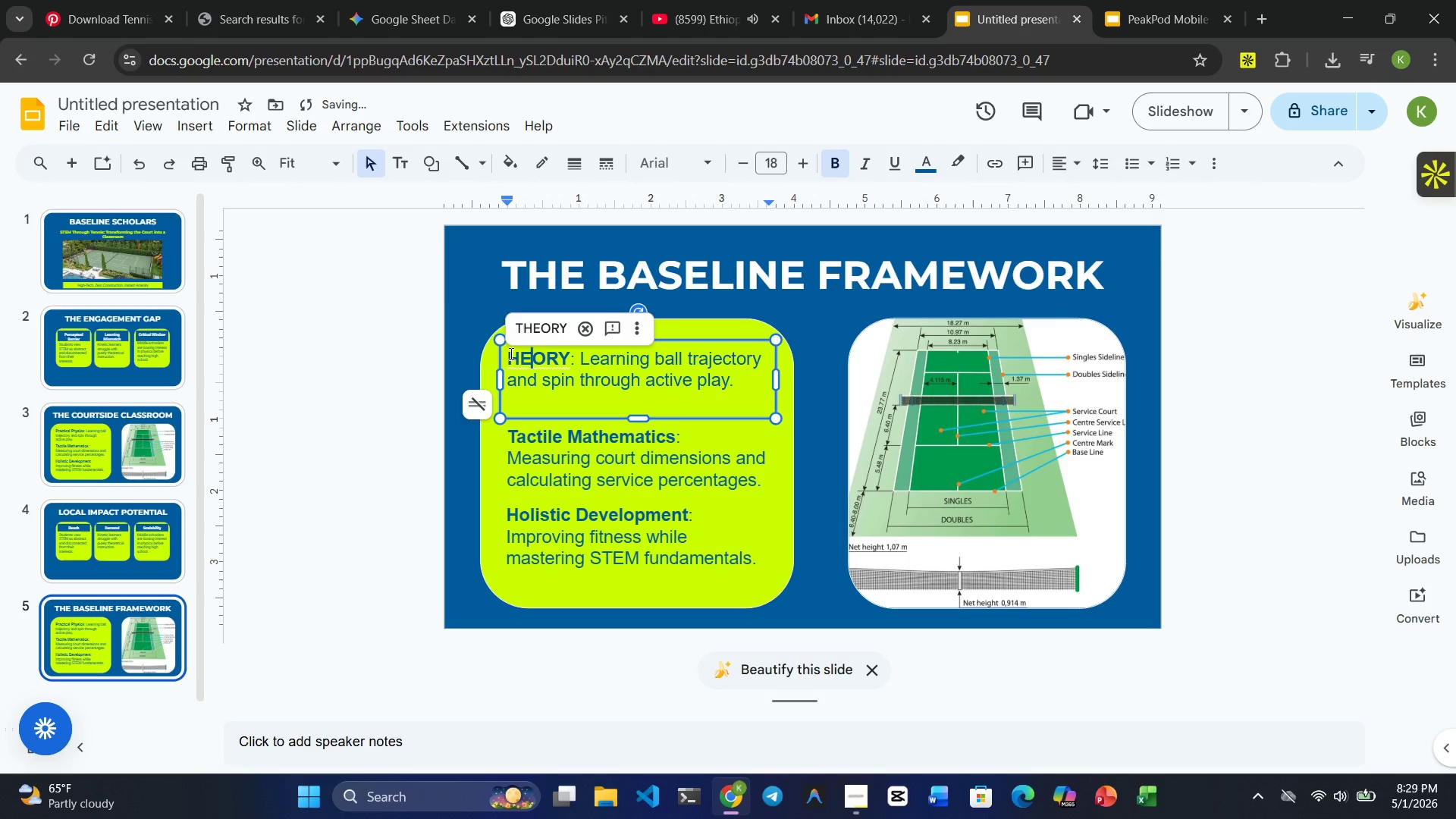 
key(ArrowRight)
 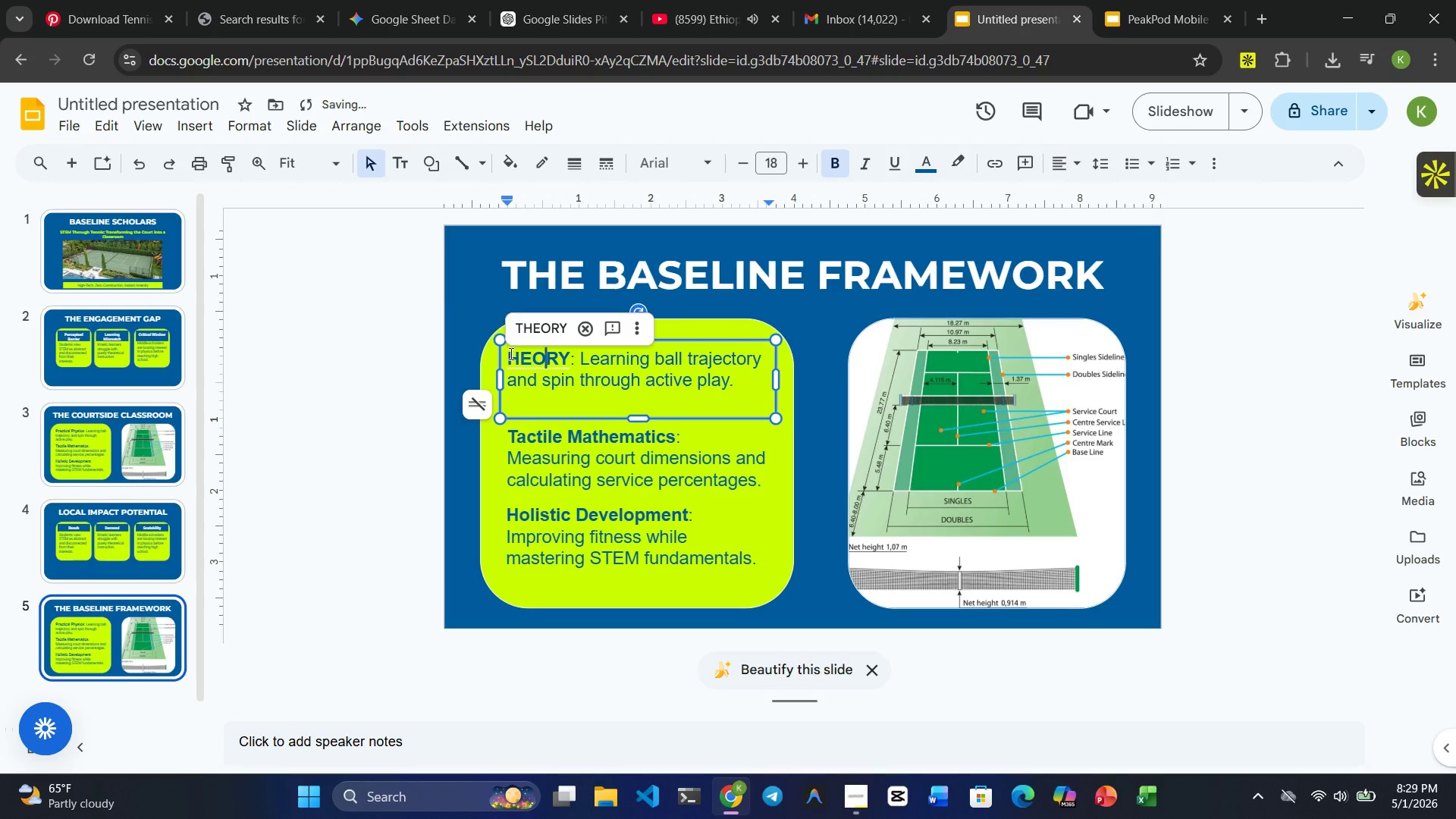 
key(ArrowRight)
 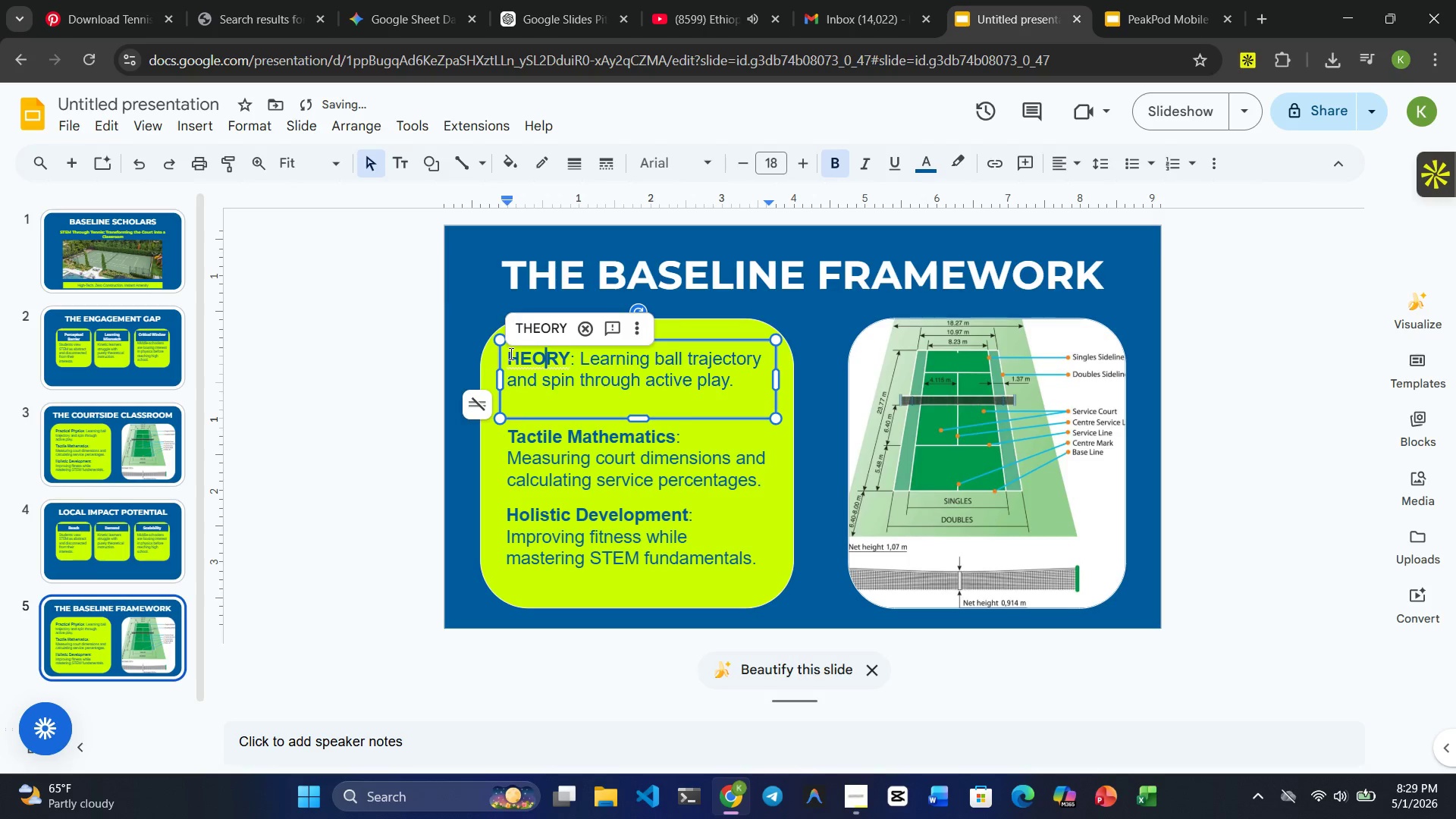 
key(ArrowRight)
 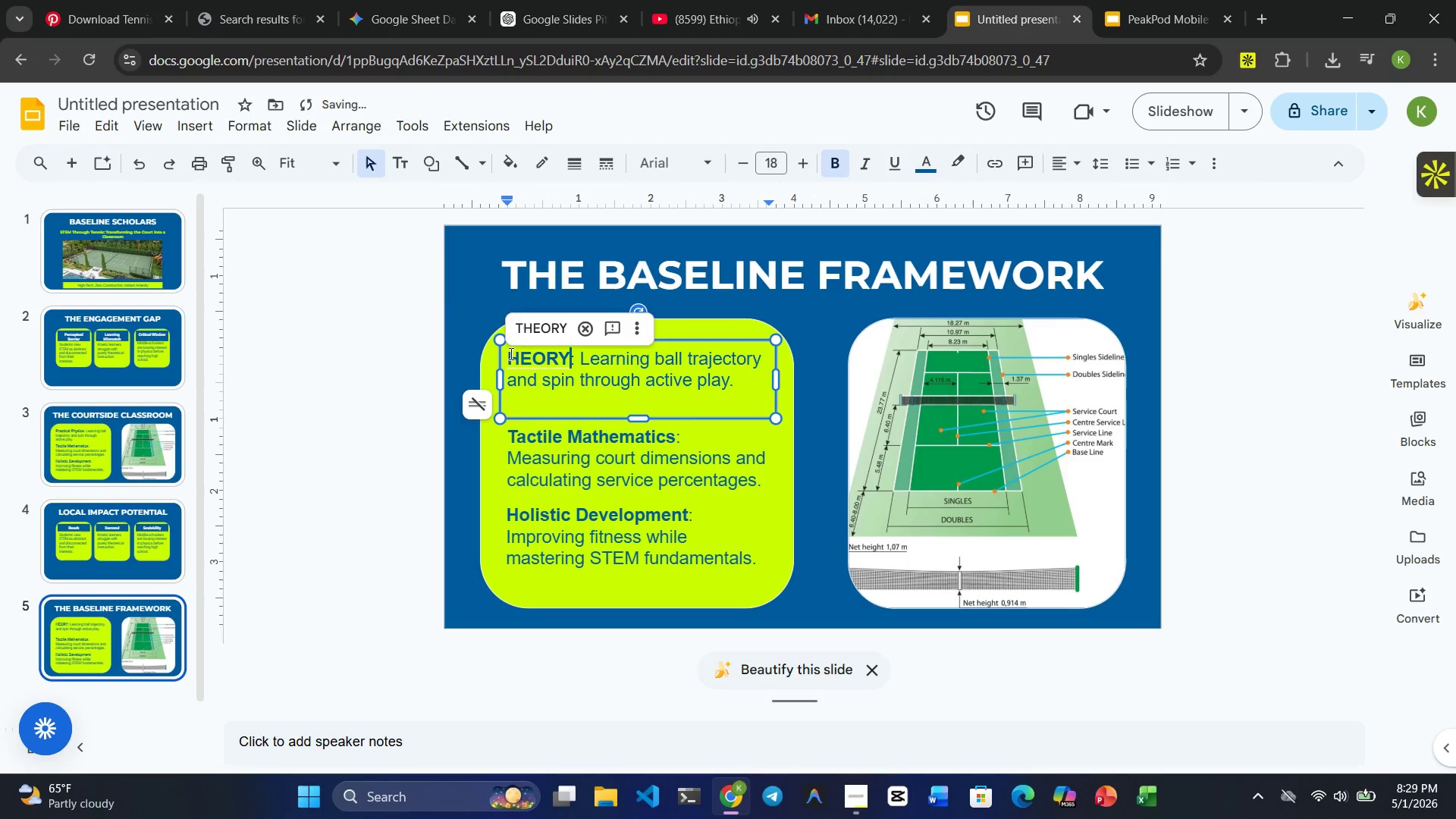 
key(ArrowRight)
 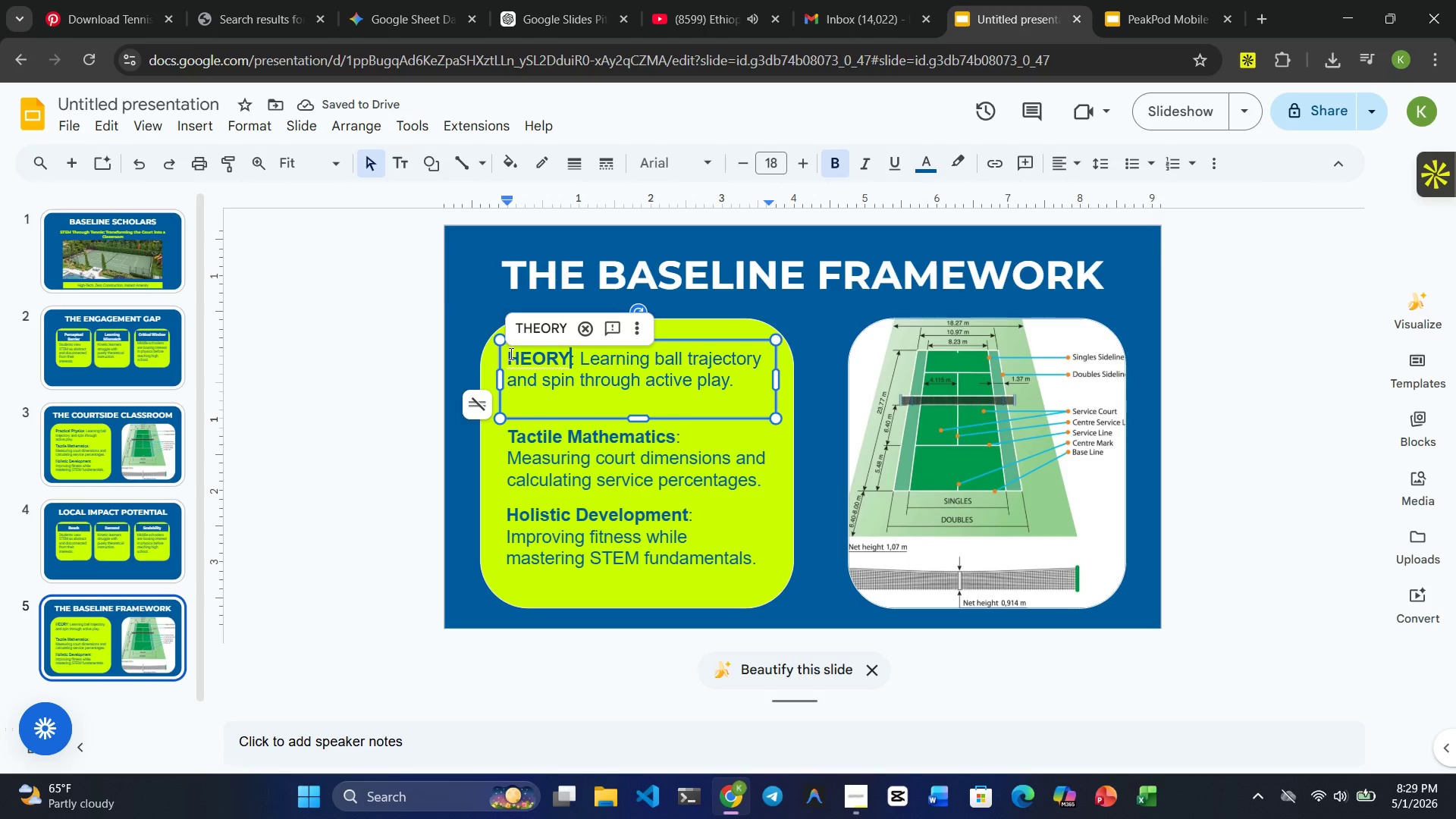 
key(Backspace)
key(Backspace)
key(Backspace)
key(Backspace)
key(Backspace)
key(Backspace)
type(Theory)
 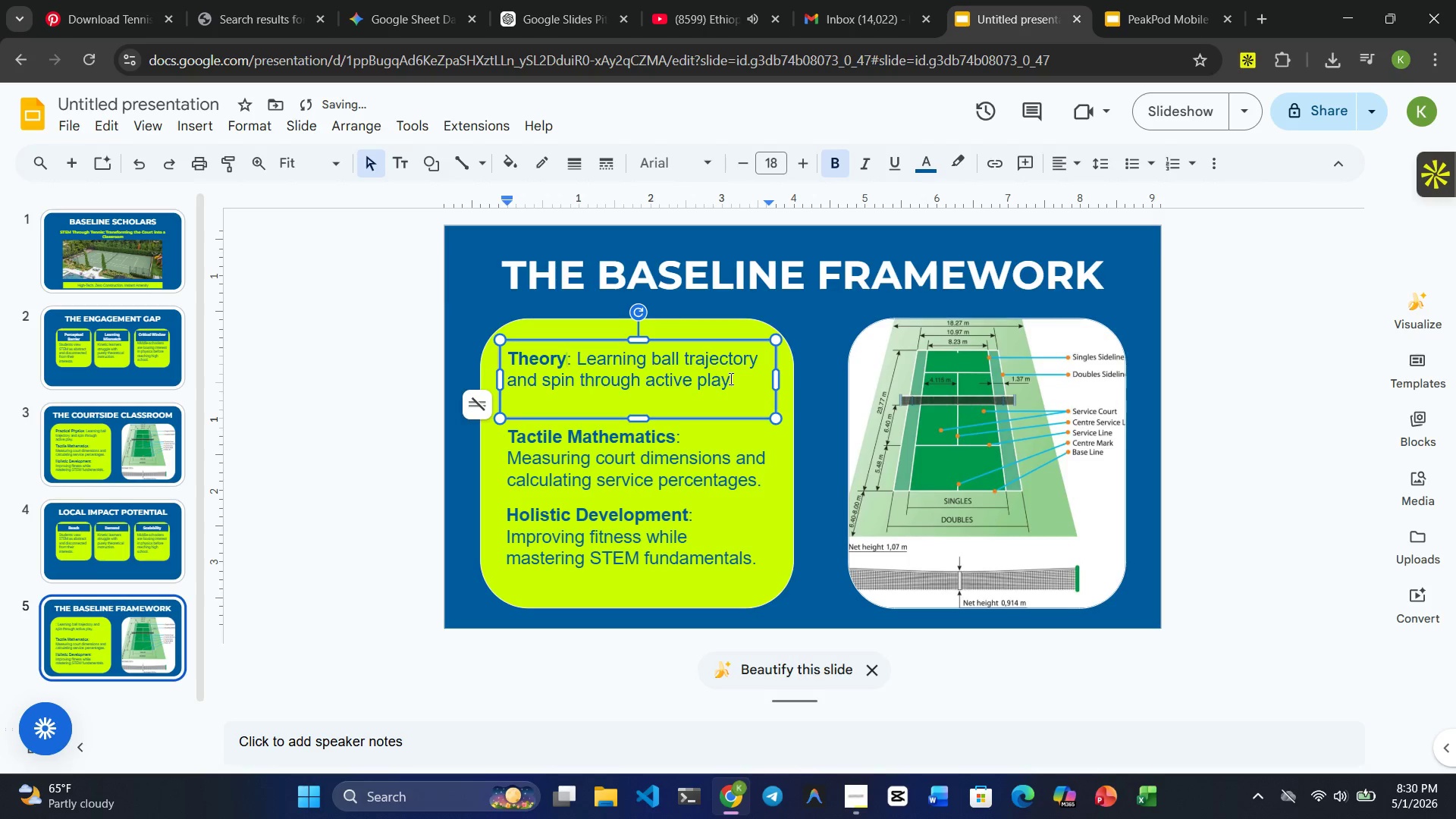 
left_click_drag(start_coordinate=[733, 384], to_coordinate=[577, 357])
 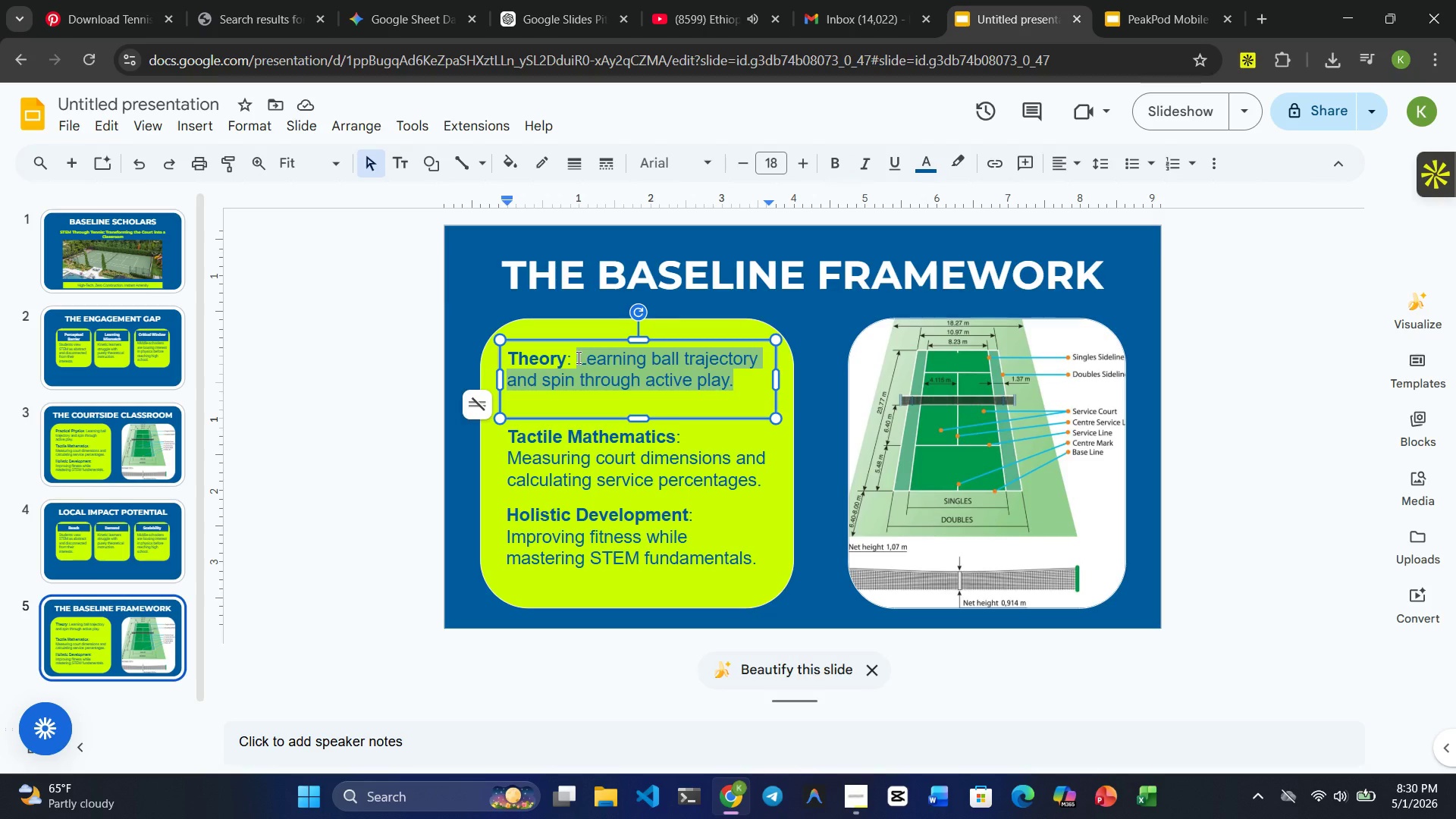 
type(Classrom)
key(Backspace)
type(om briefing )
 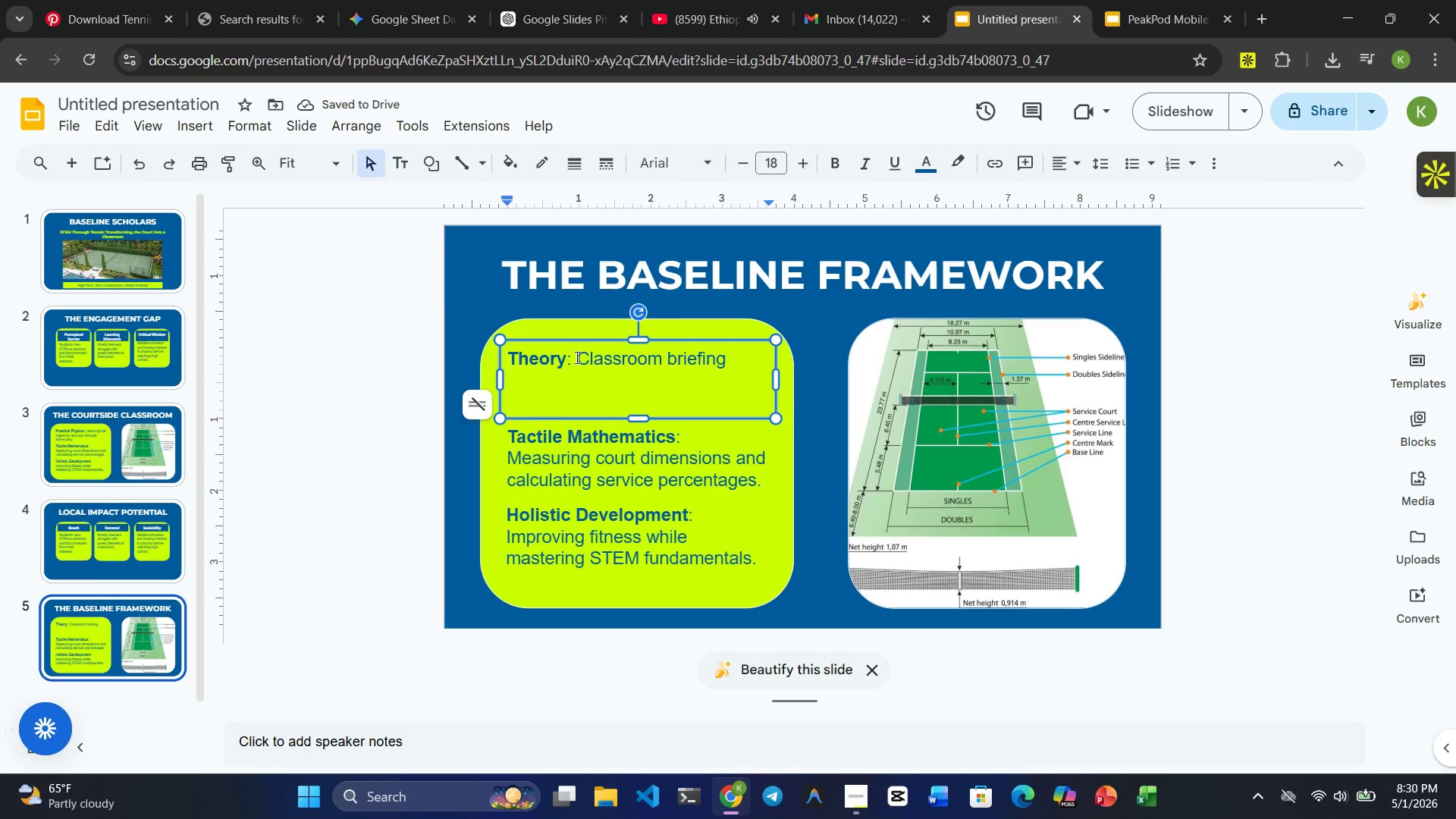 
type(on physics priv)
key(Backspace)
type(nciples )
key(Backspace)
 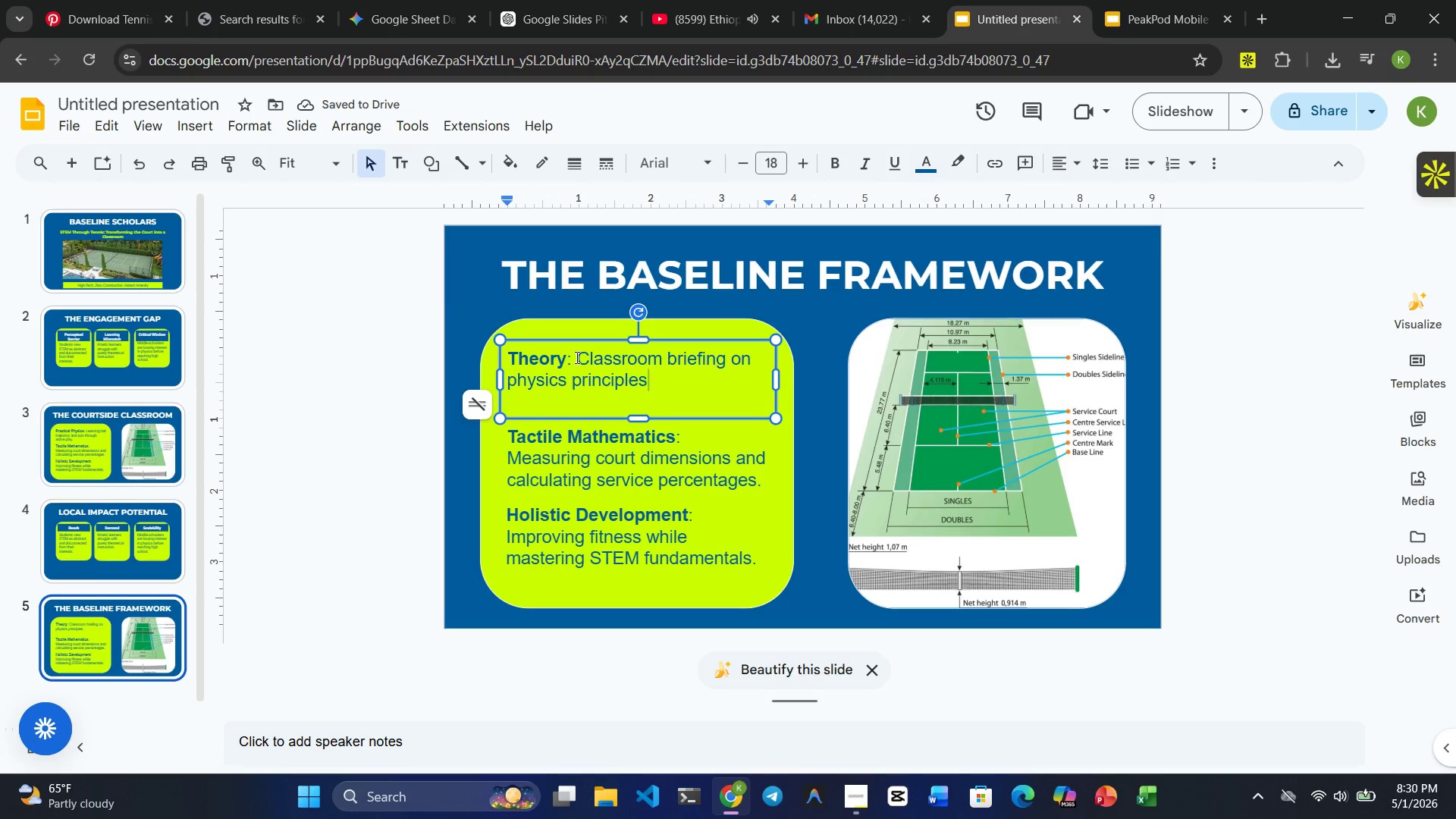 
type( ())
 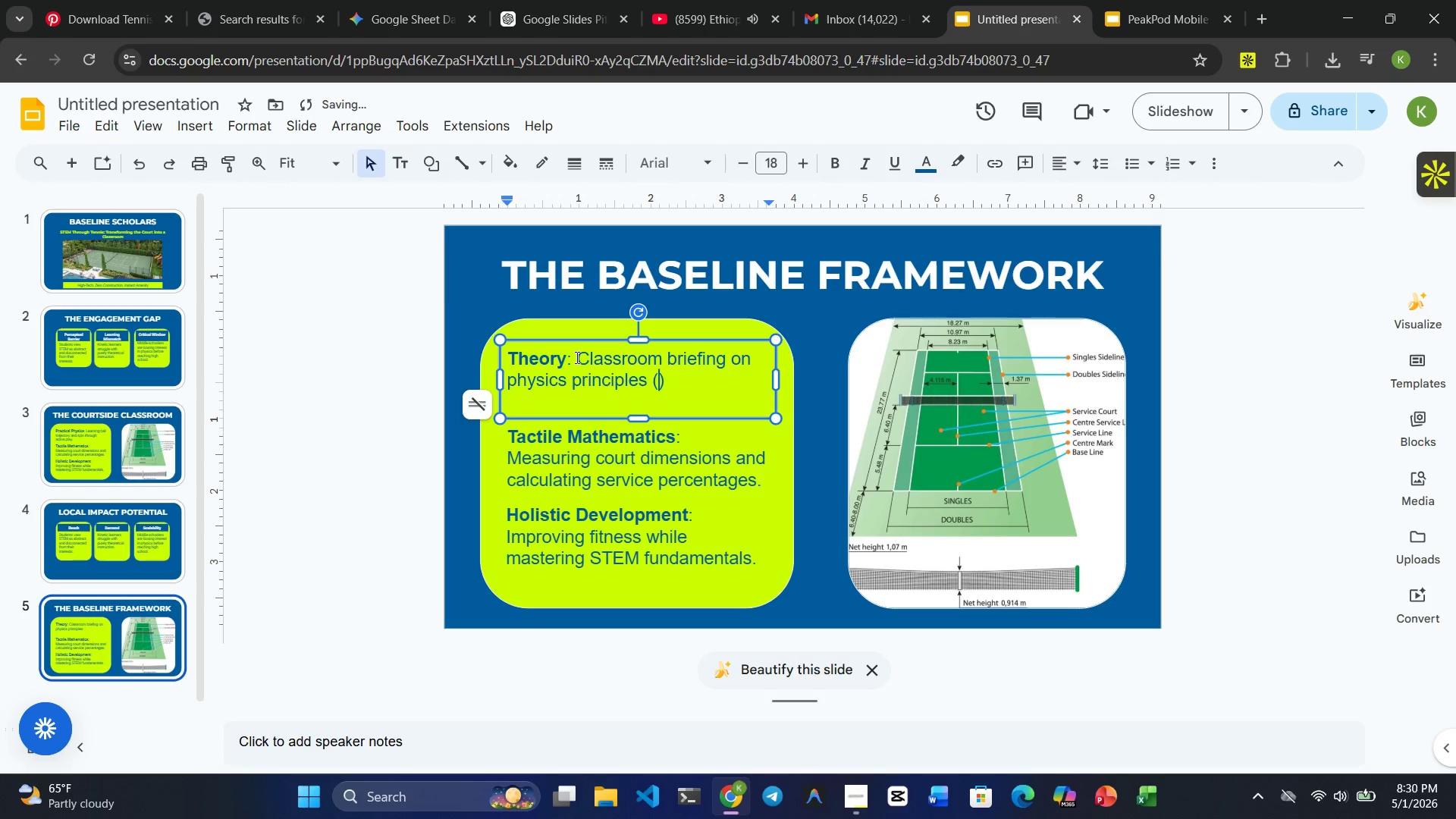 
 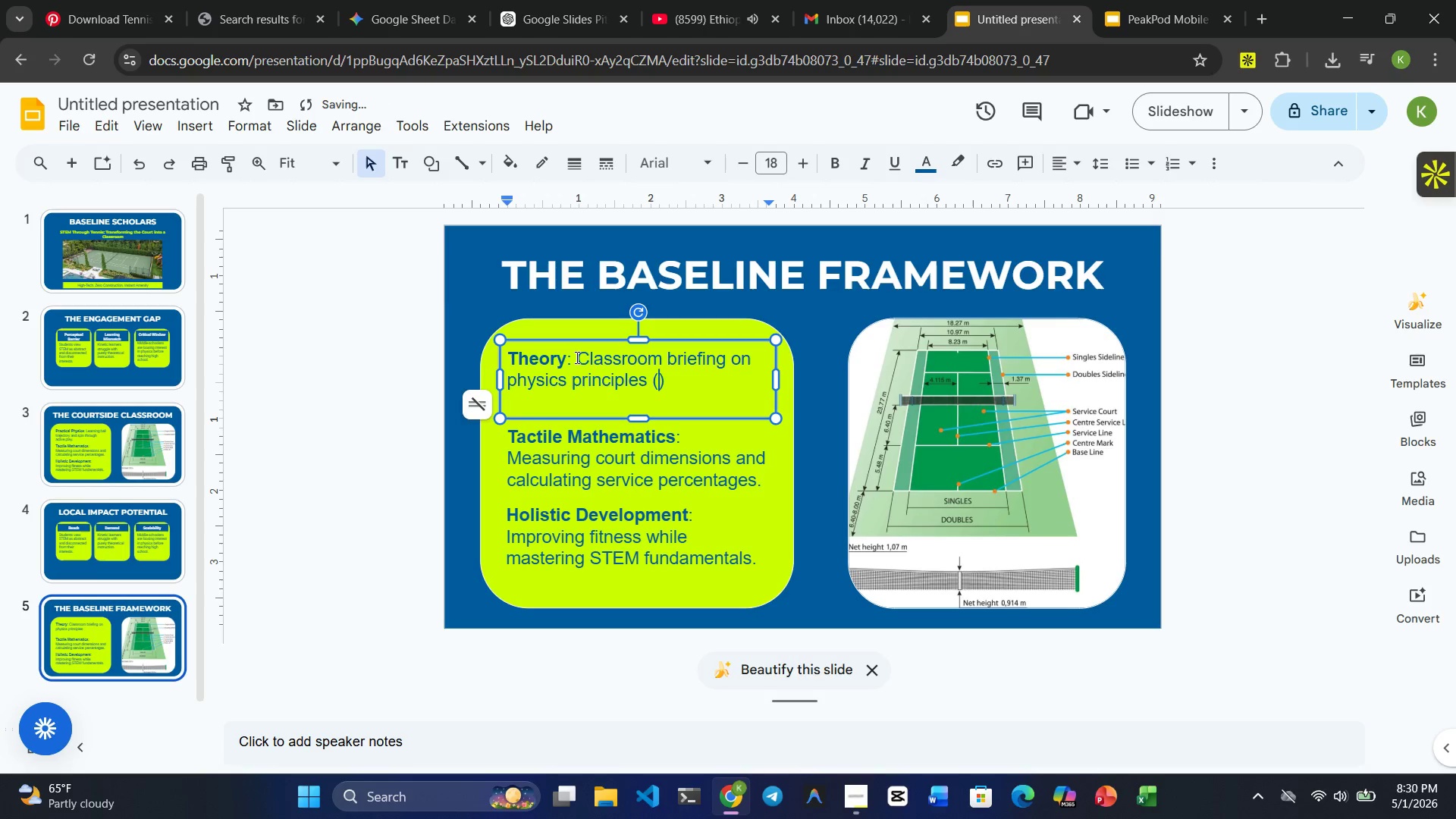 
key(ArrowLeft)
 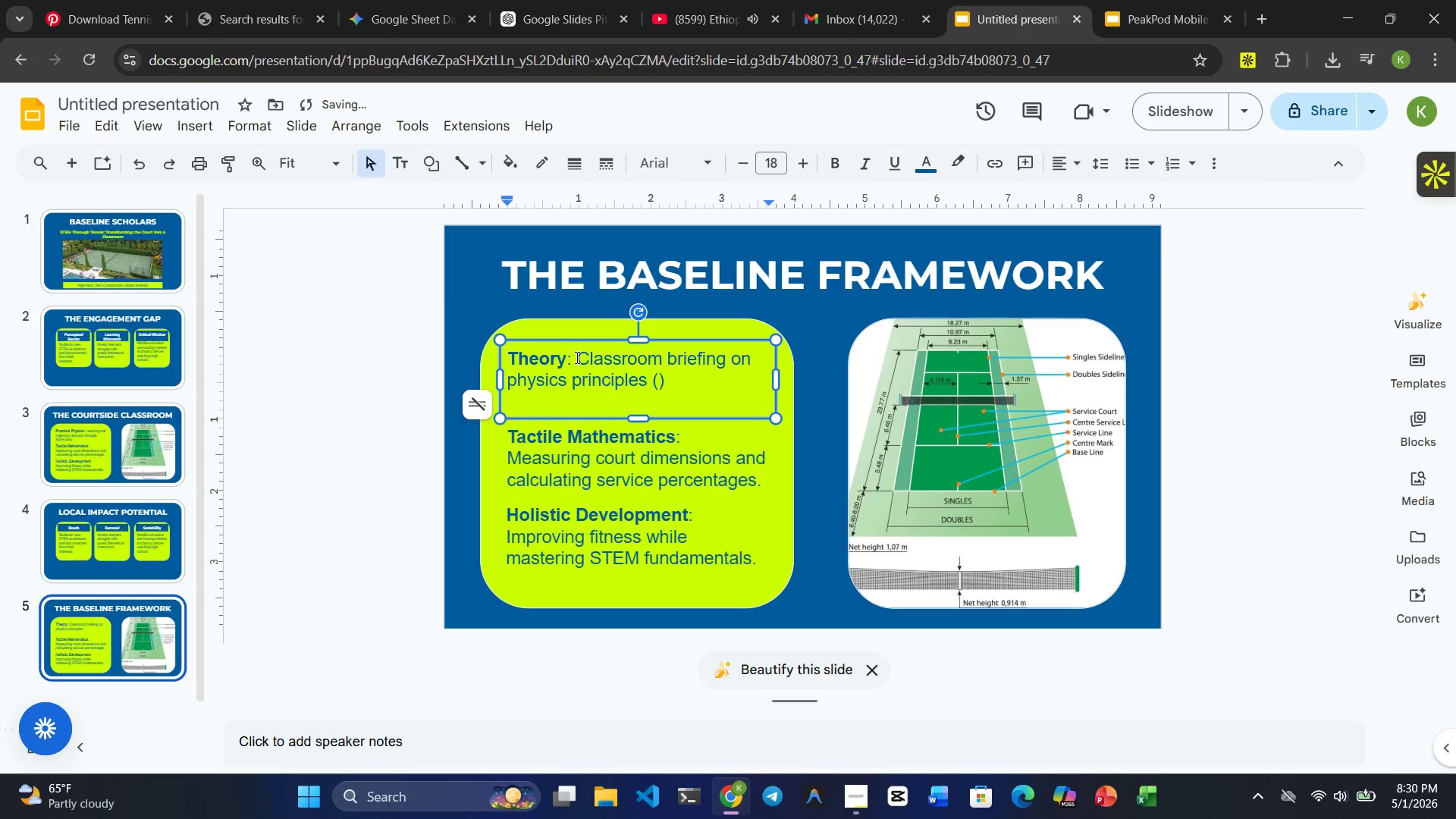 
type(e.g Magnus Effect)
 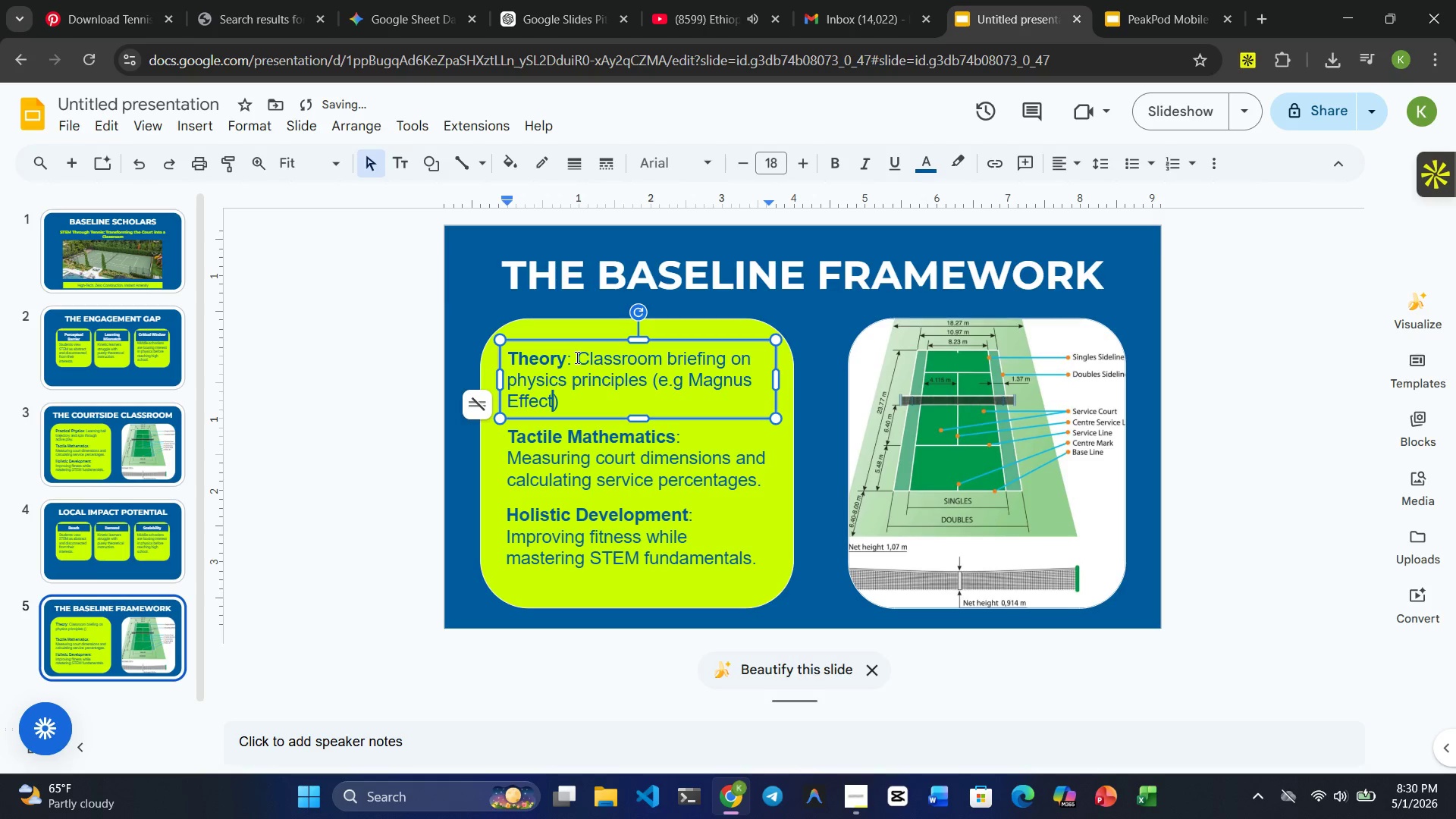 
wait(10.8)
 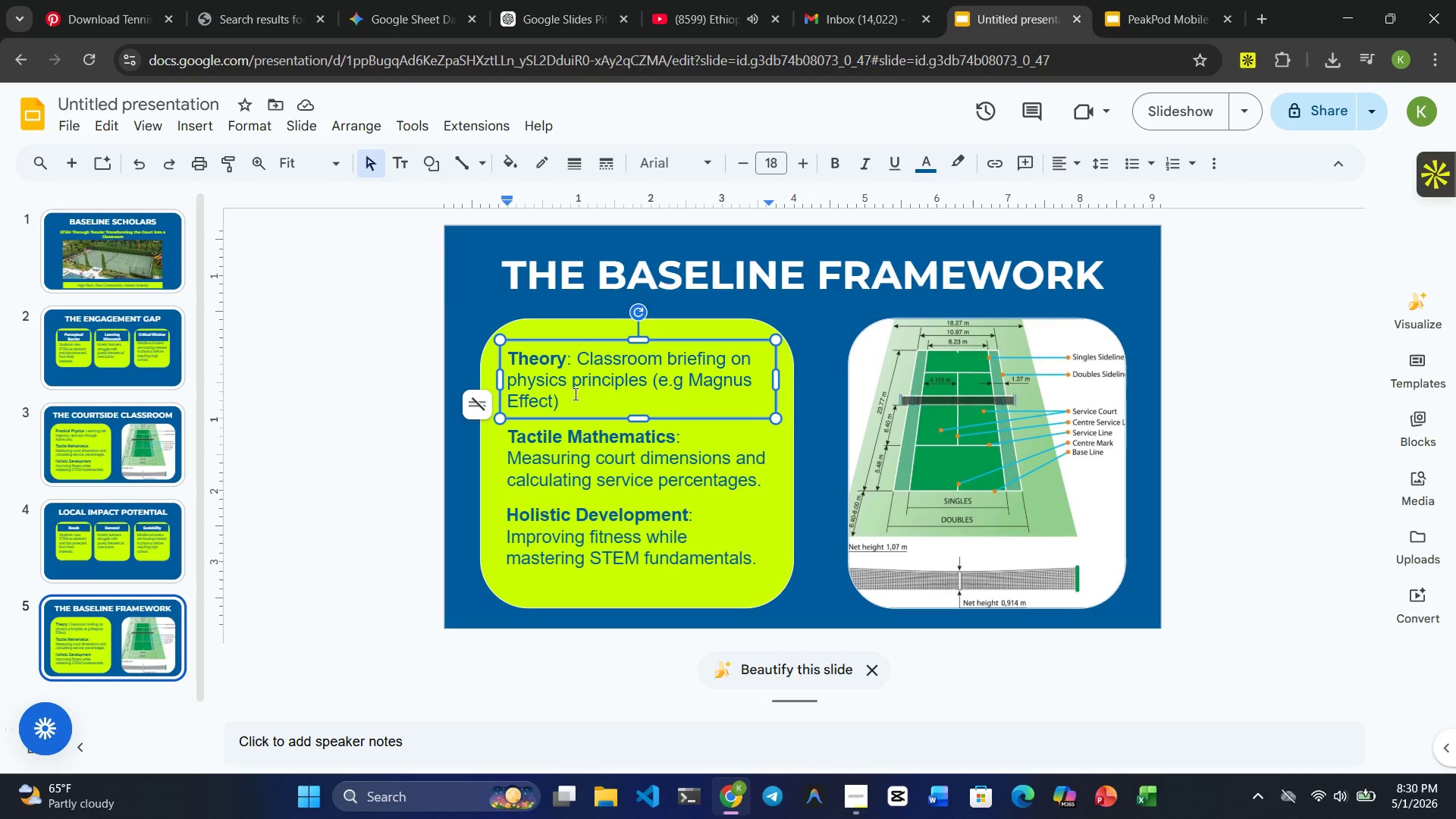 
left_click_drag(start_coordinate=[673, 437], to_coordinate=[510, 444])
 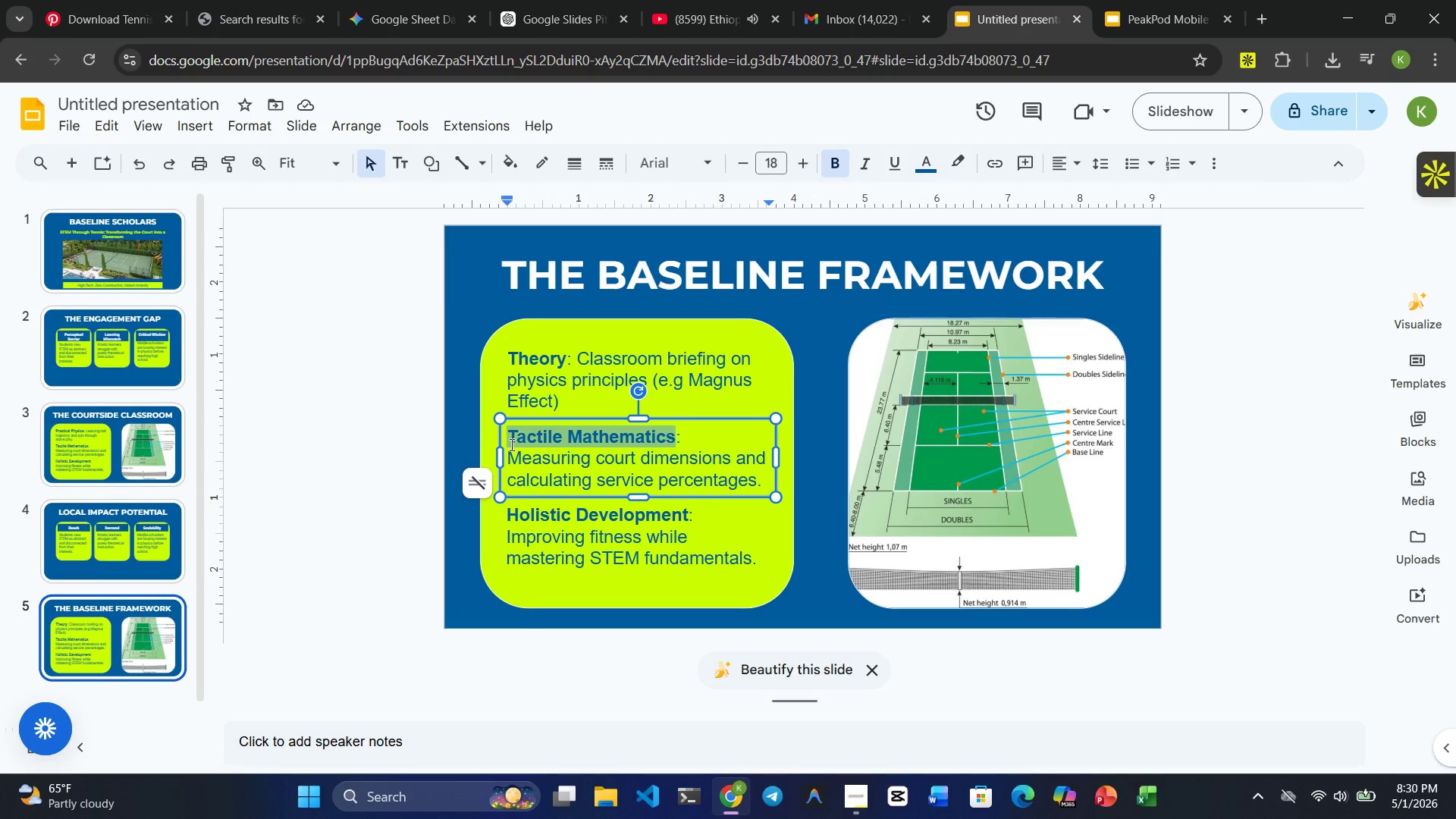 
type(DRILL)
 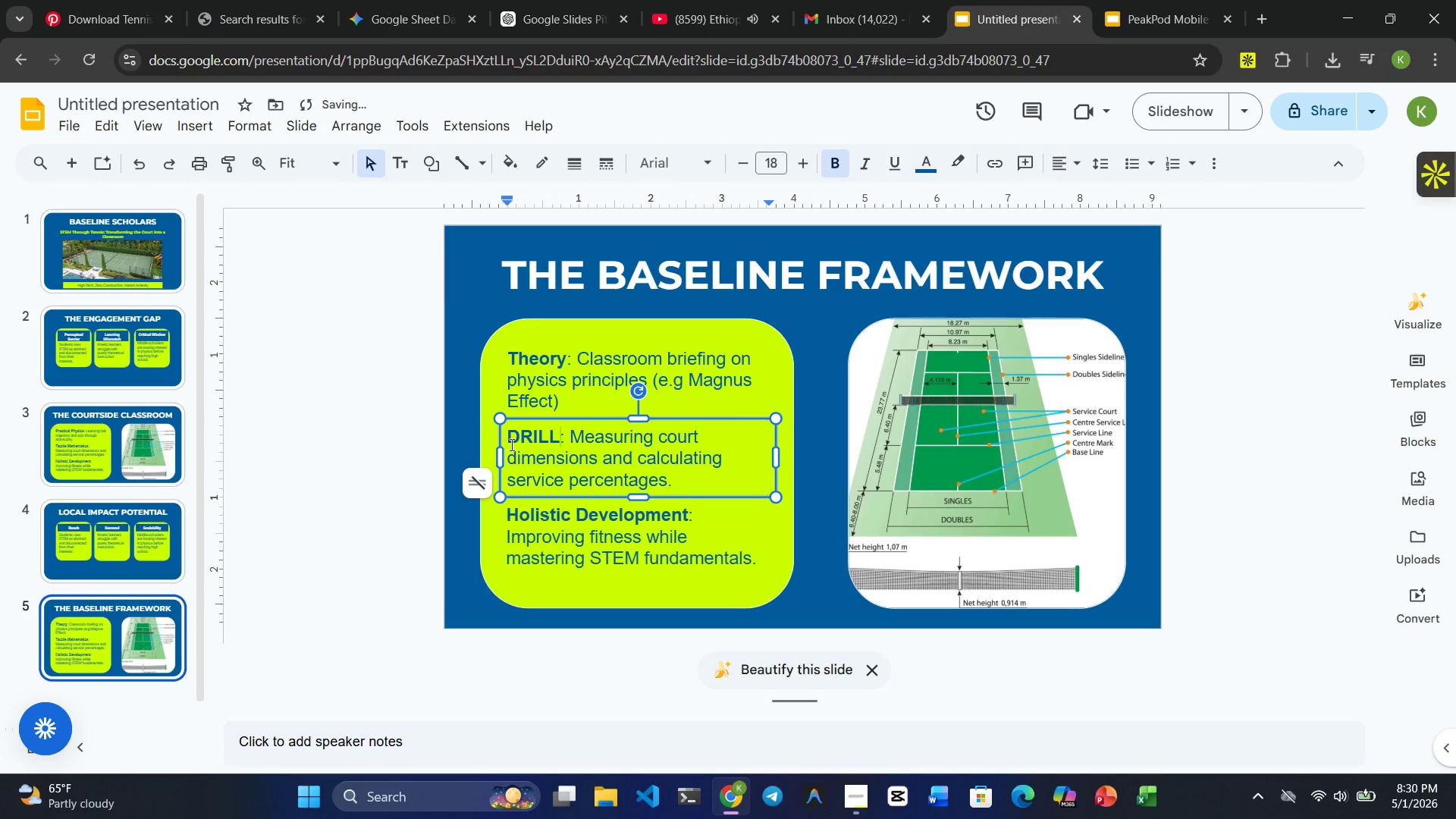 
wait(5.89)
 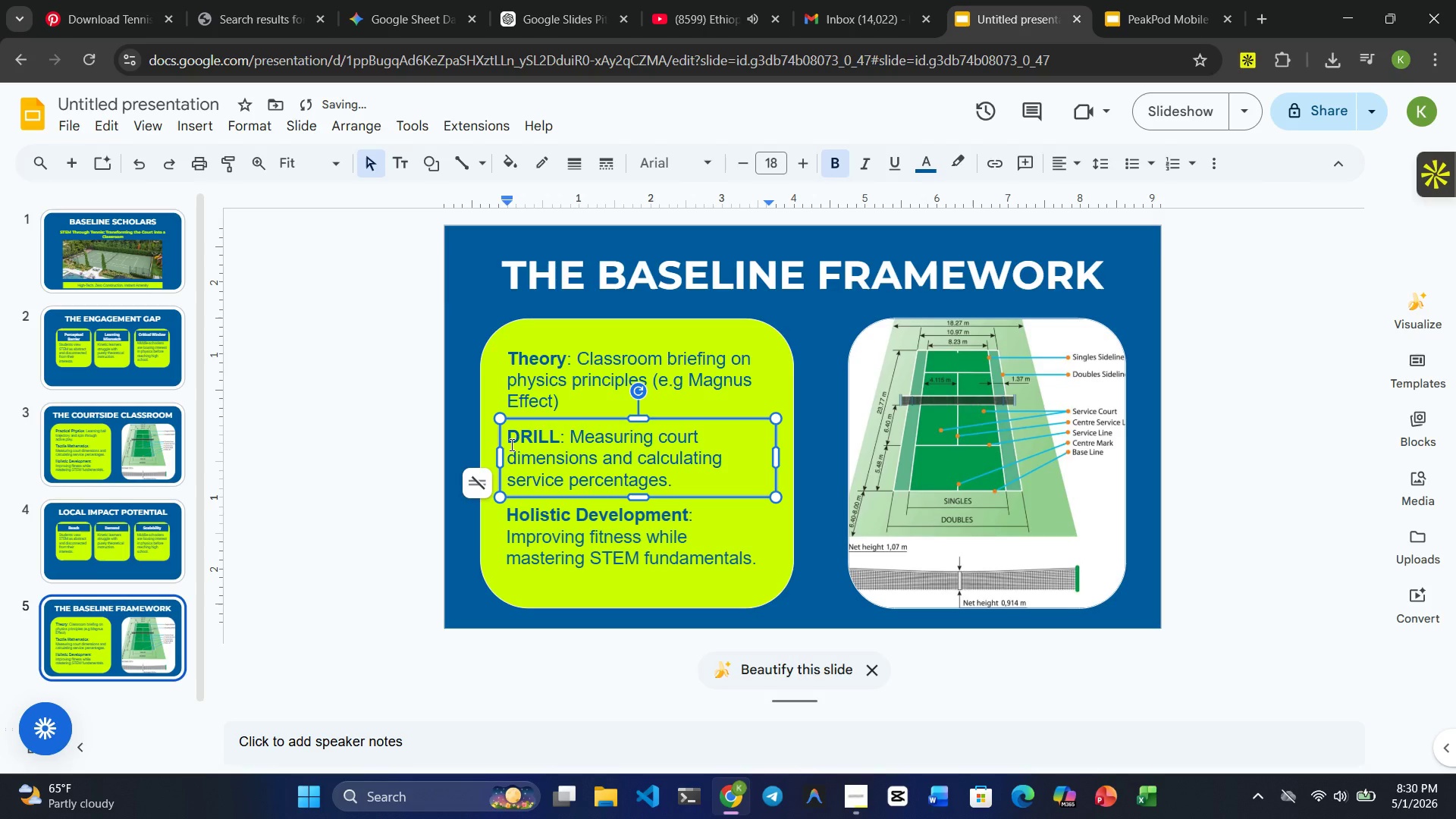 
left_click_drag(start_coordinate=[676, 476], to_coordinate=[574, 442])
 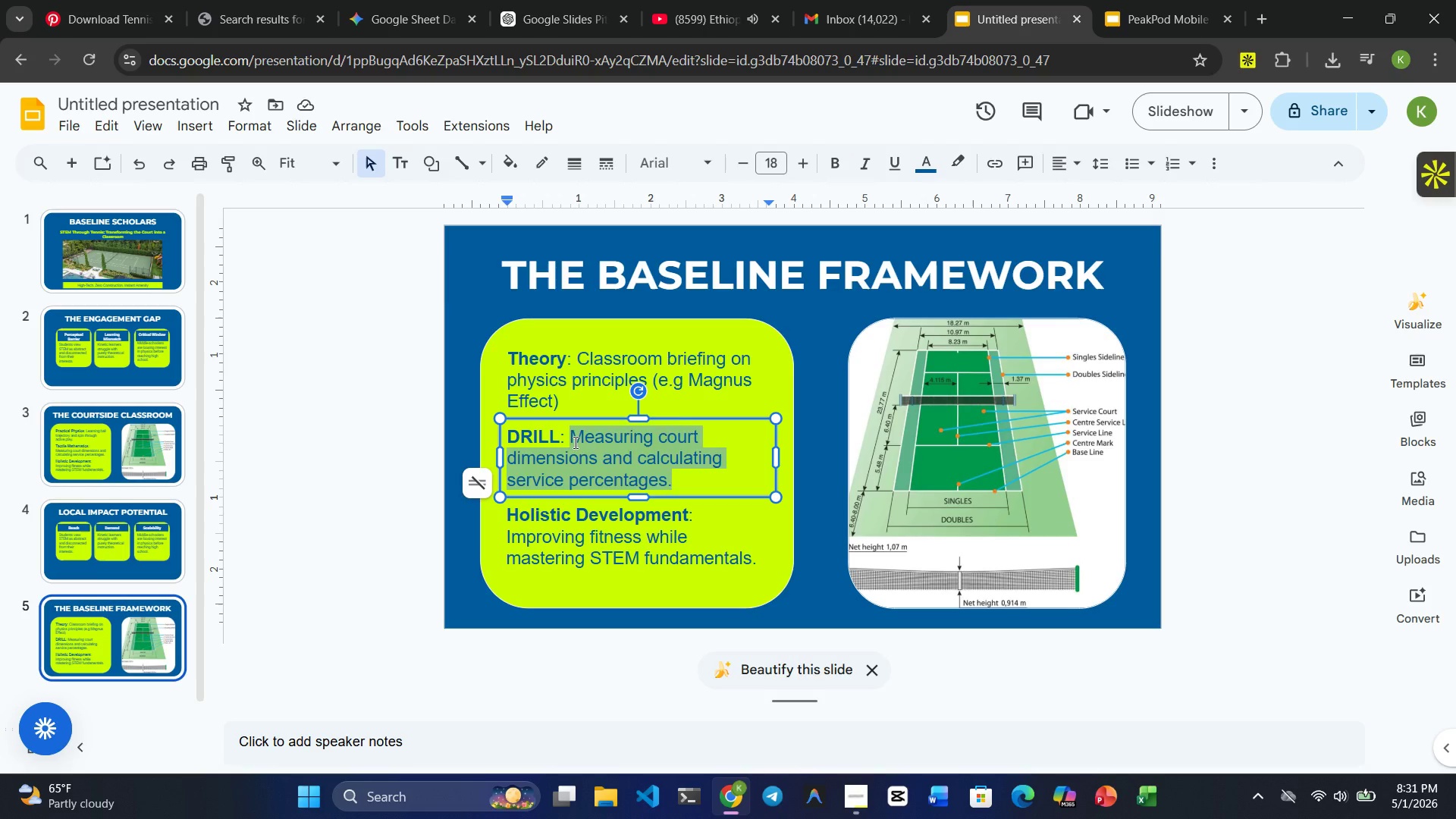 
type(Applied practice using ball machines to hit specific )
 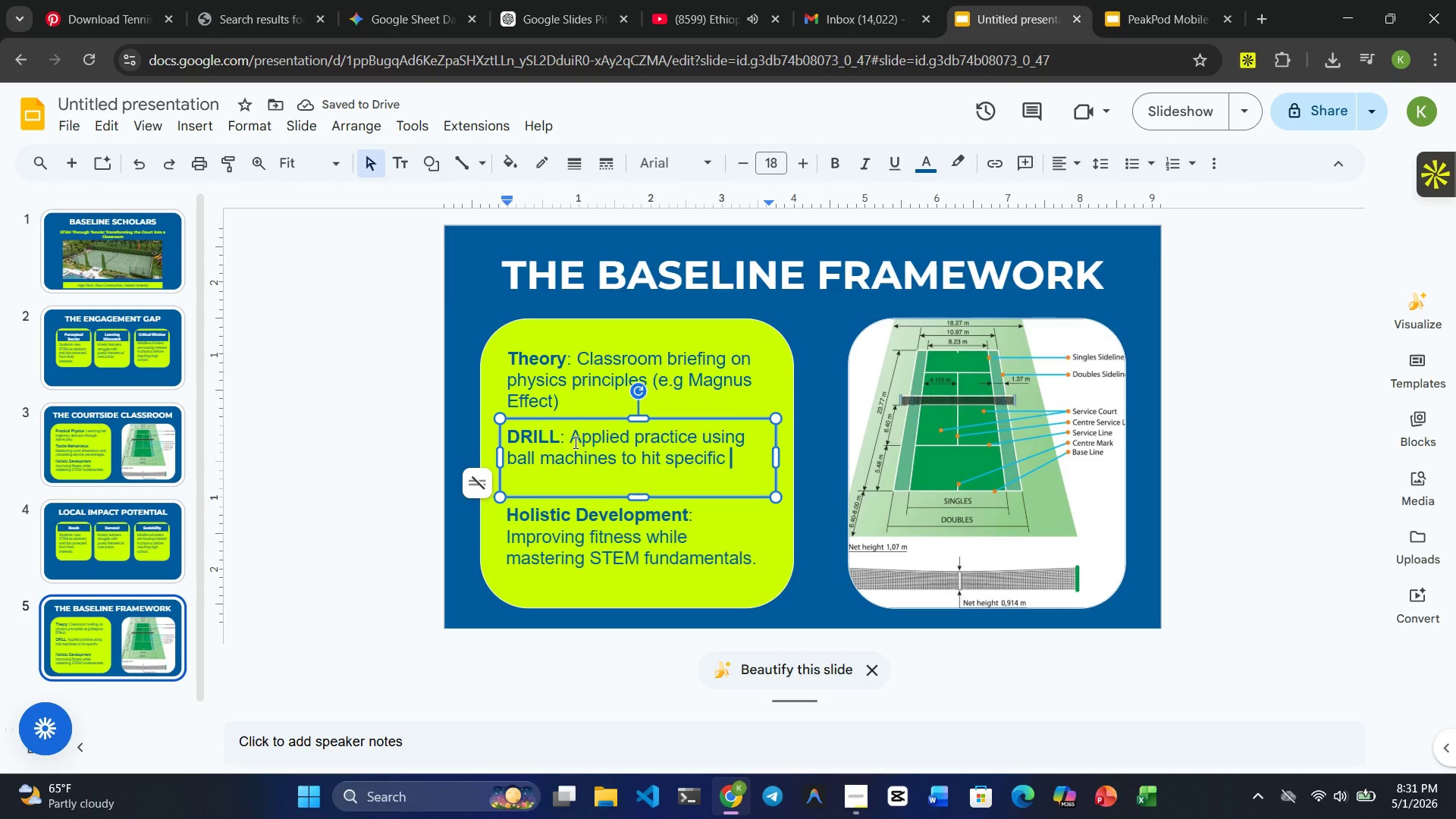 
type(geometric targets.)
 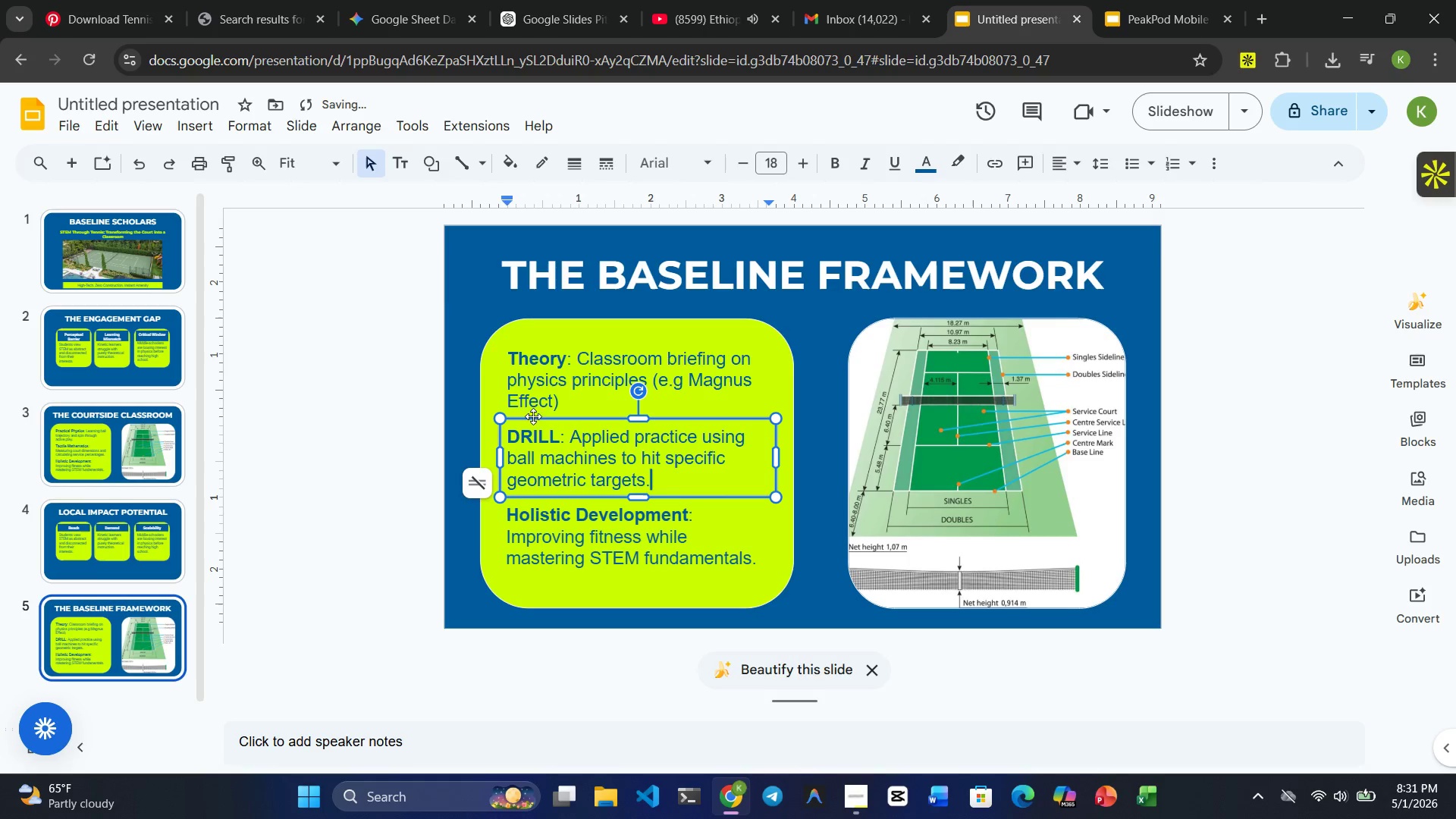 
double_click([528, 432])
 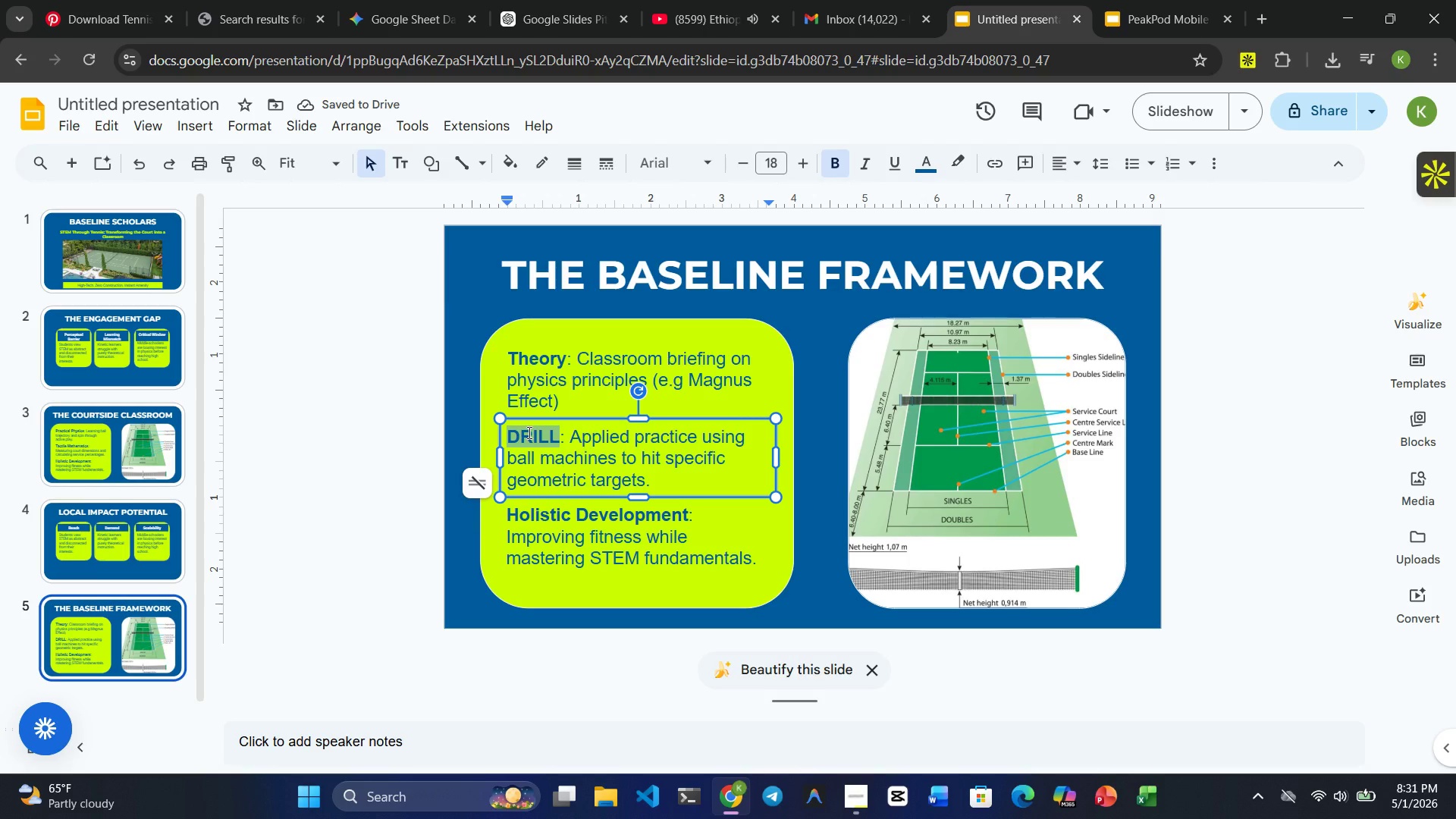 
type(Drill)
 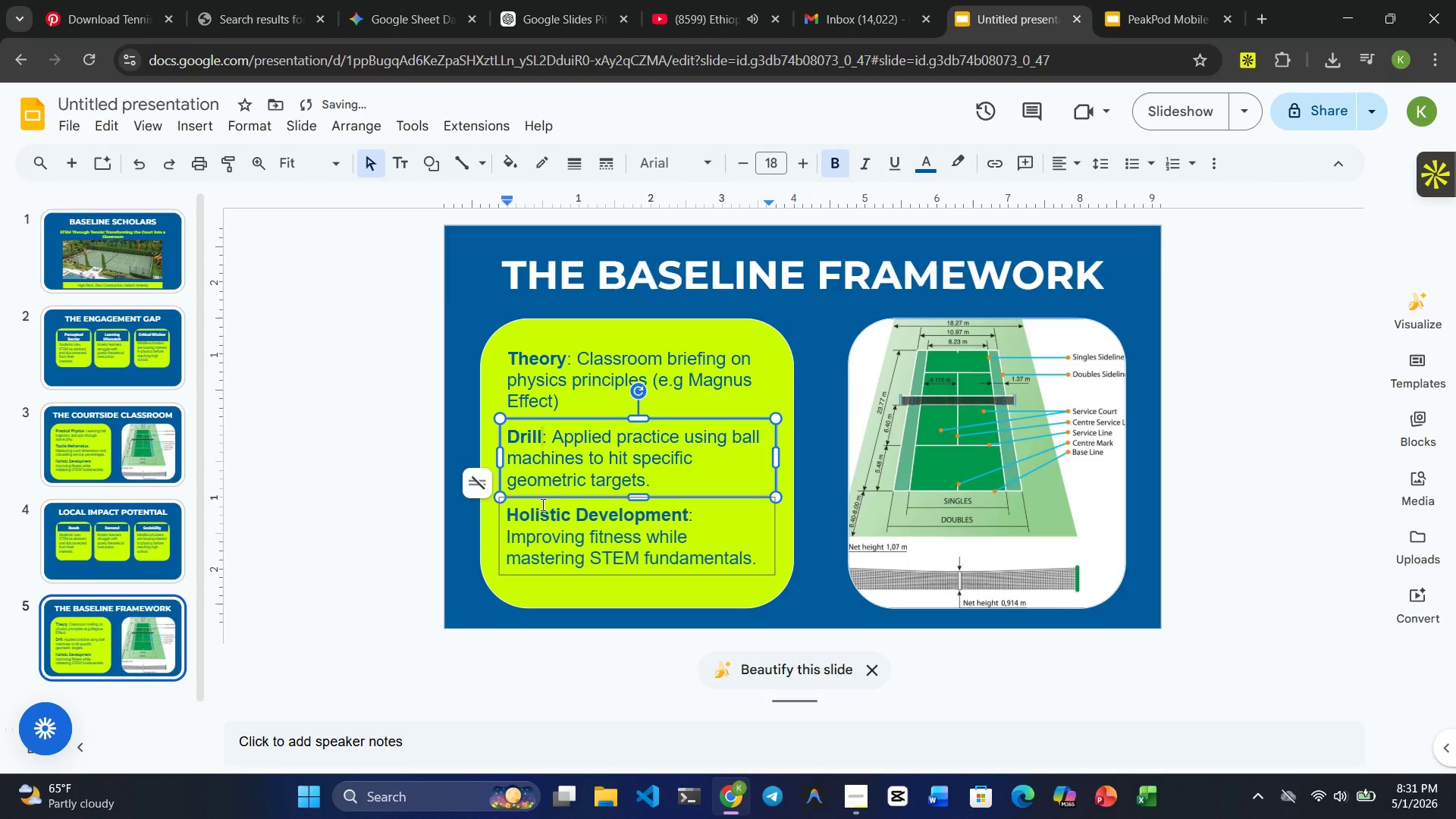 
double_click([541, 507])
 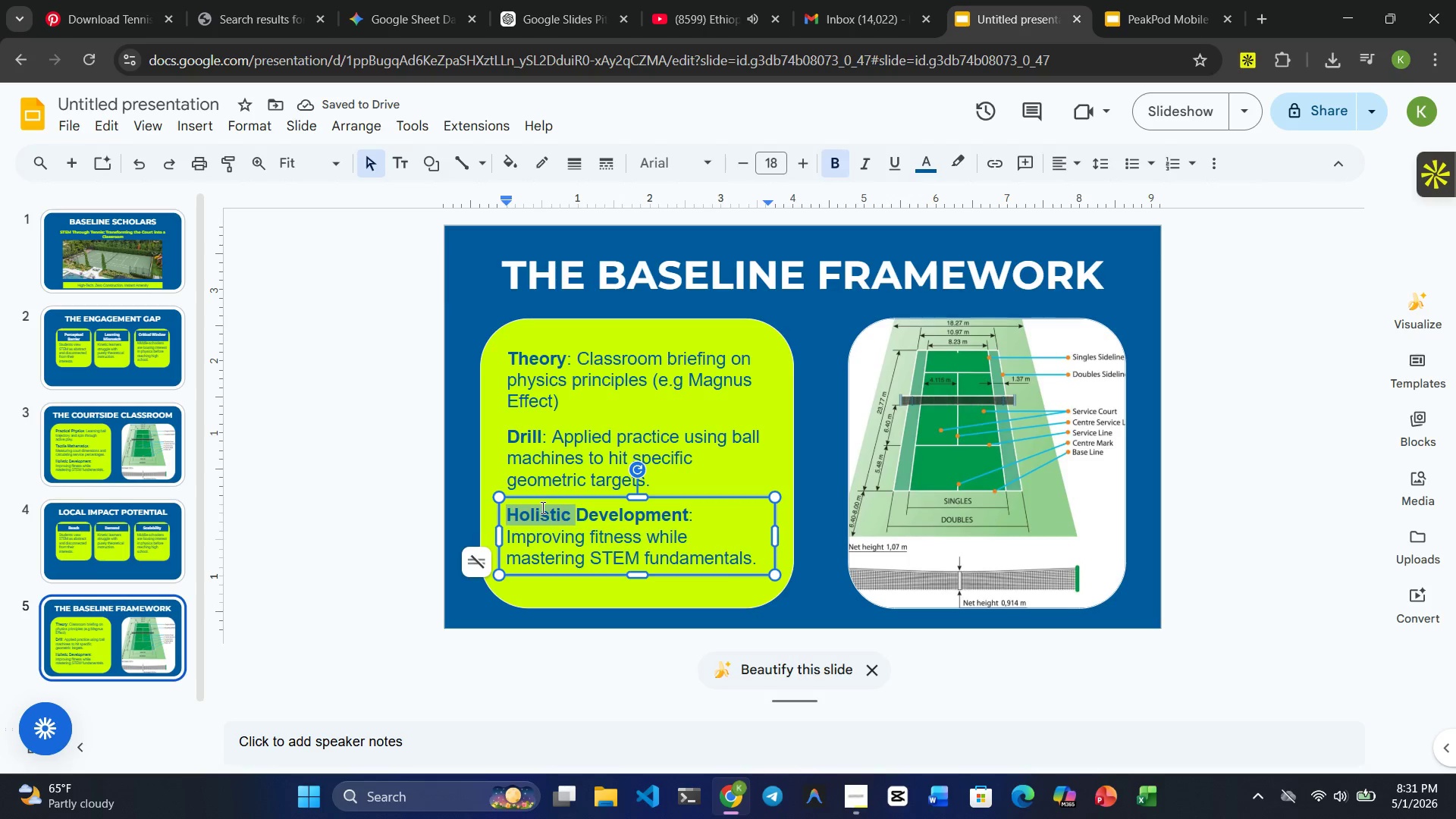 
triple_click([541, 507])
 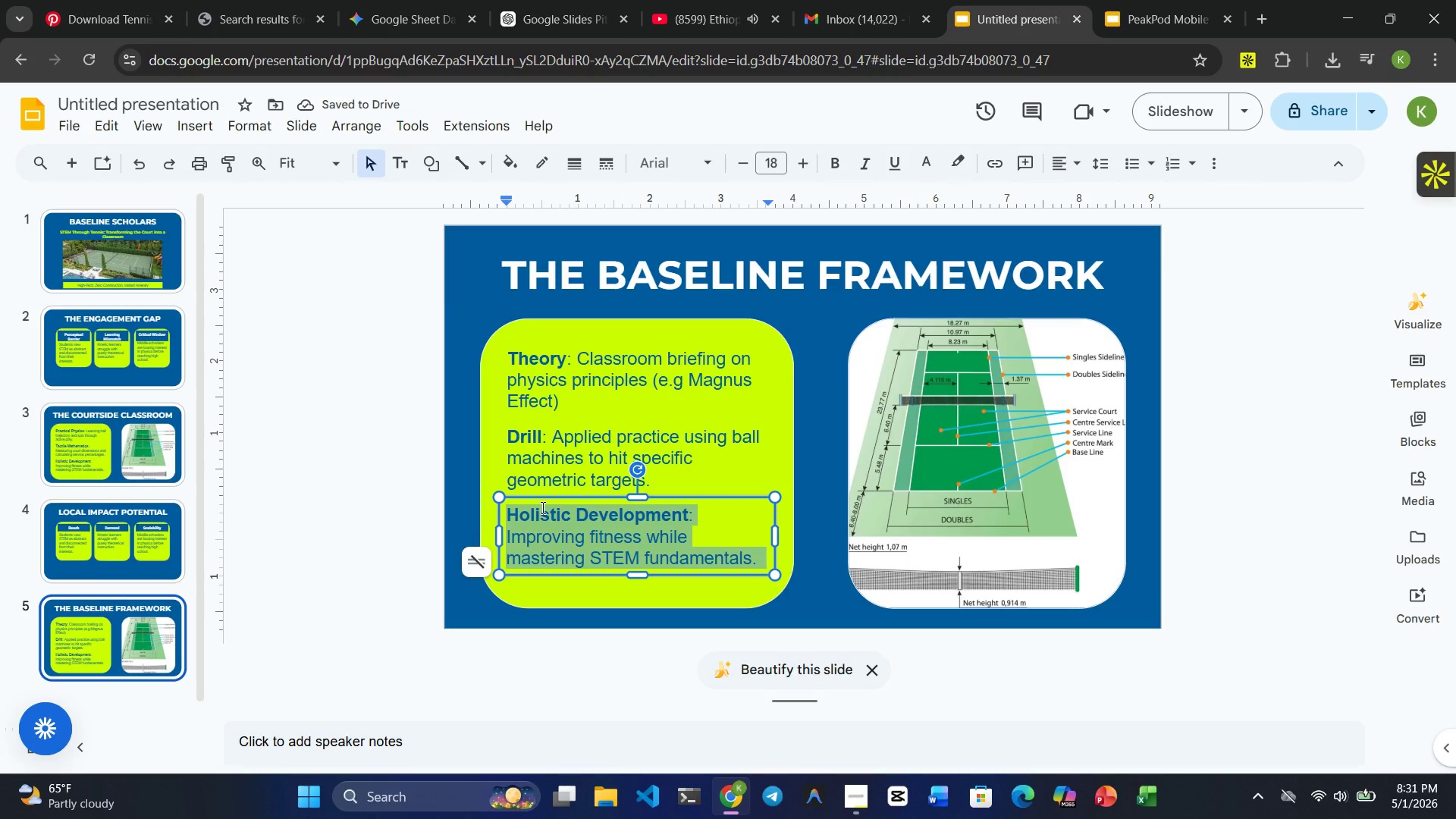 
left_click([541, 507])
 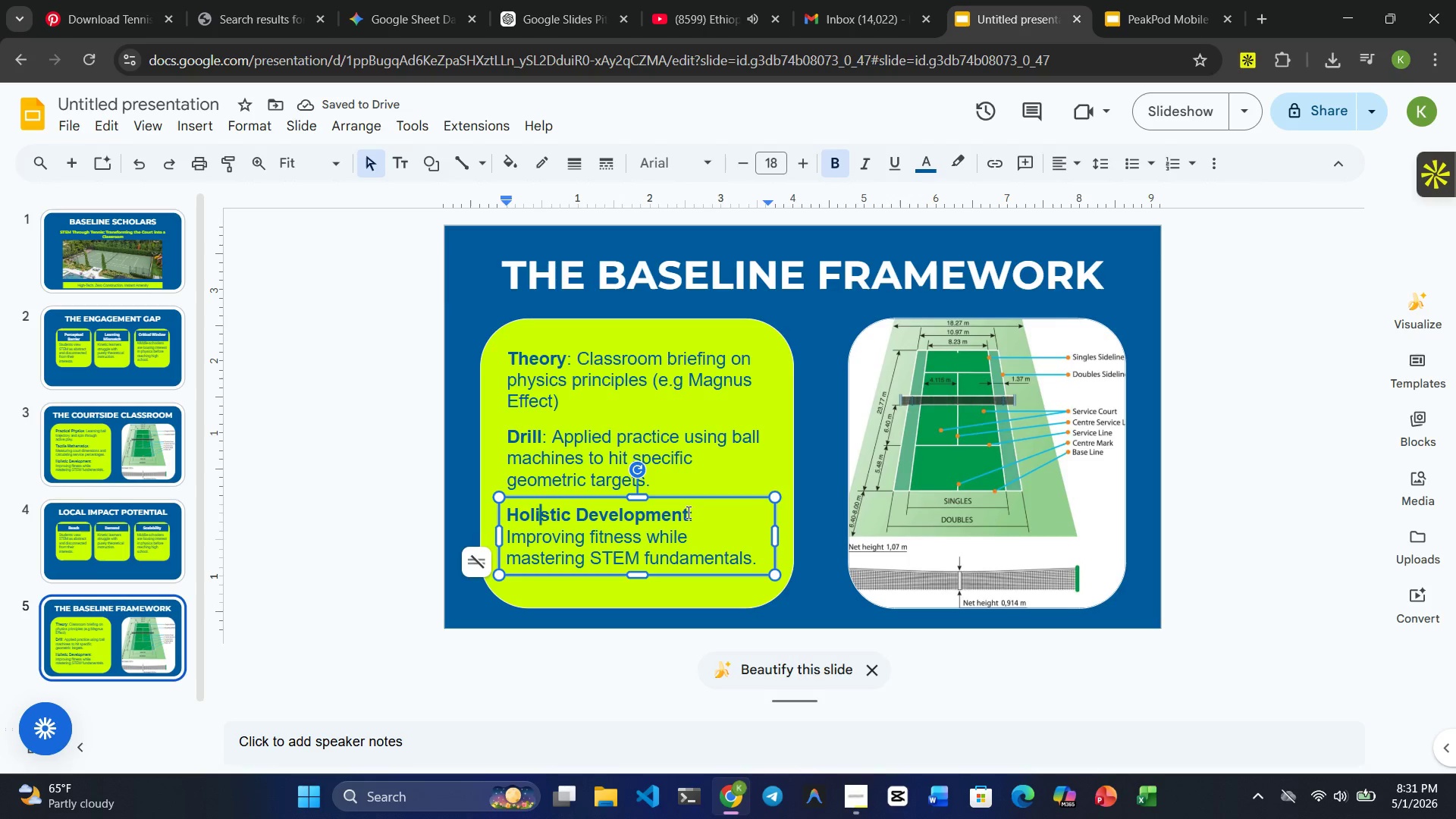 
left_click_drag(start_coordinate=[686, 512], to_coordinate=[505, 514])
 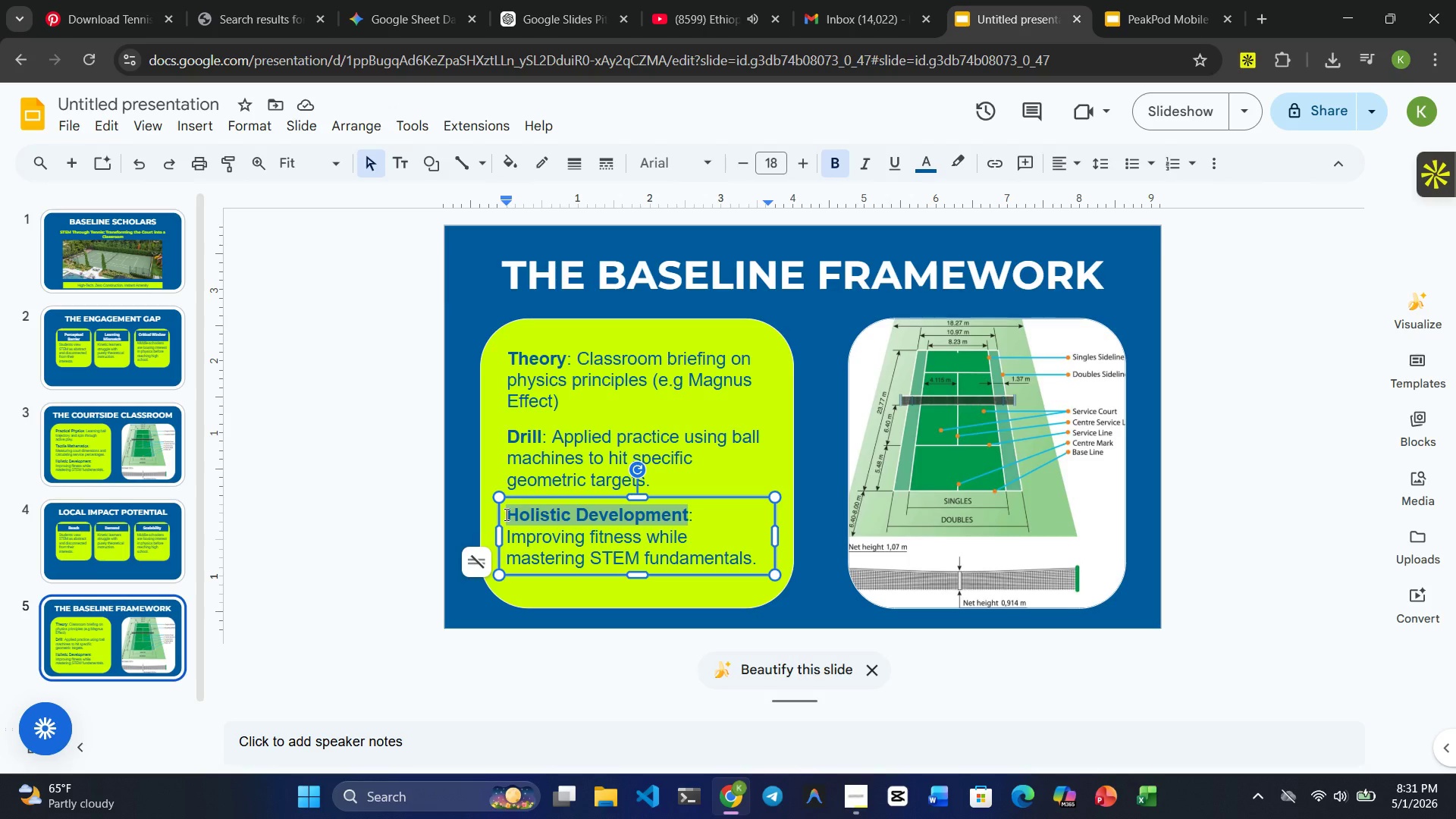 
type(Analysis)
 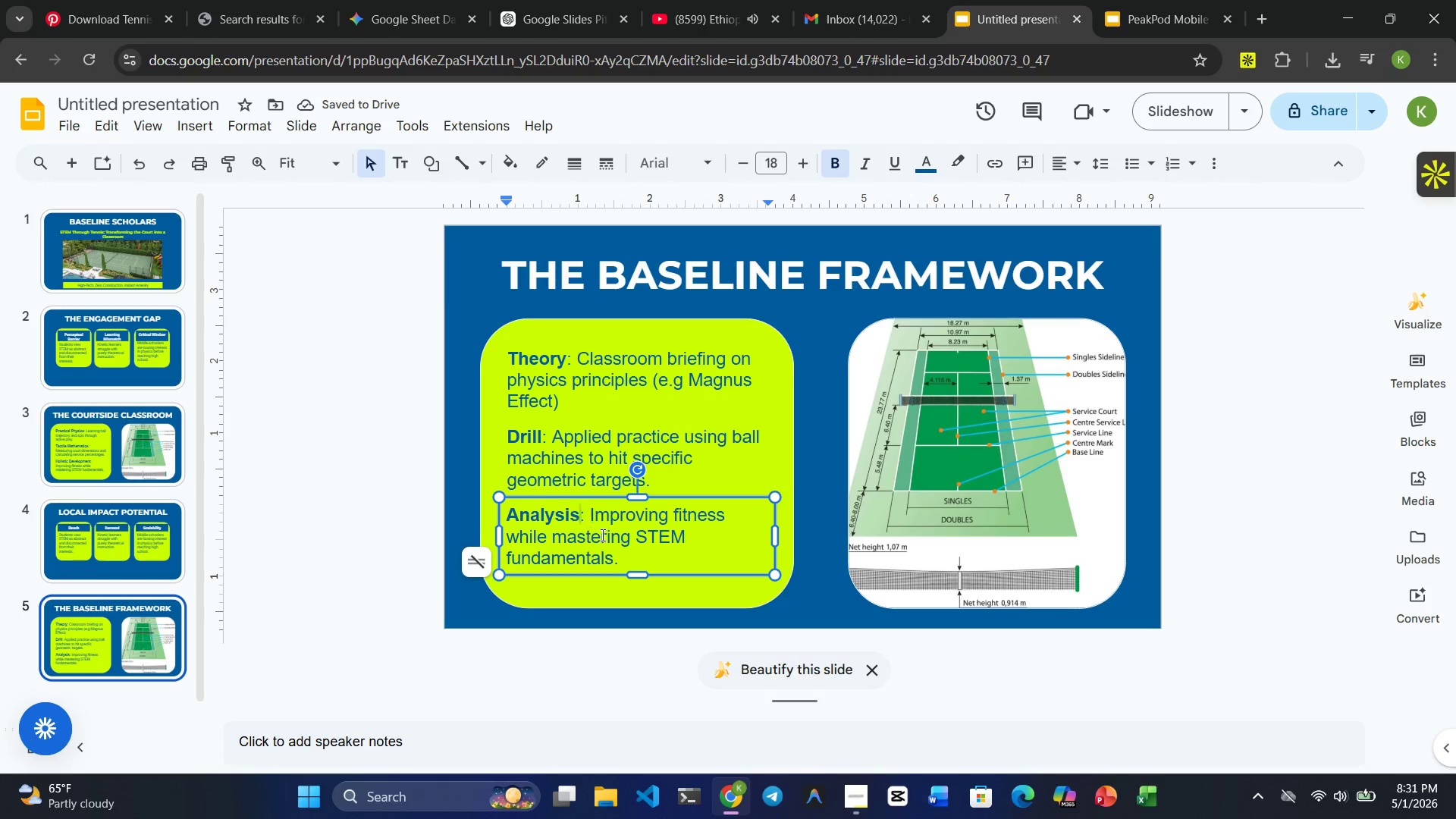 
left_click_drag(start_coordinate=[620, 555], to_coordinate=[591, 520])
 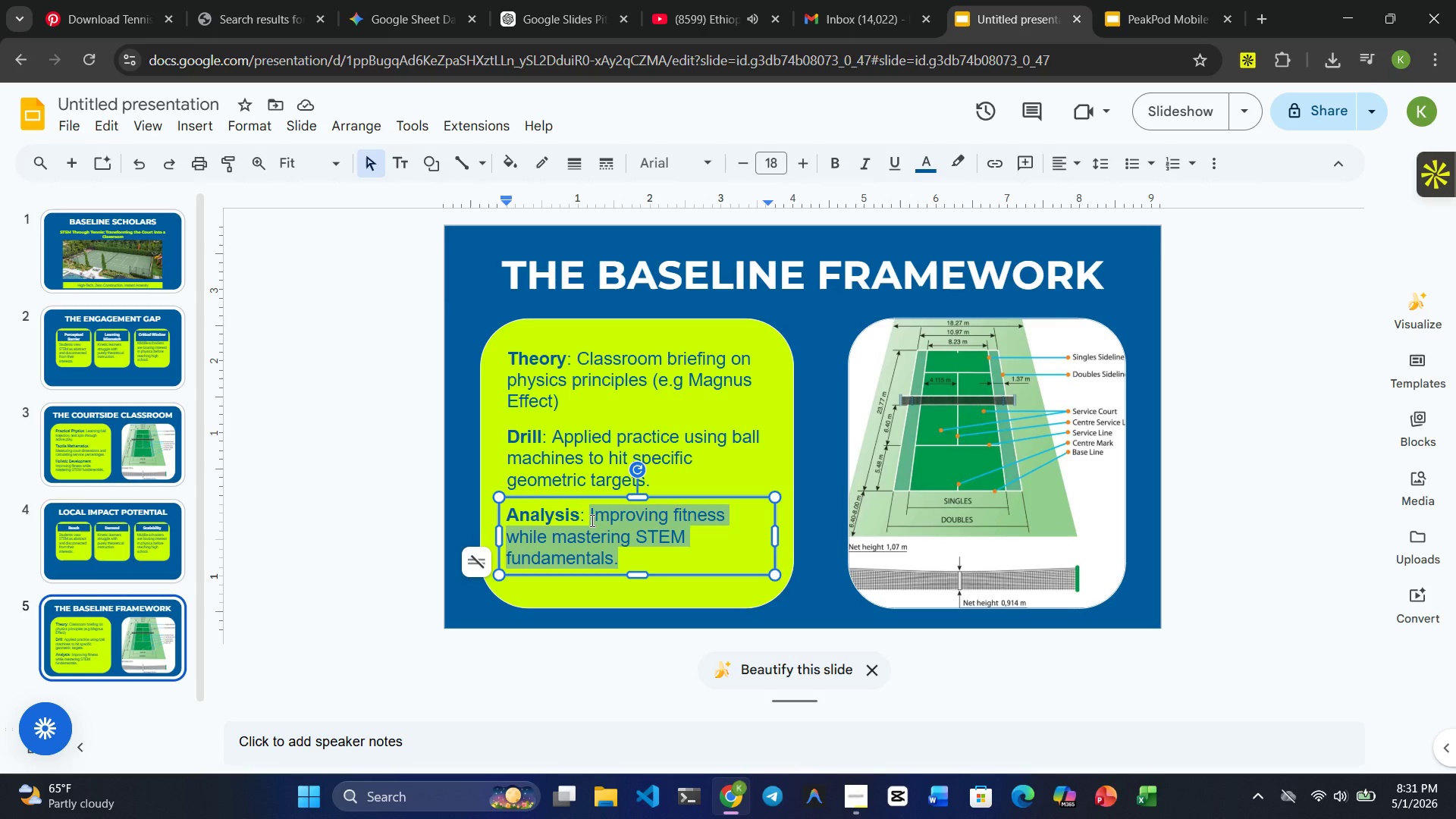 
type(Post-session "")
 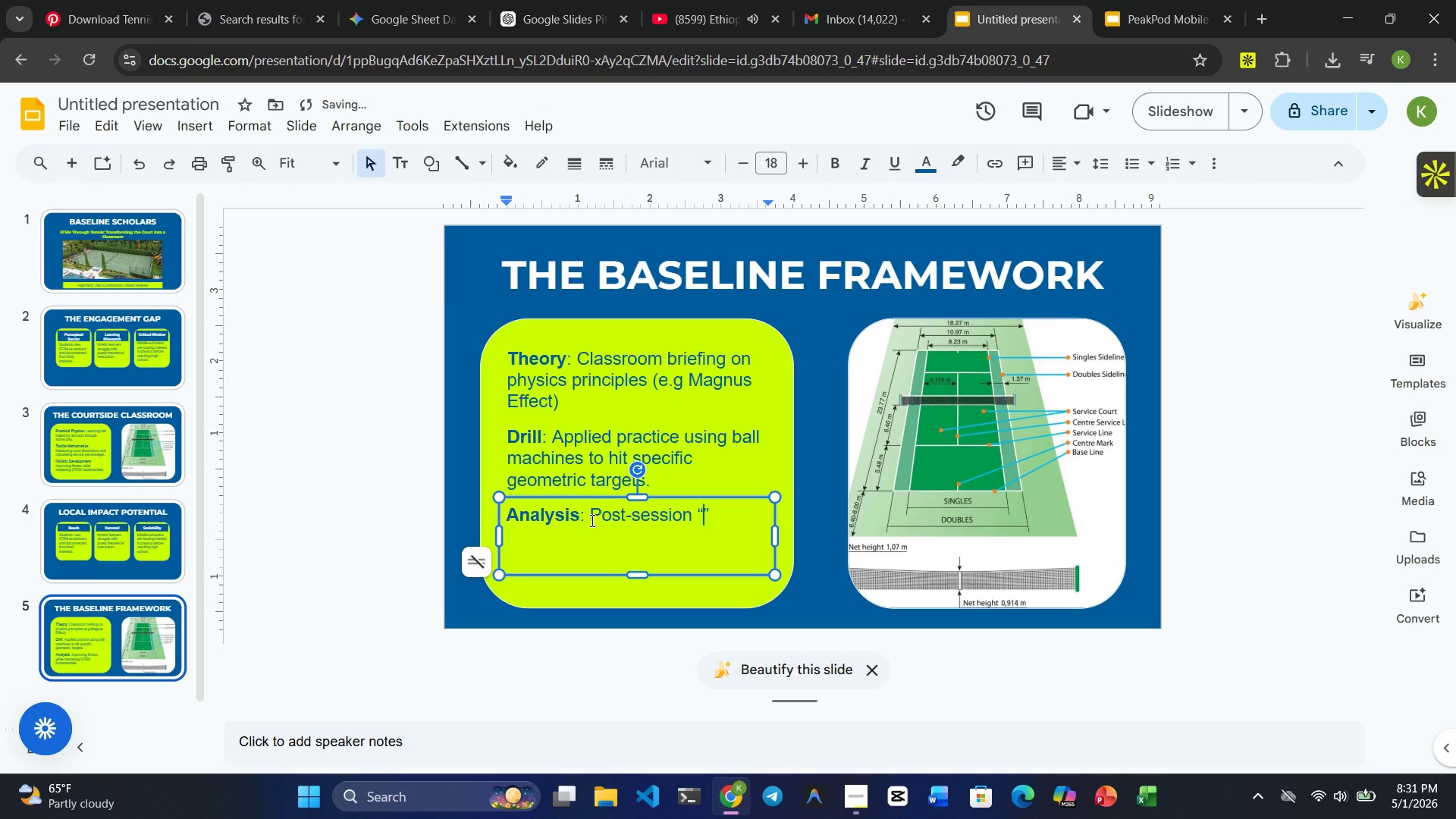 
 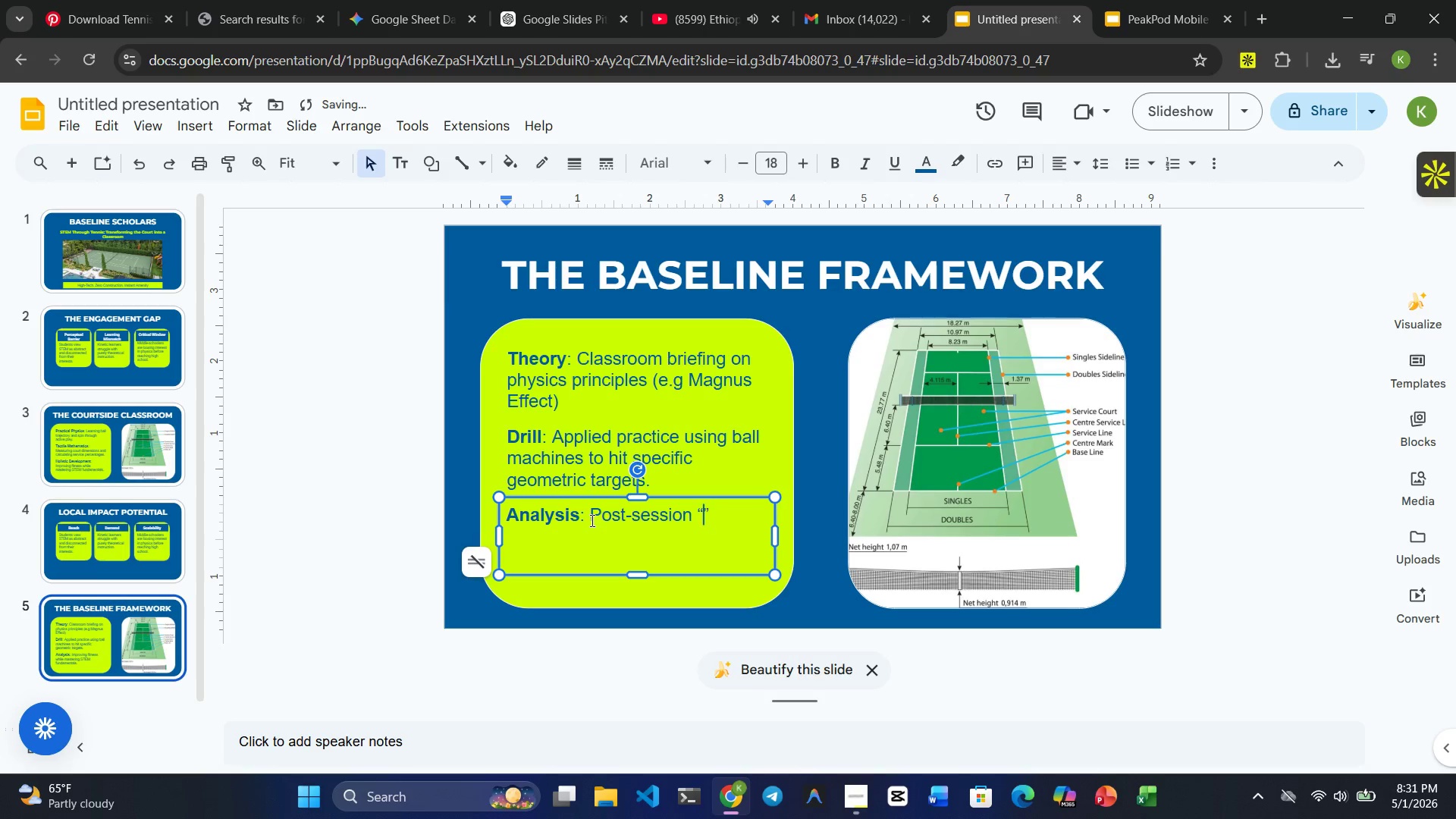 
key(ArrowLeft)
 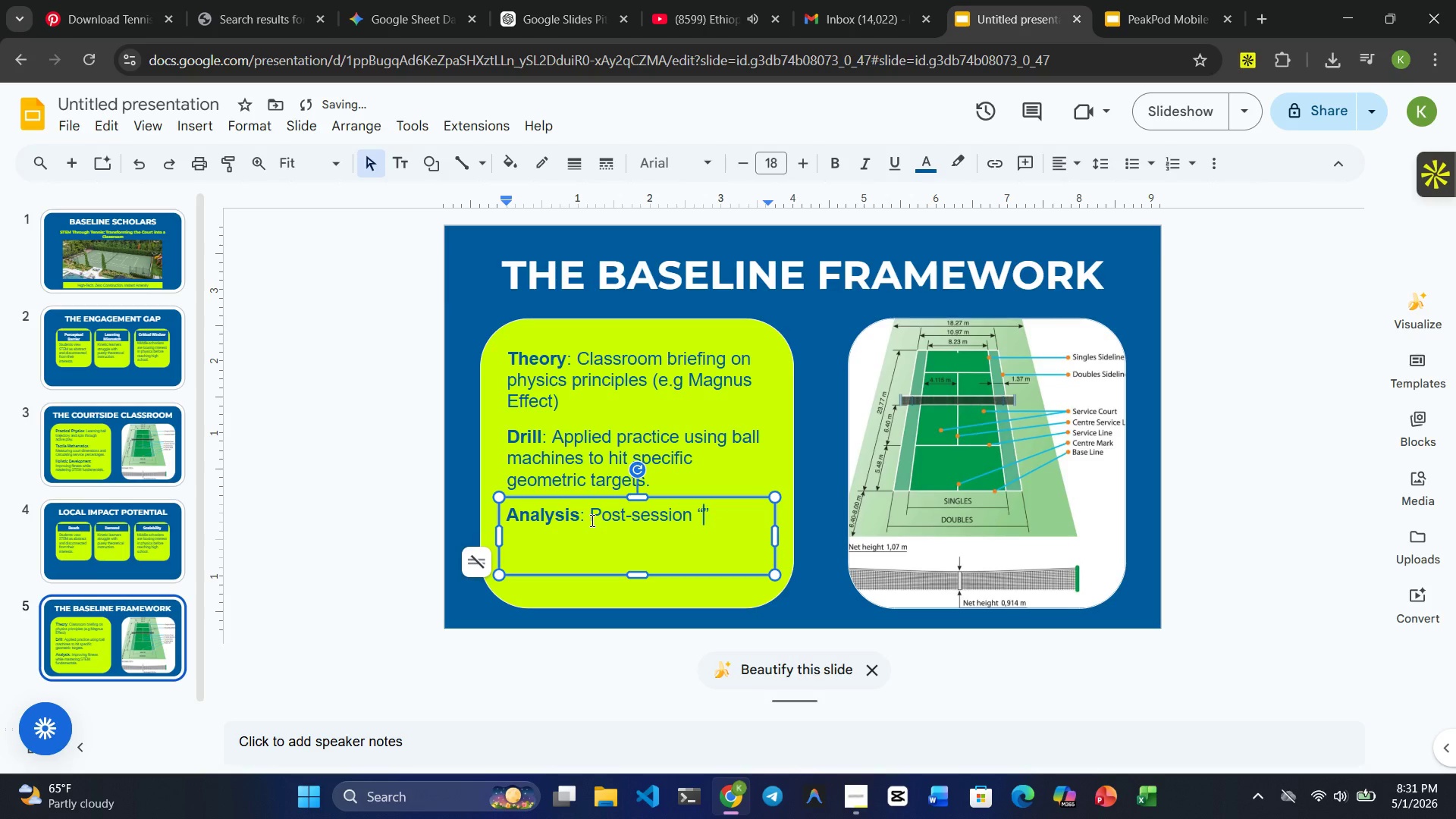 
type(Lsp)
key(Backspace)
key(Backspace)
type(ap Report)
 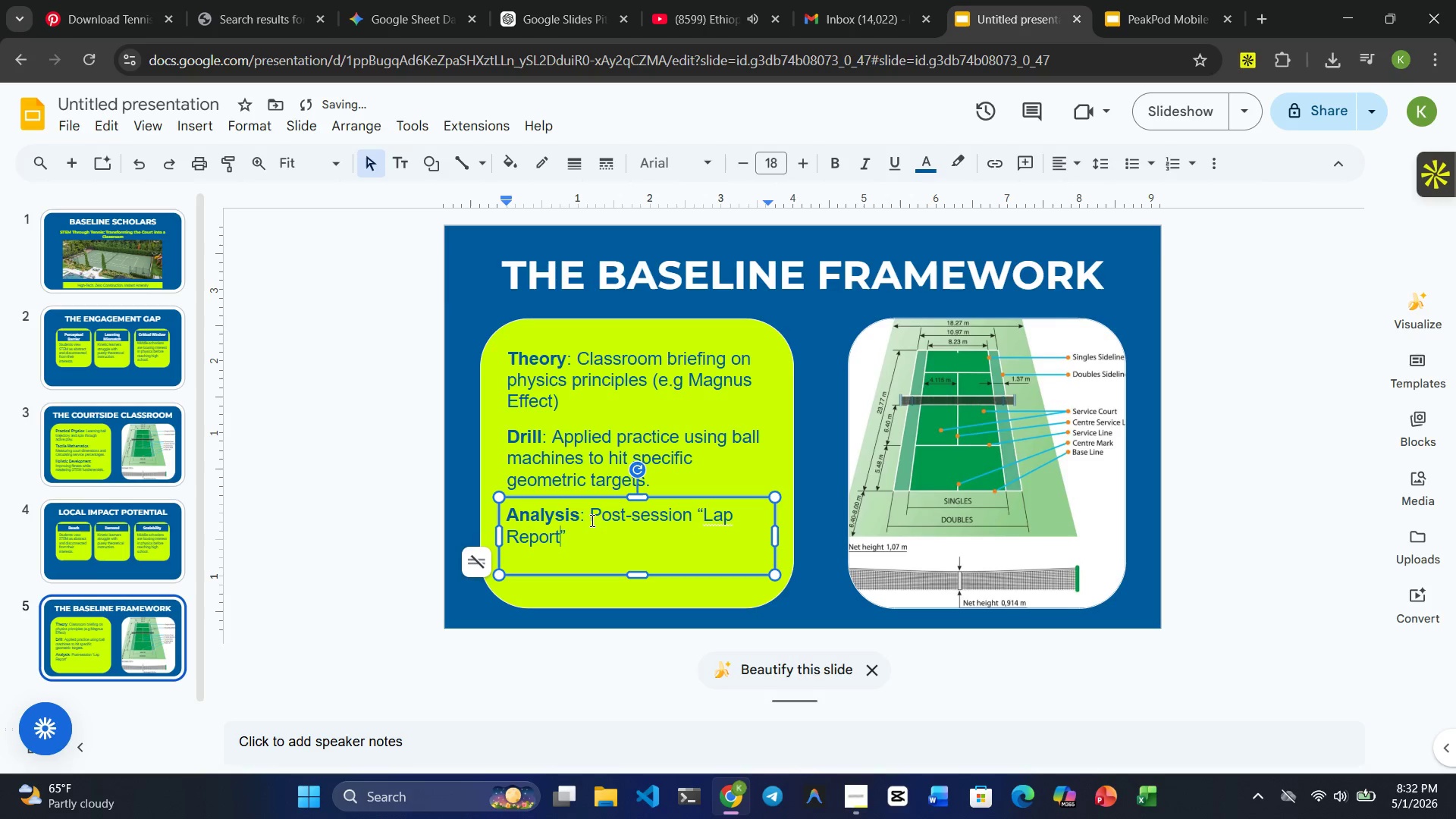 
key(ArrowRight)
 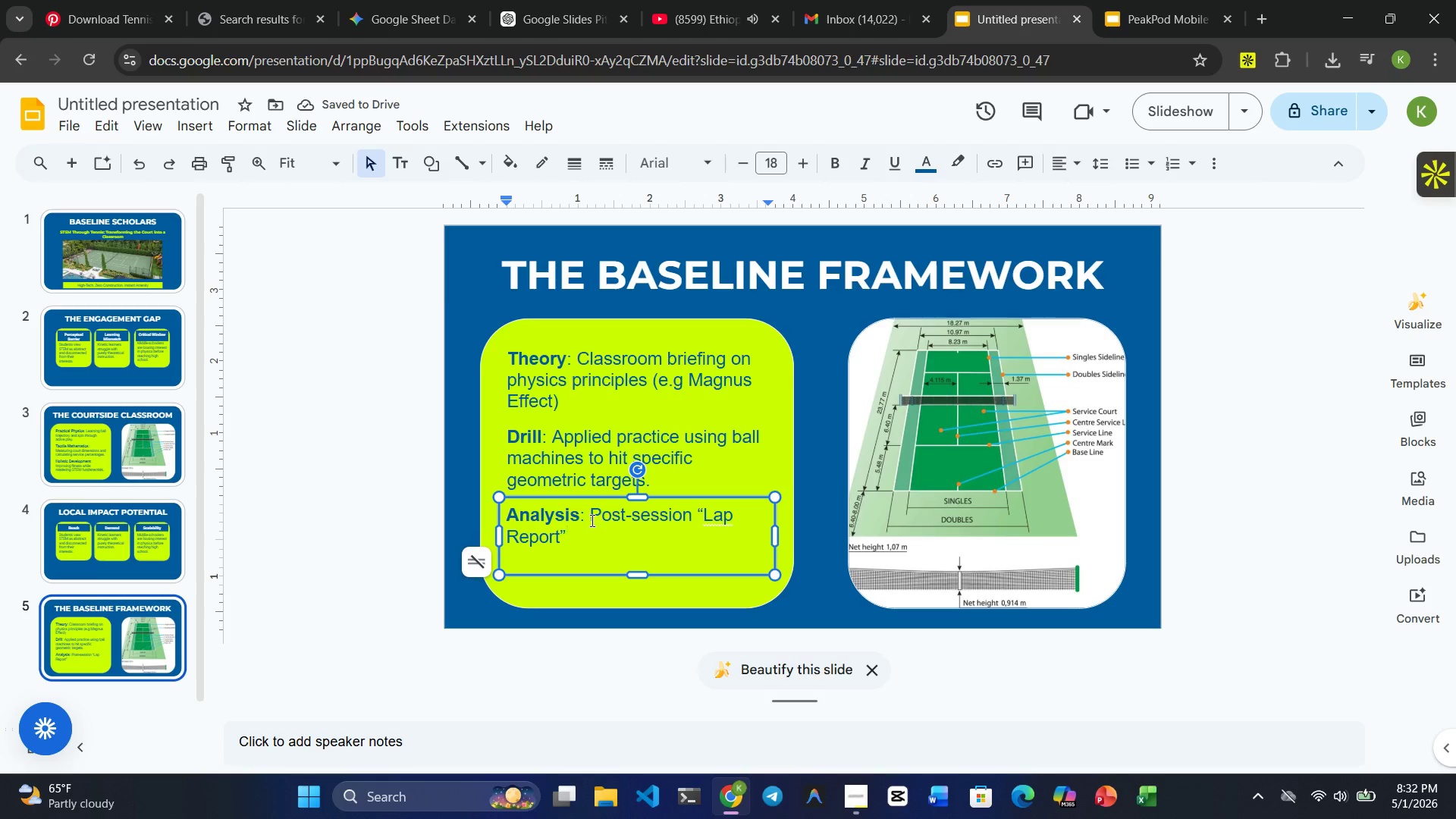 
type( tracking progress an )
key(Backspace)
type(d data.)
 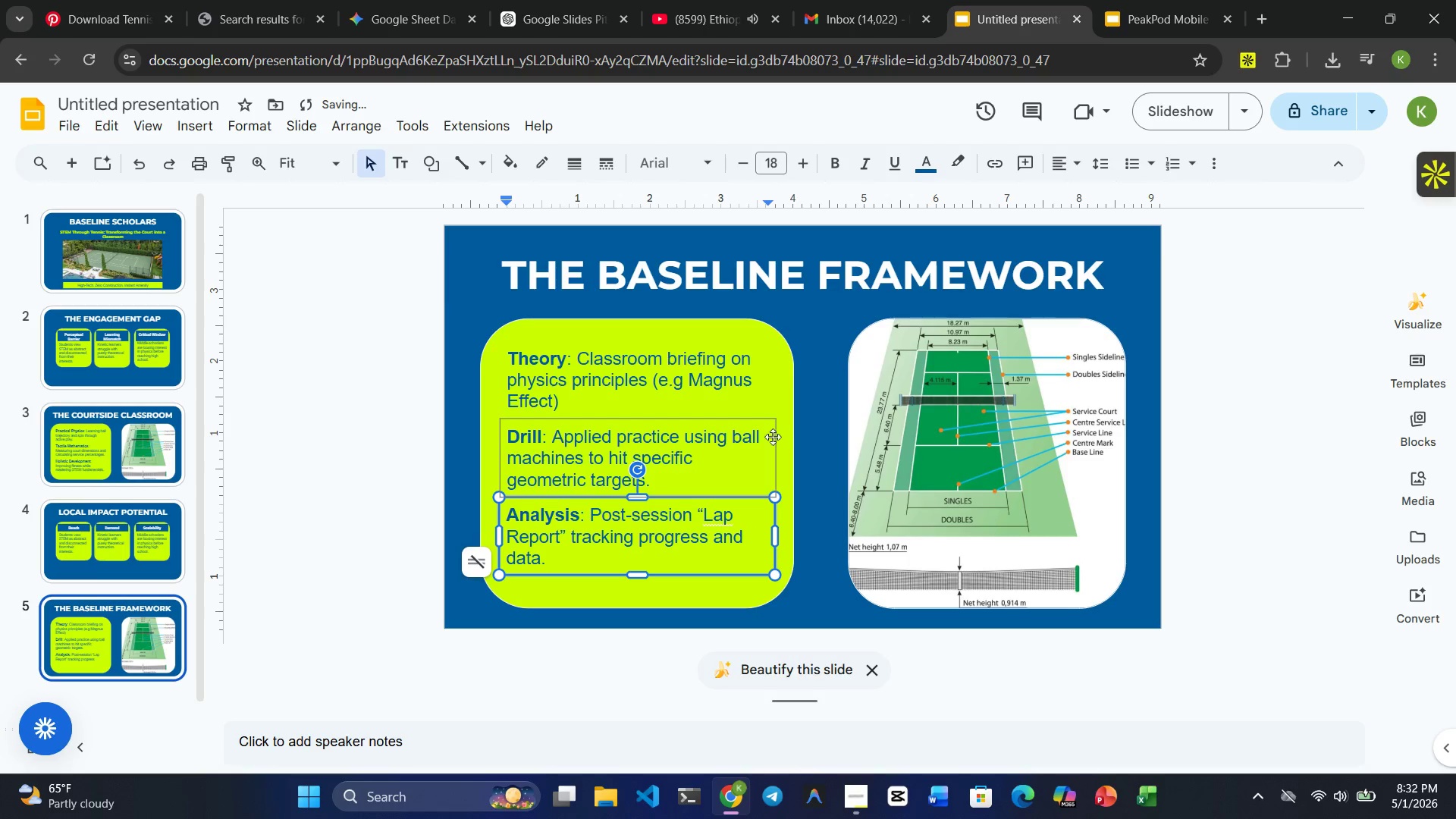 
left_click([834, 432])
 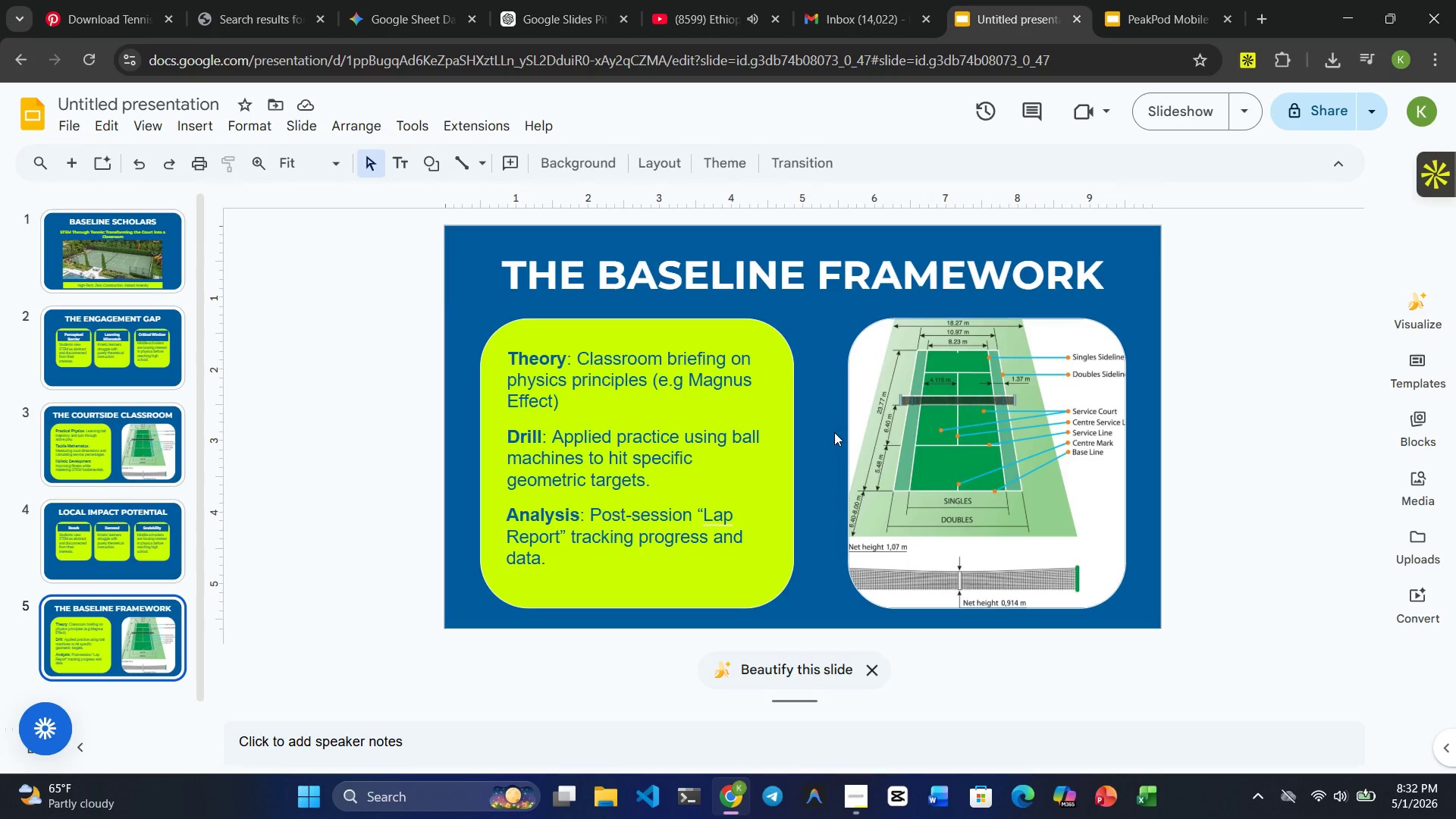 
wait(18.97)
 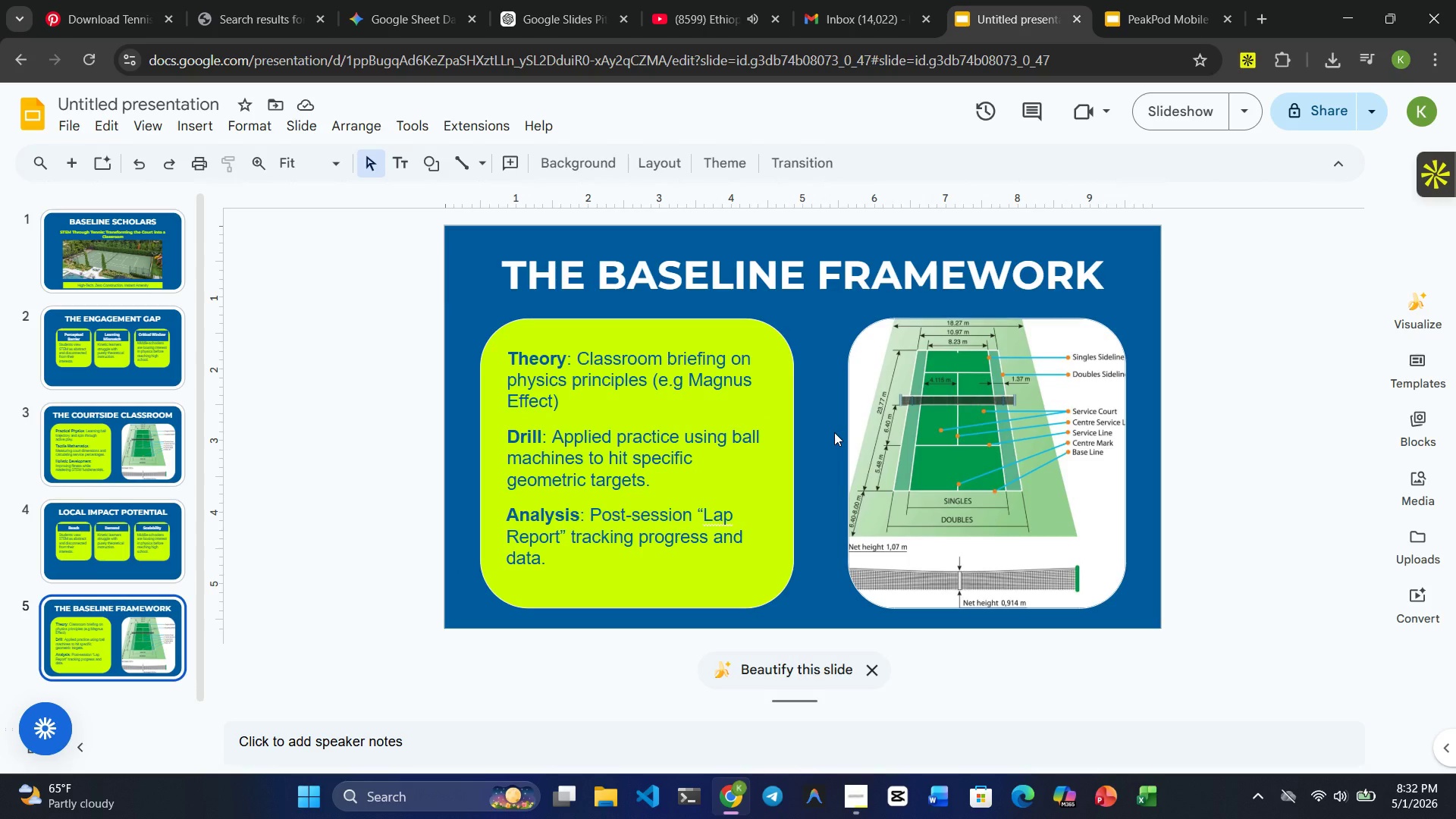 
left_click([968, 459])
 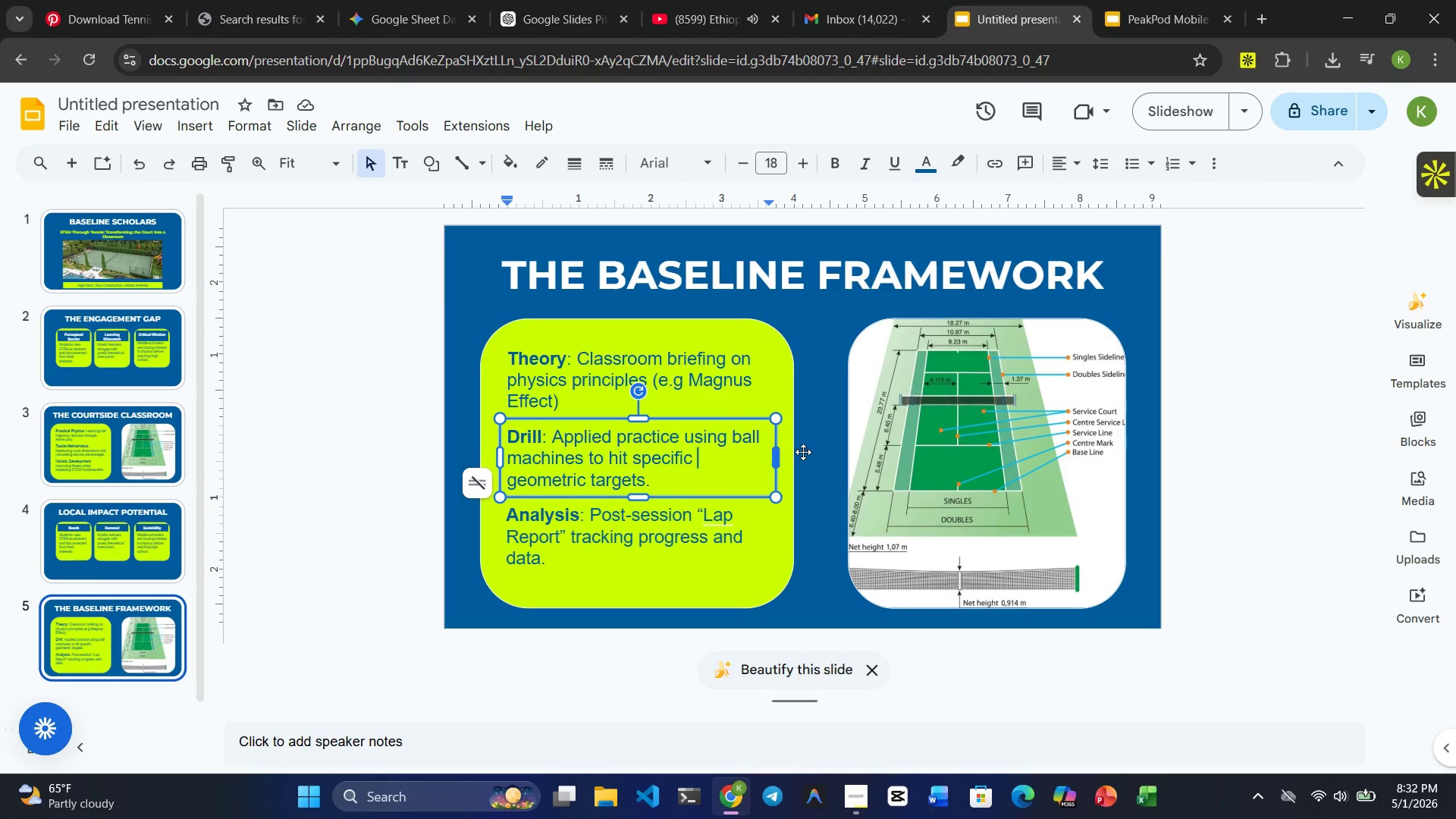 
left_click([981, 450])
 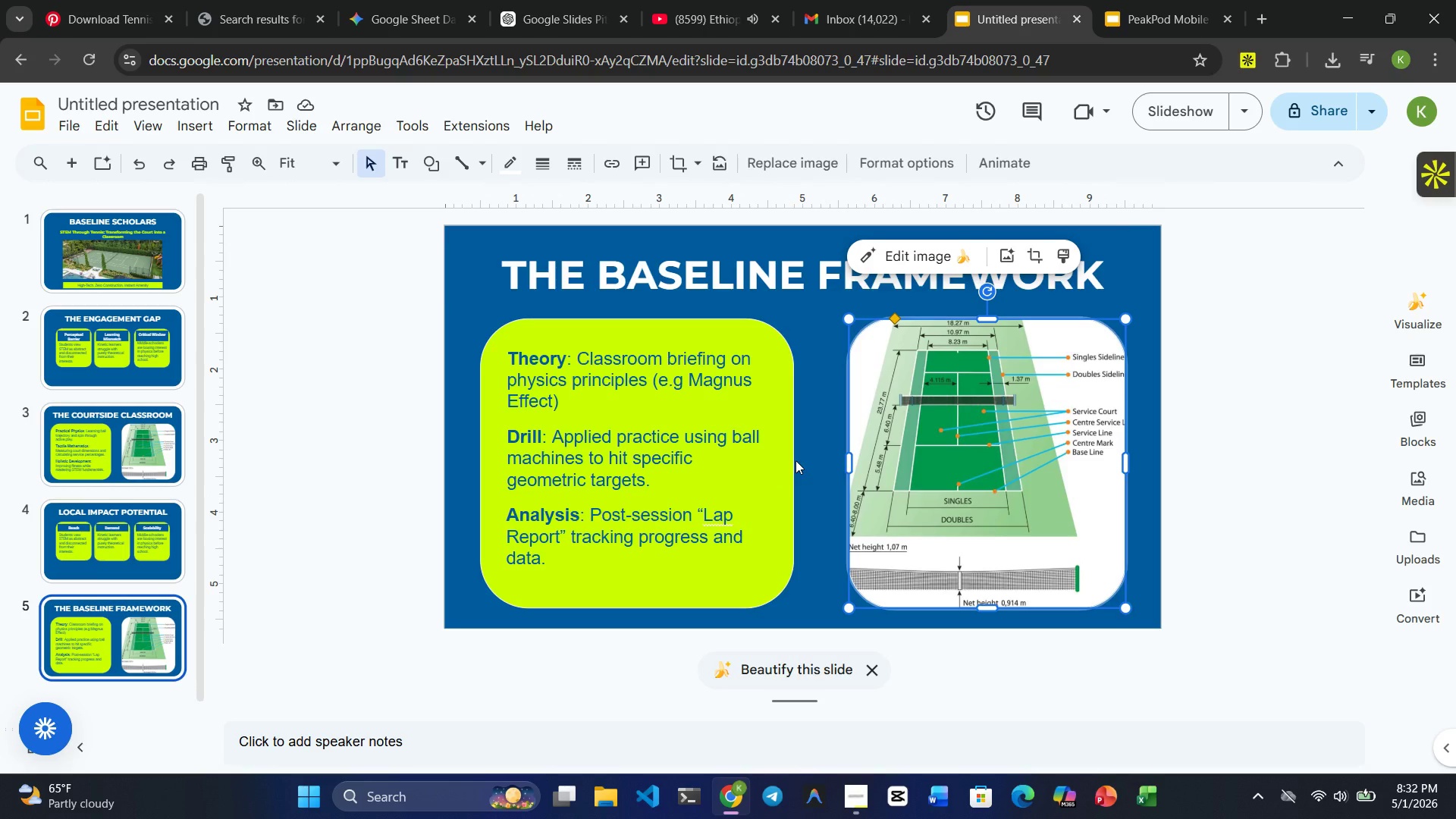 
left_click([795, 460])
 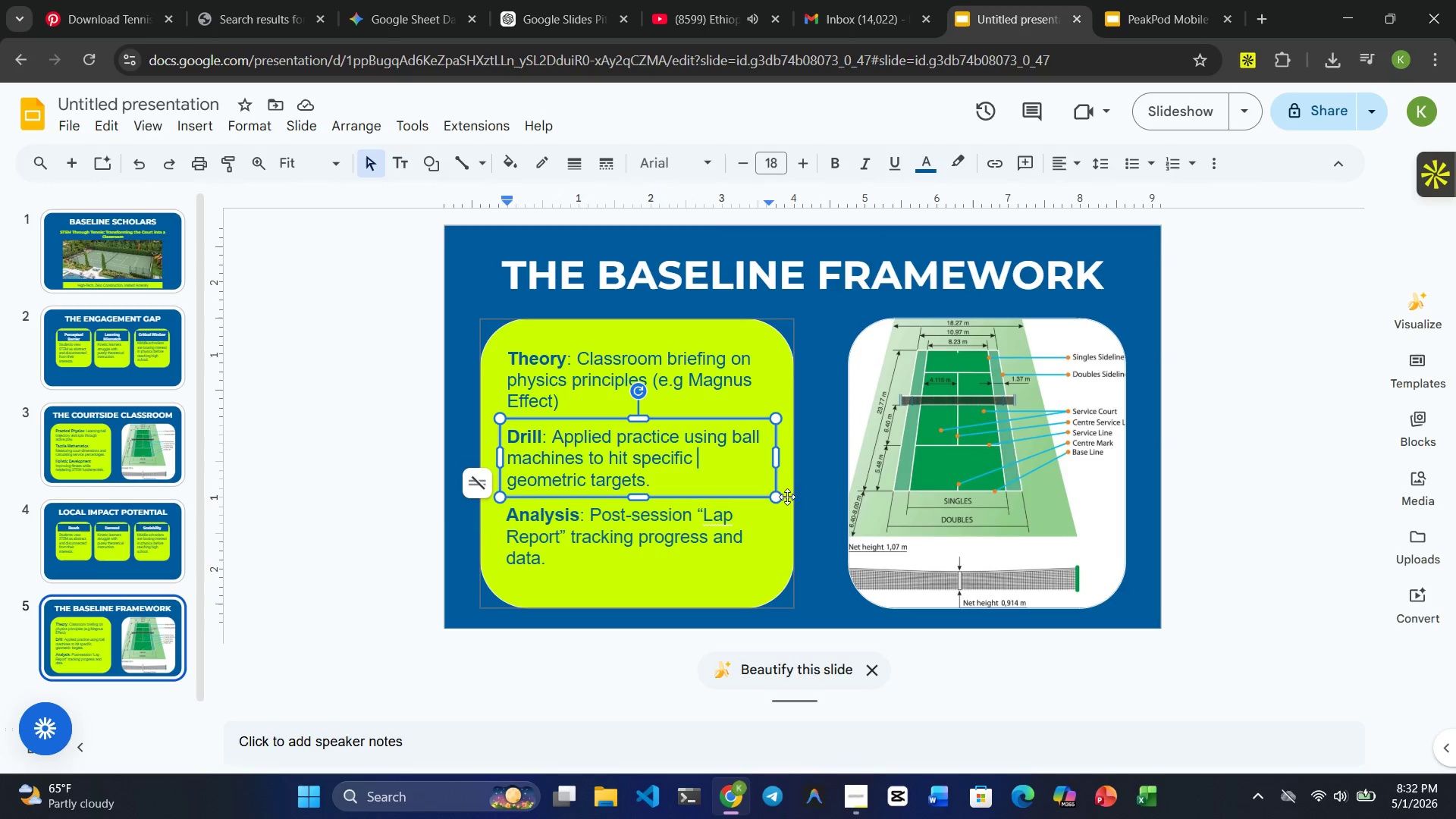 
left_click([784, 500])
 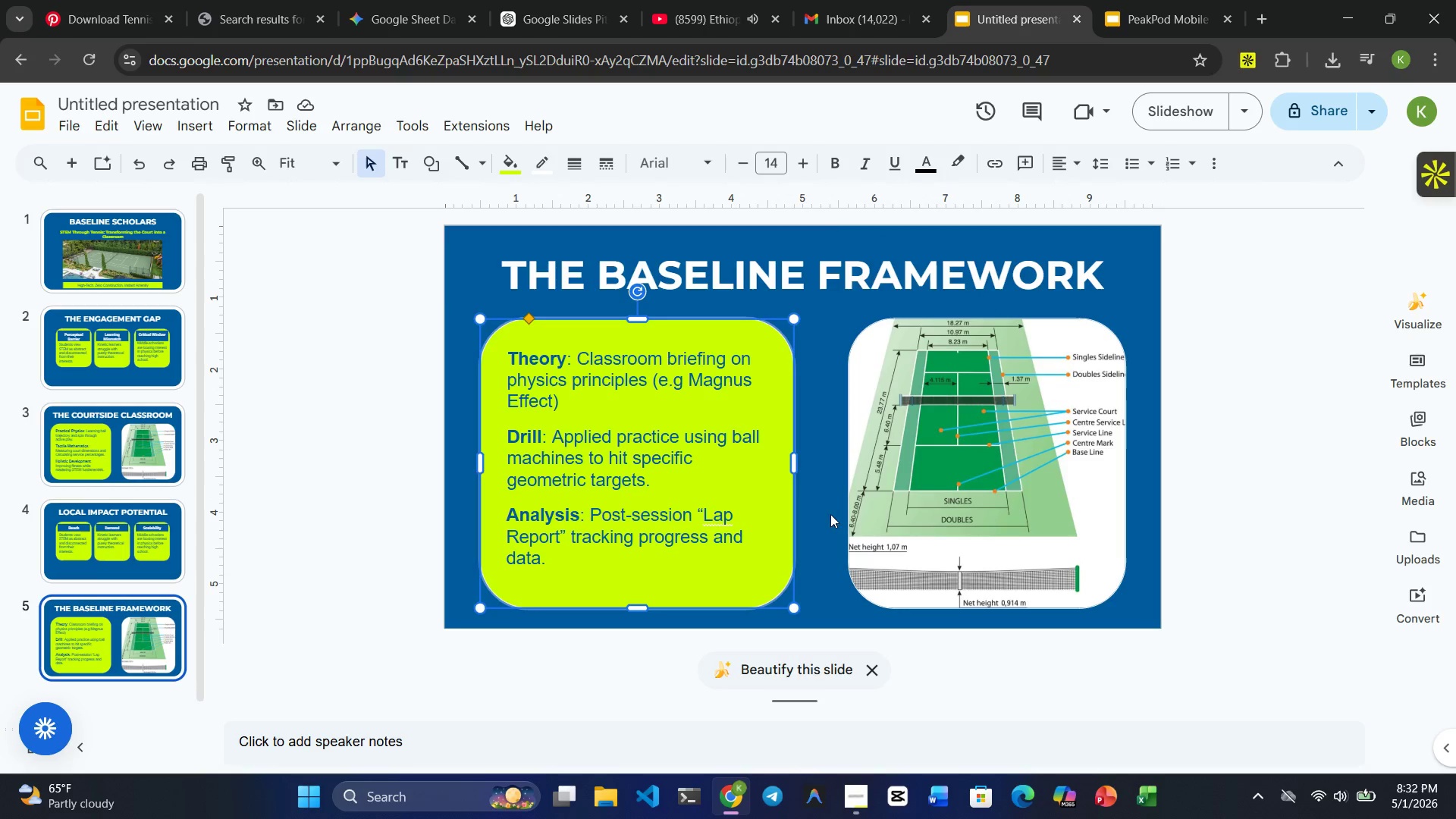 
left_click([833, 517])
 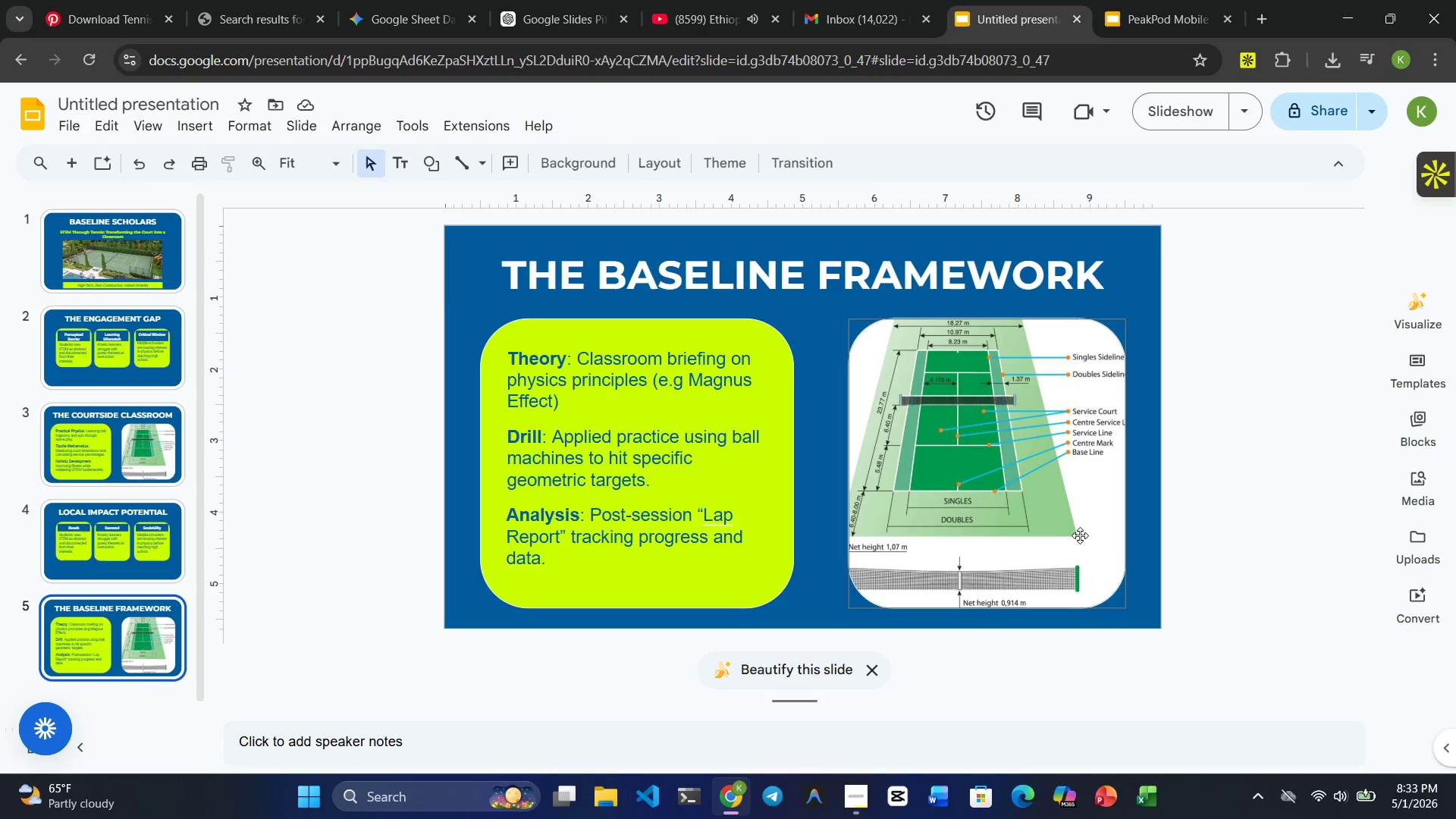 
wait(22.3)
 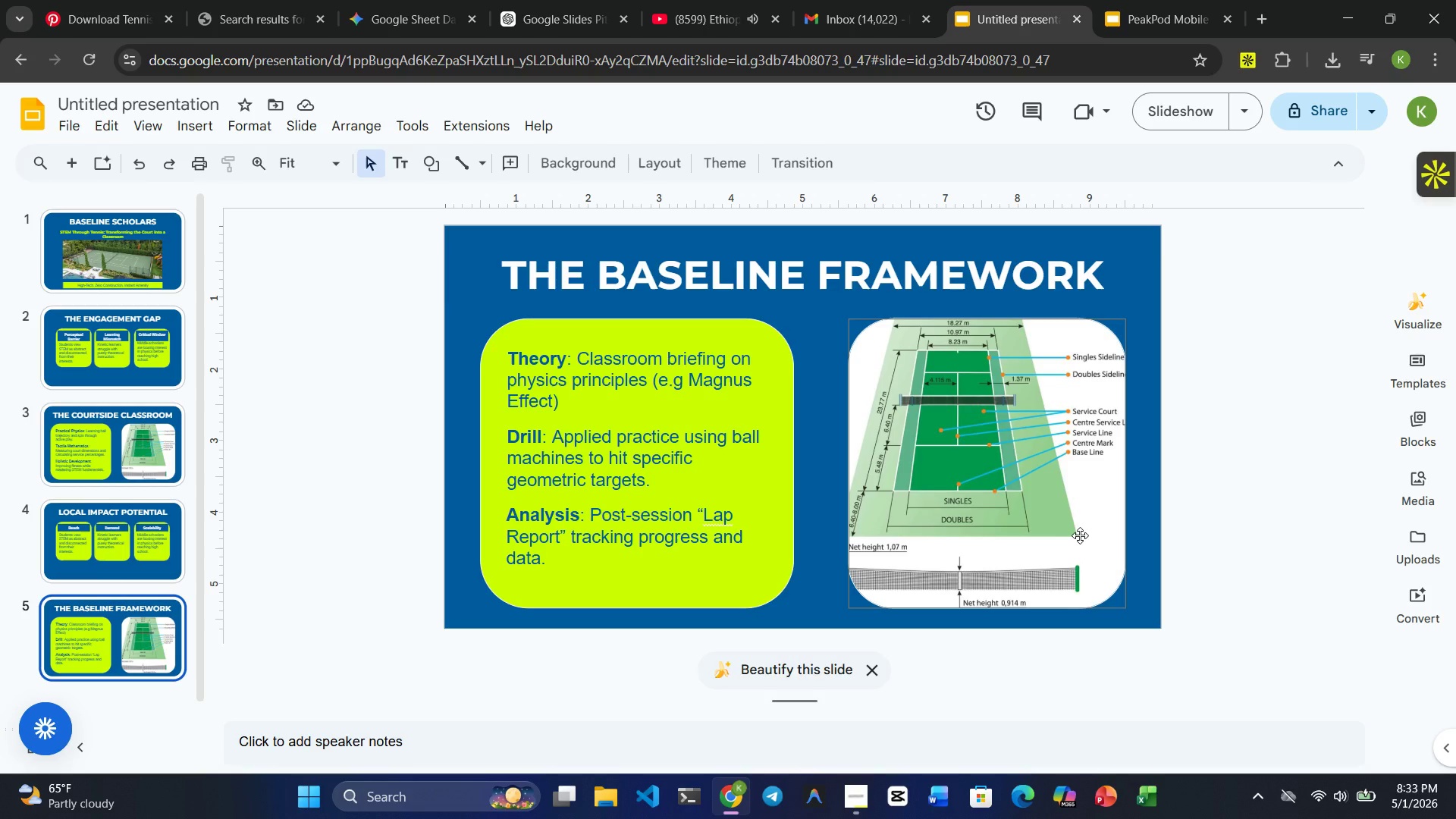 
left_click([1089, 526])
 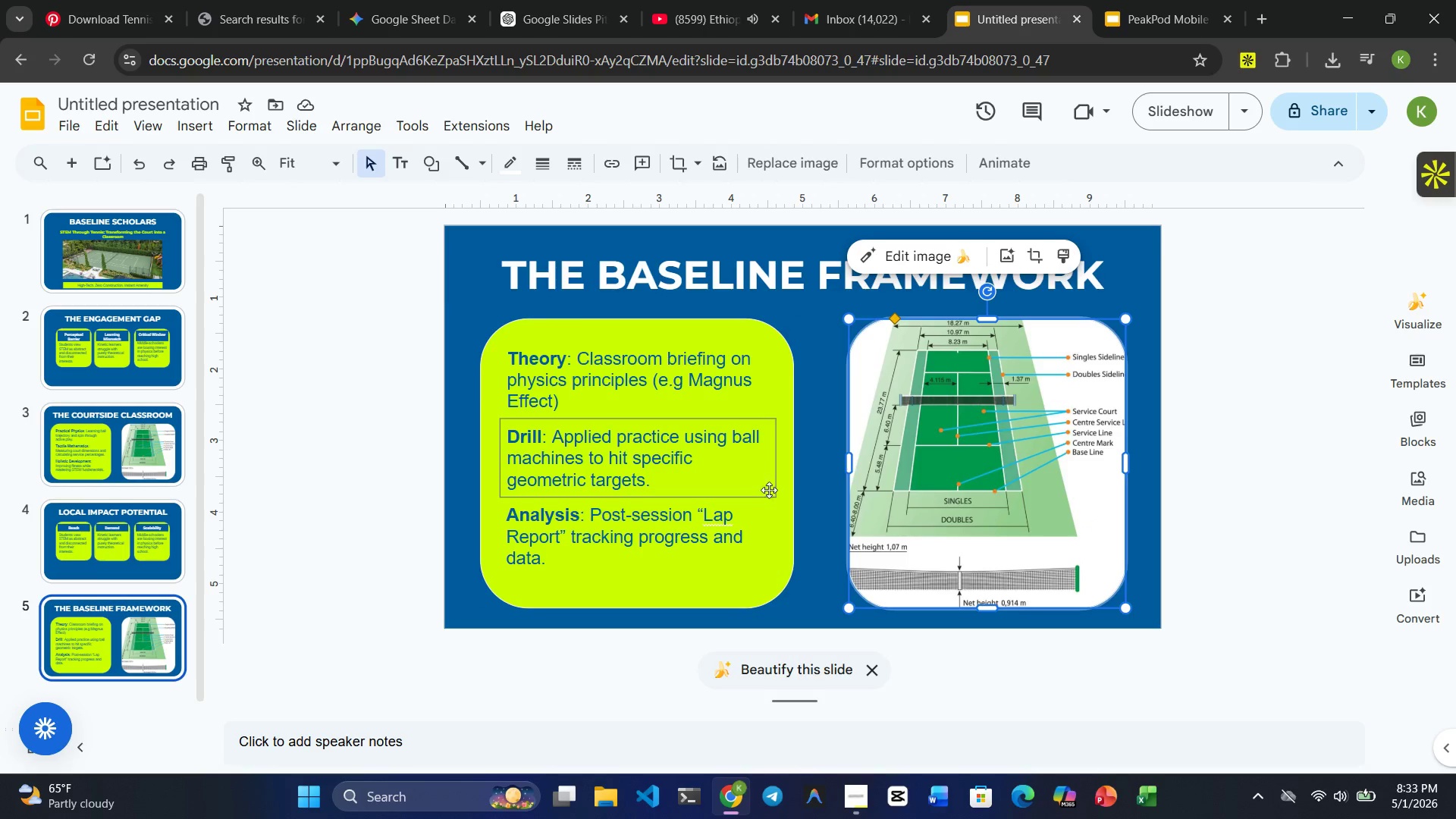 
left_click([783, 485])
 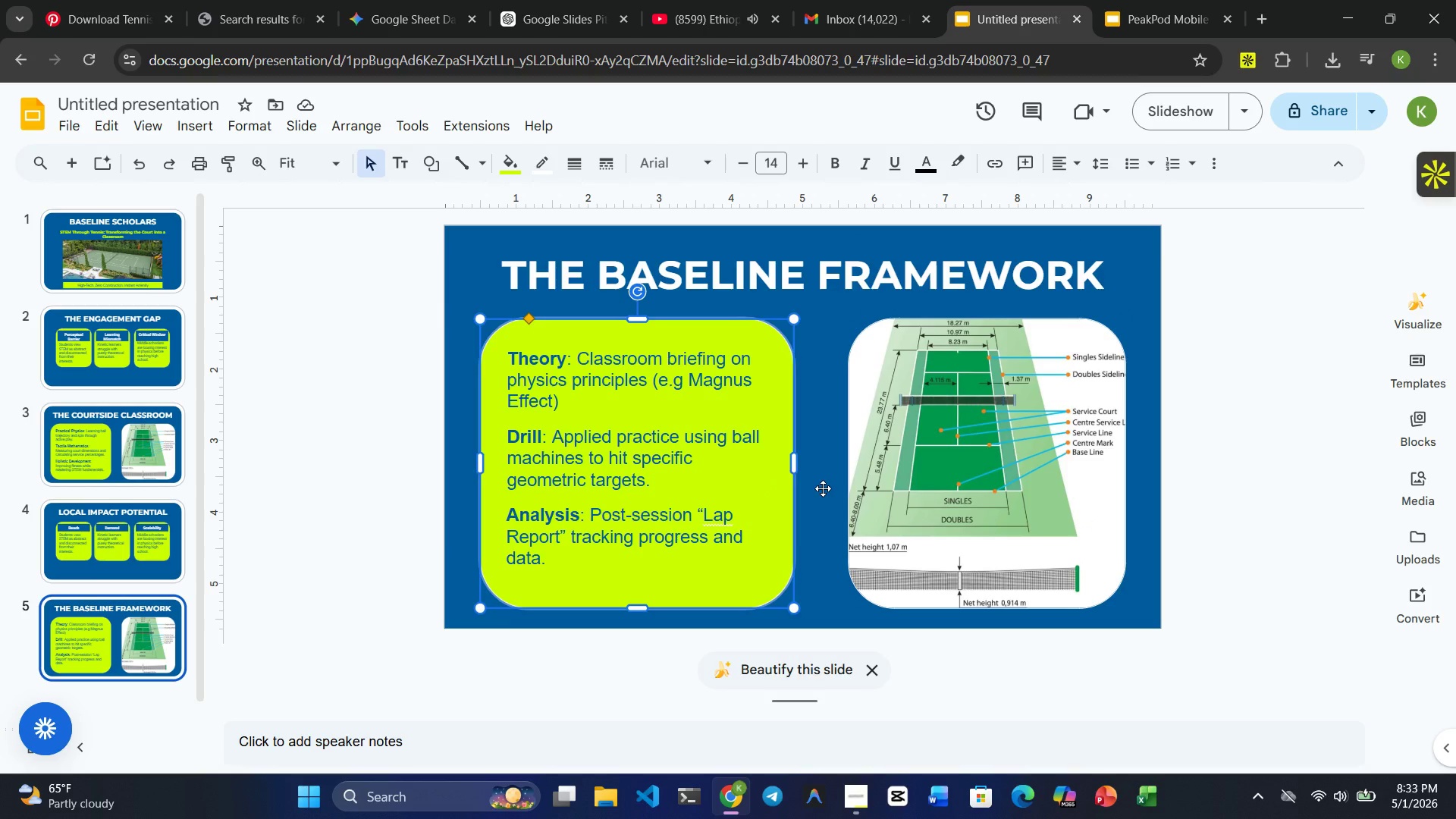 
left_click([823, 488])
 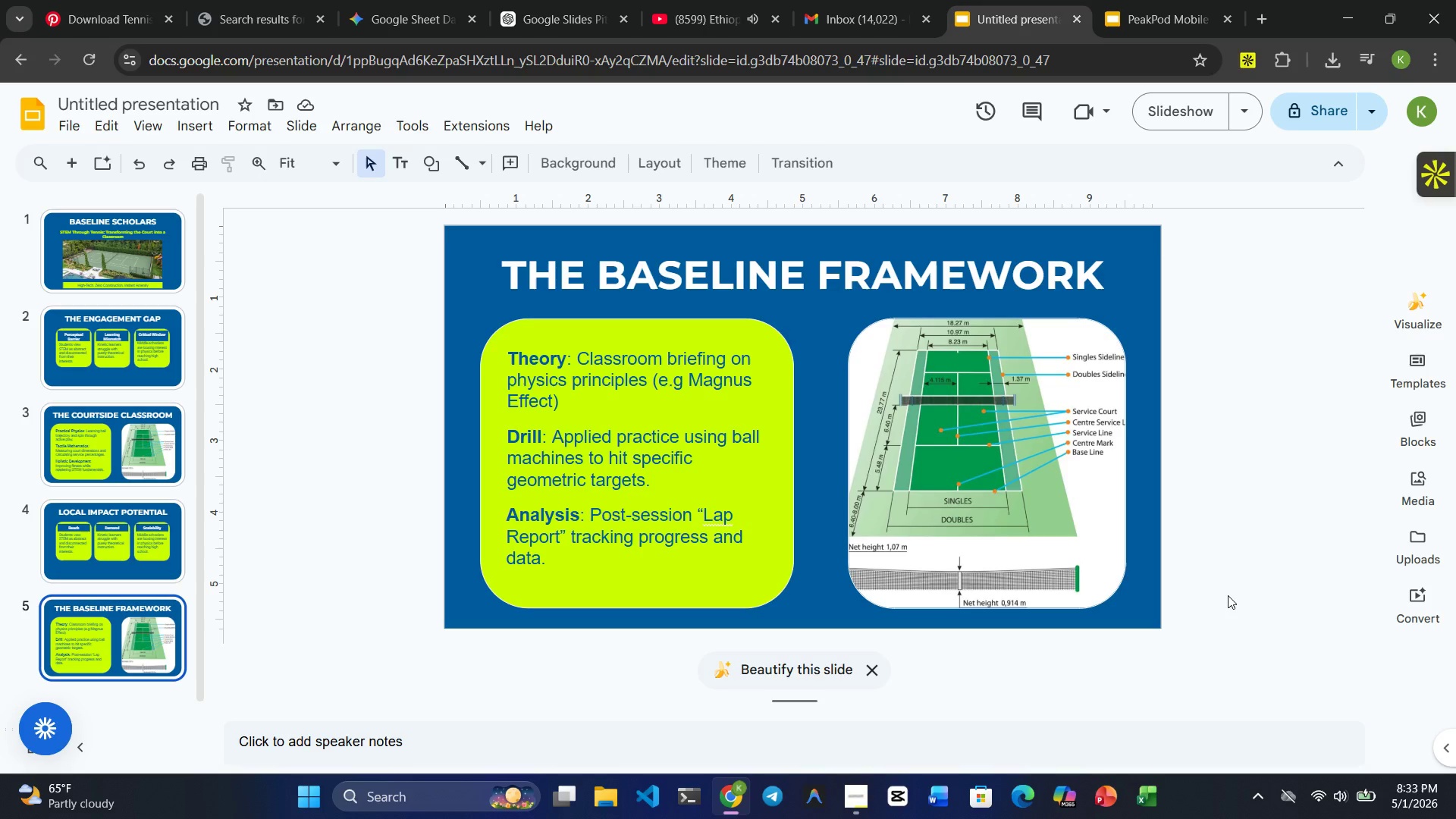 
wait(30.33)
 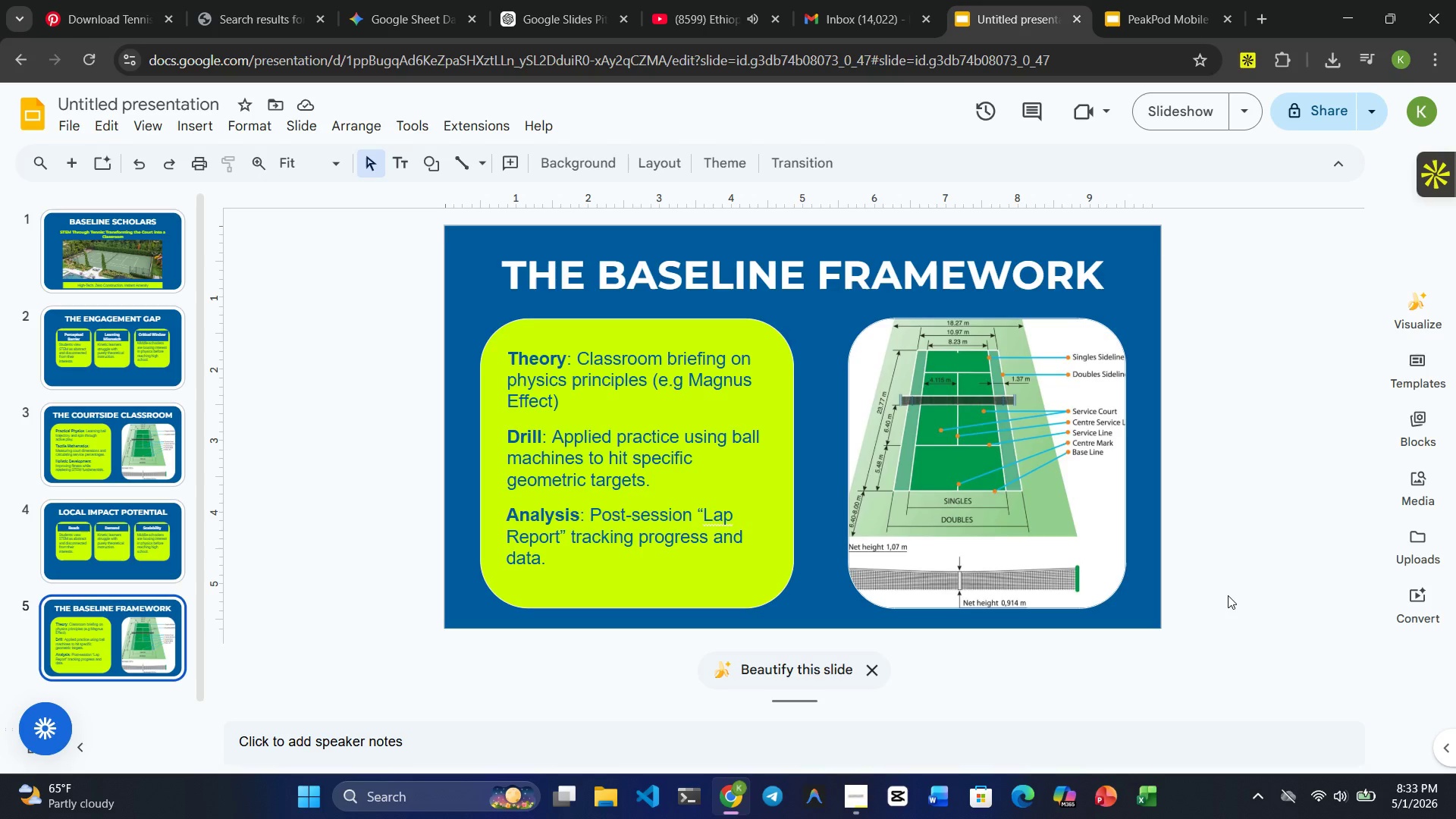 
left_click([971, 500])
 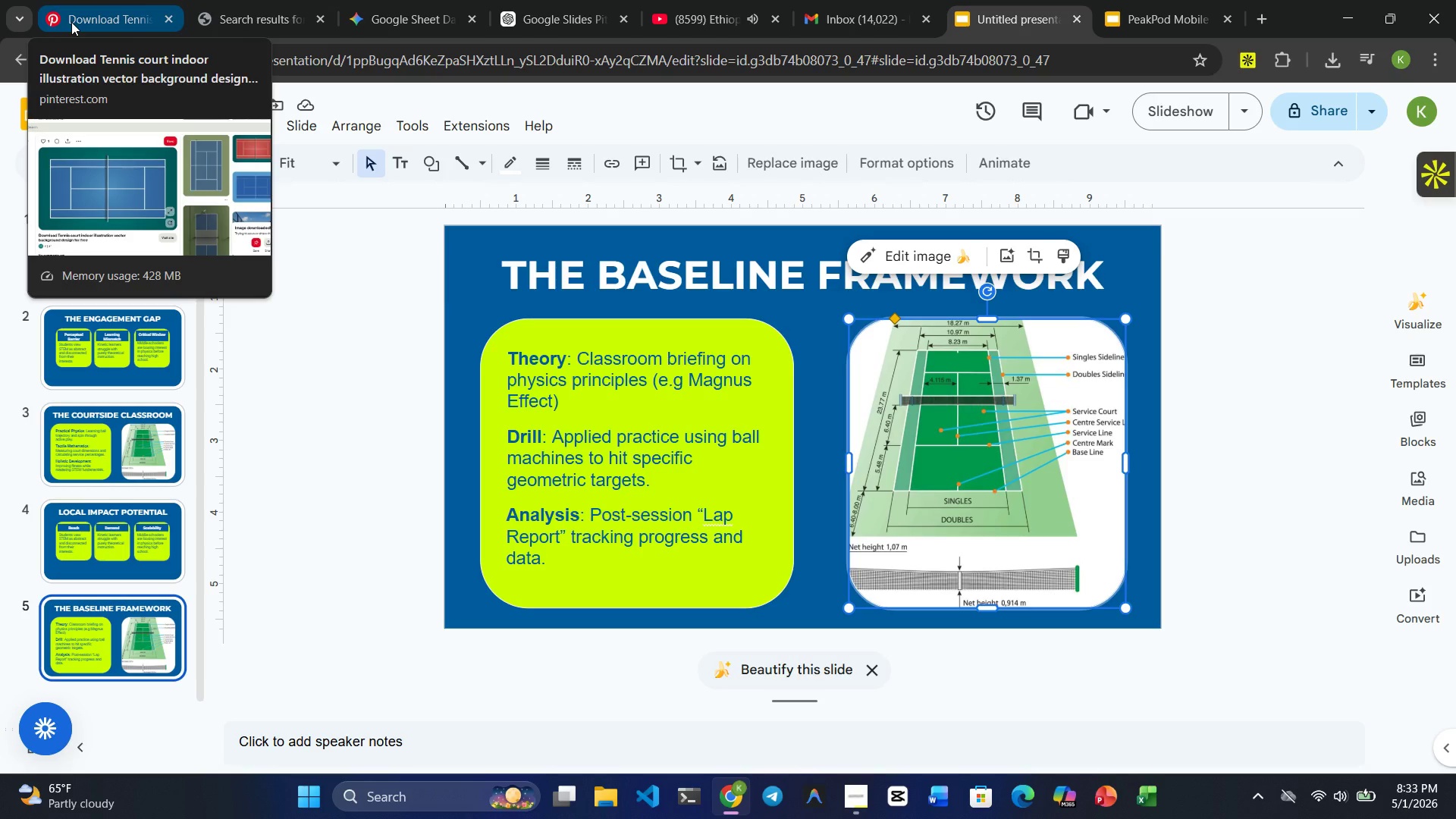 
wait(5.97)
 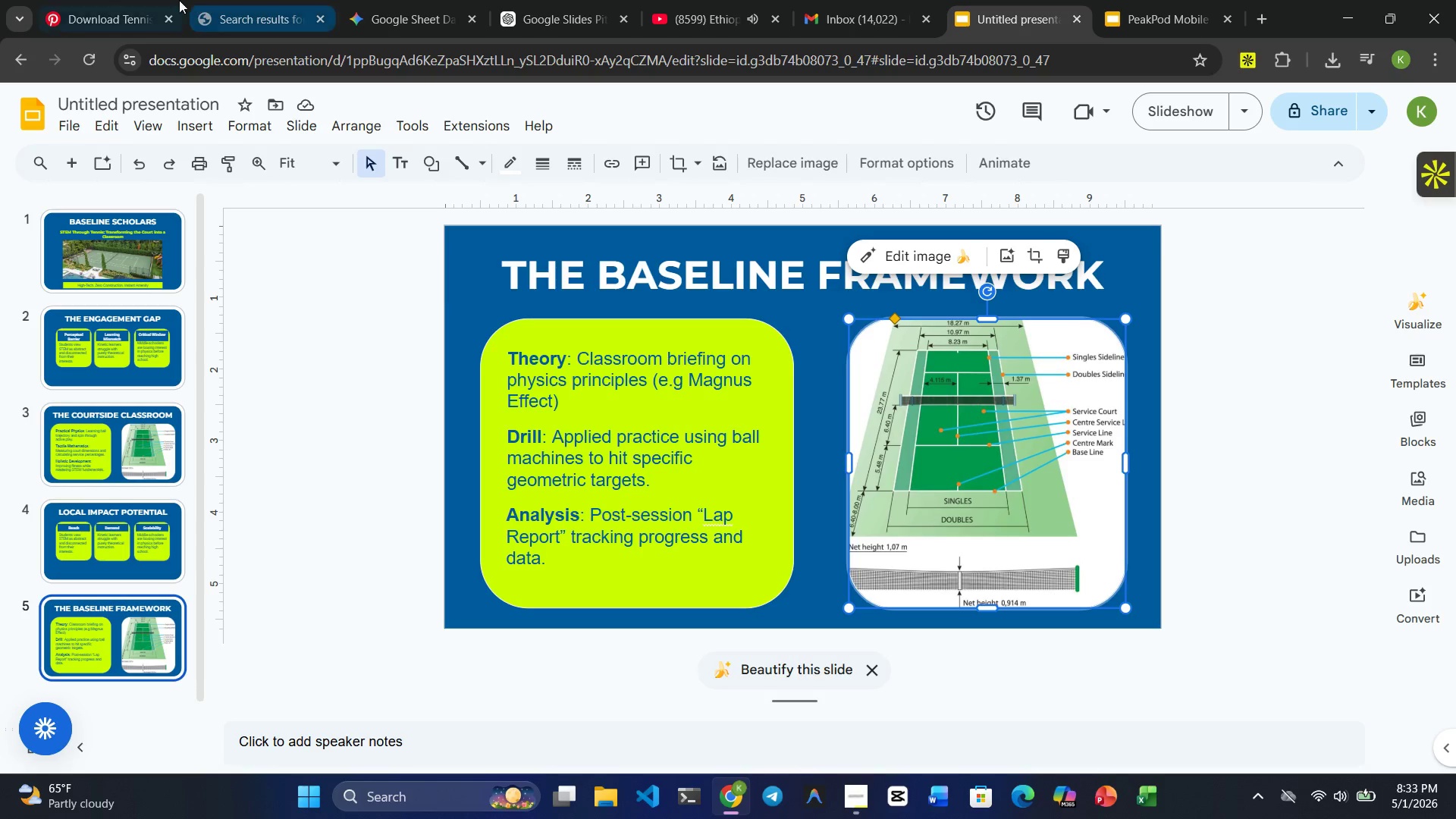 
left_click([71, 22])
 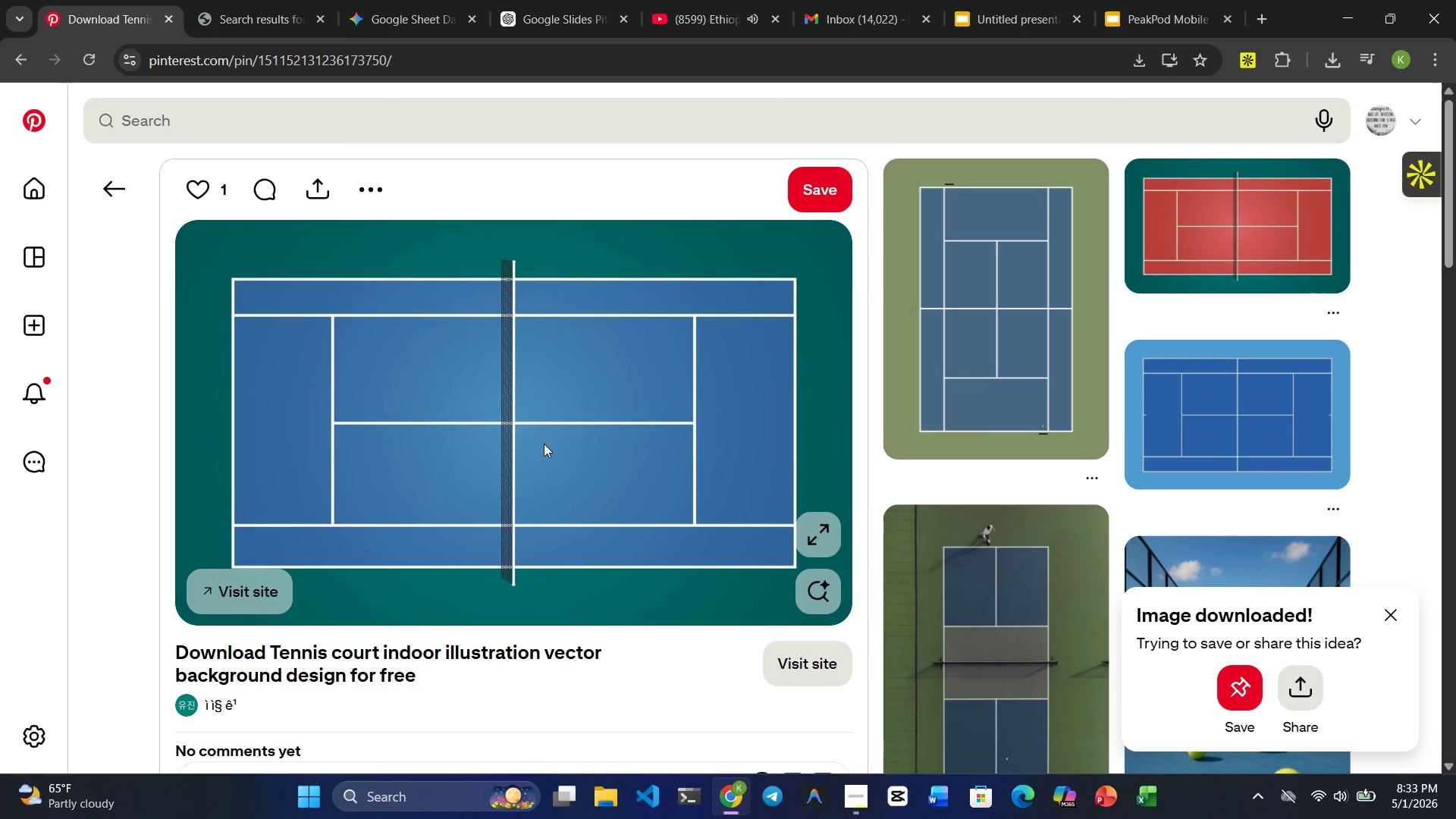 
scroll: coordinate [555, 476], scroll_direction: down, amount: 11.0
 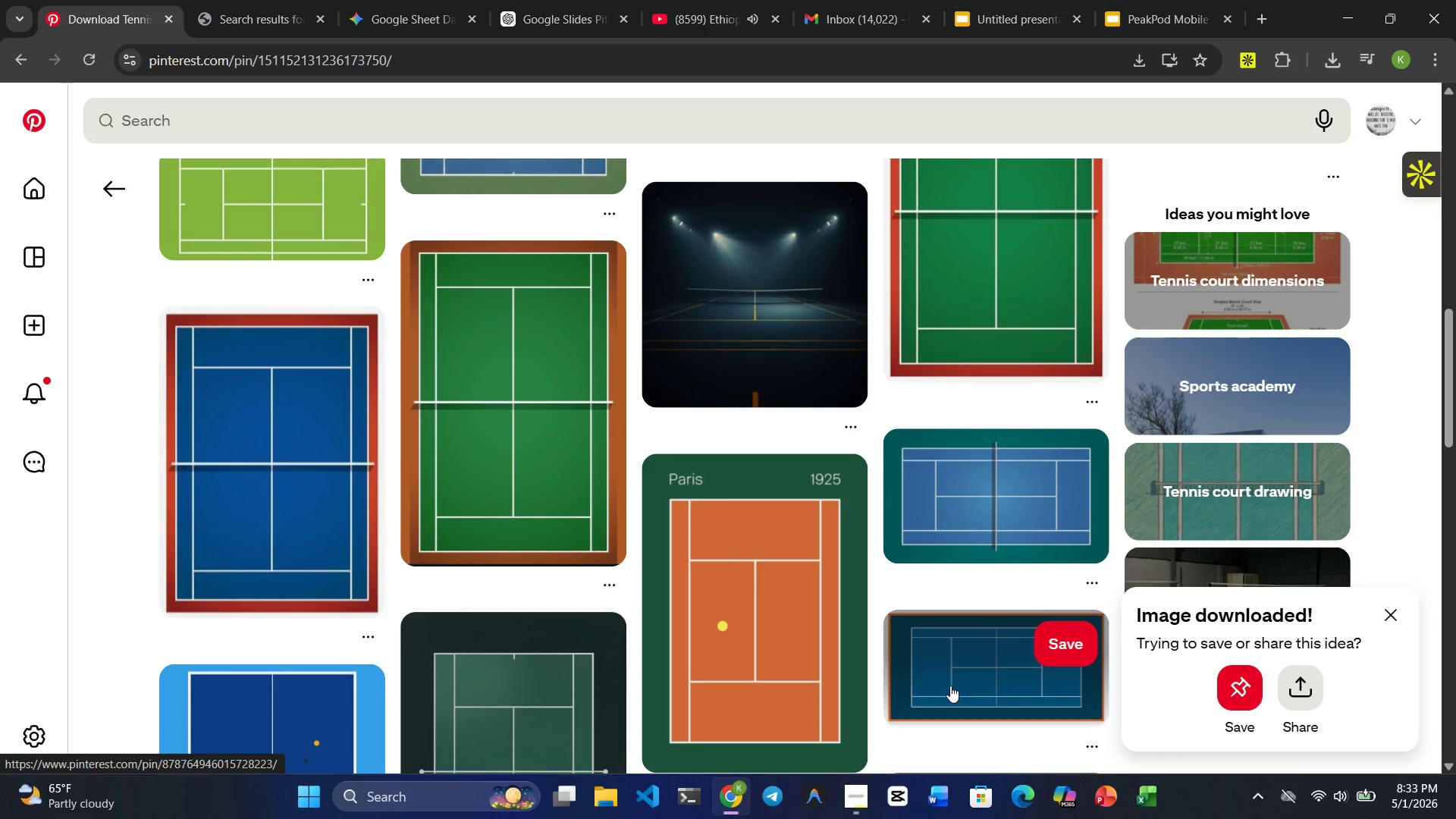 
scroll: coordinate [625, 416], scroll_direction: down, amount: 3.0
 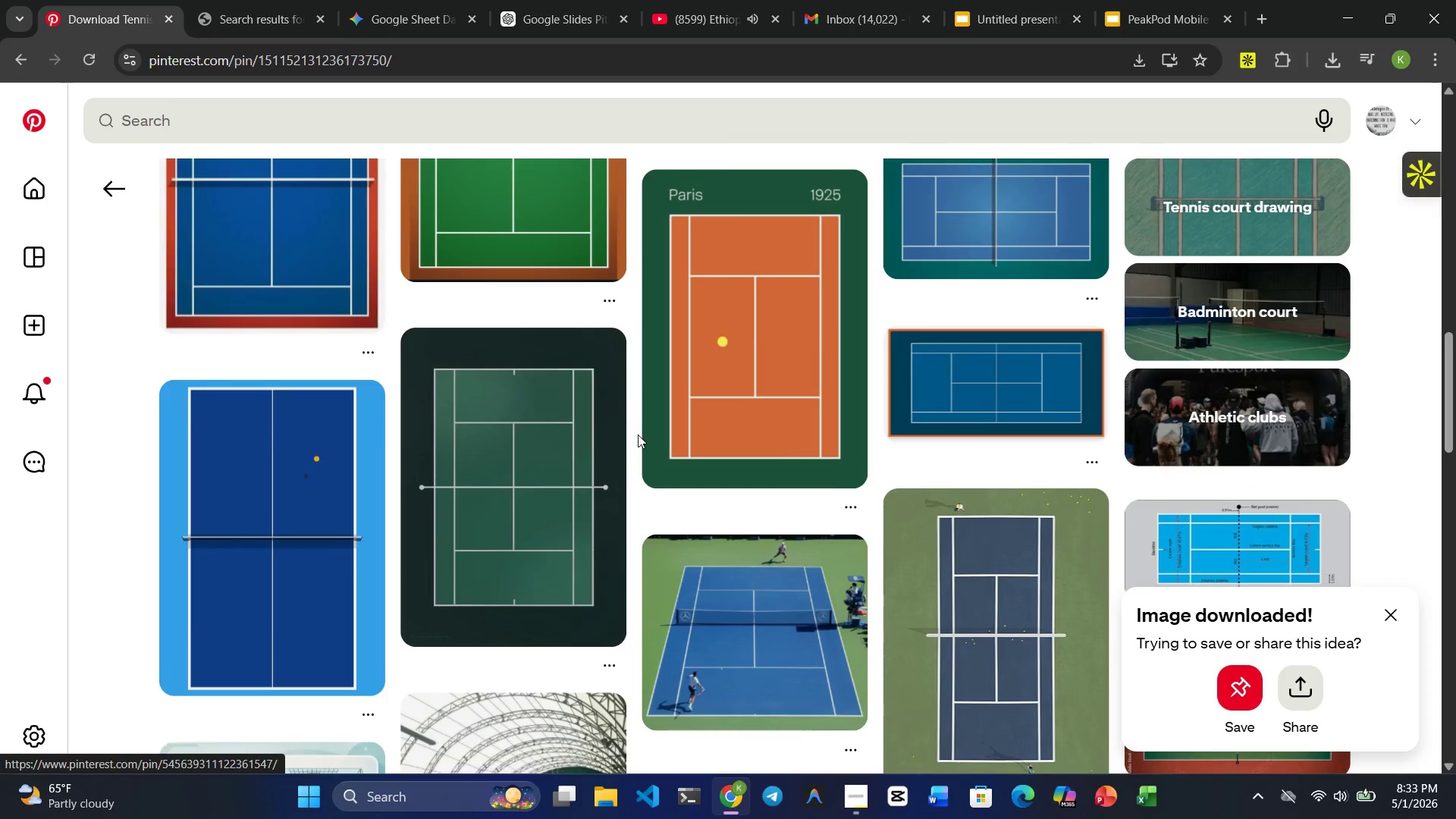 
scroll: coordinate [643, 430], scroll_direction: up, amount: 4.0
 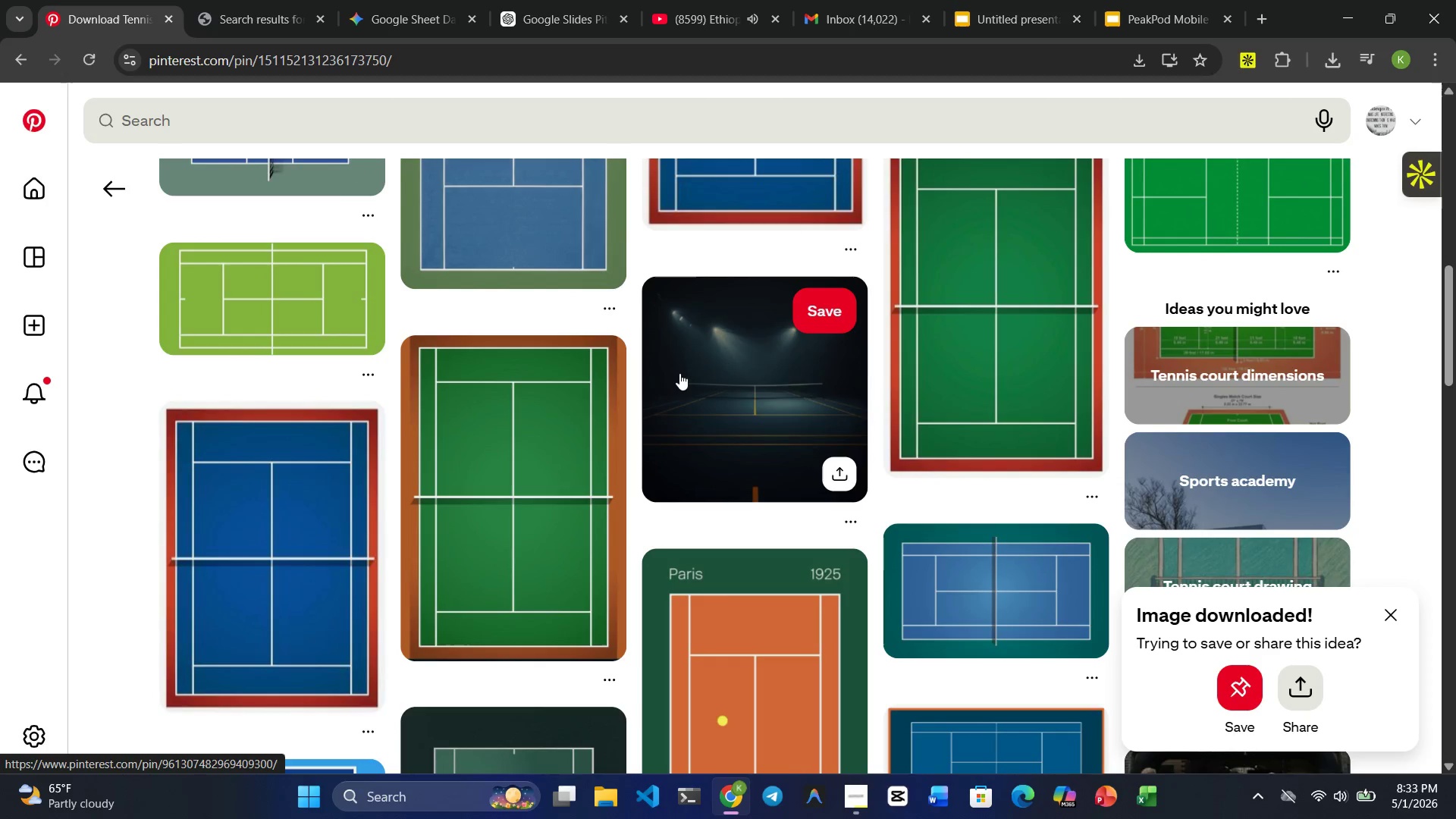 
left_click([684, 373])
 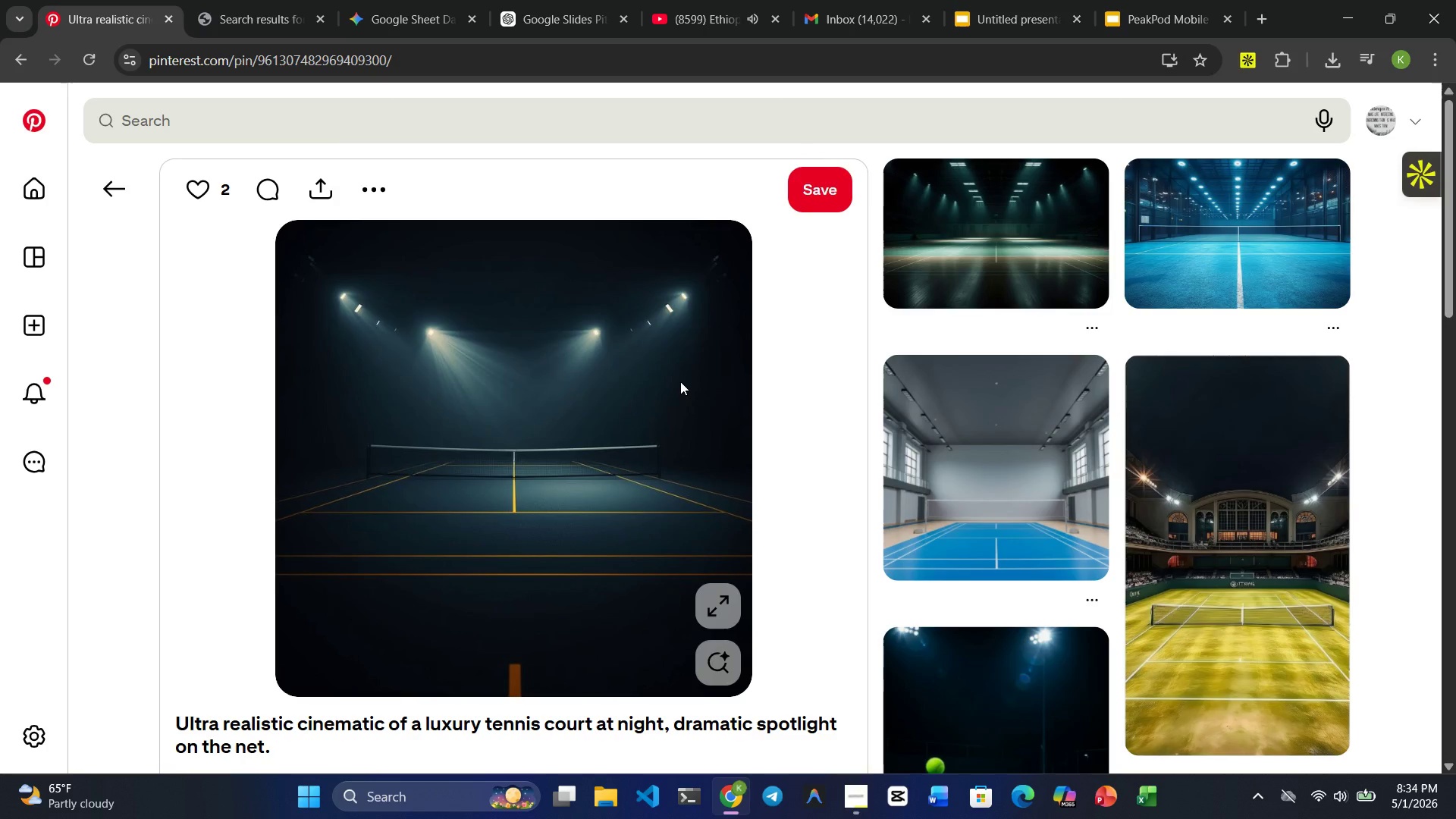 
wait(11.73)
 